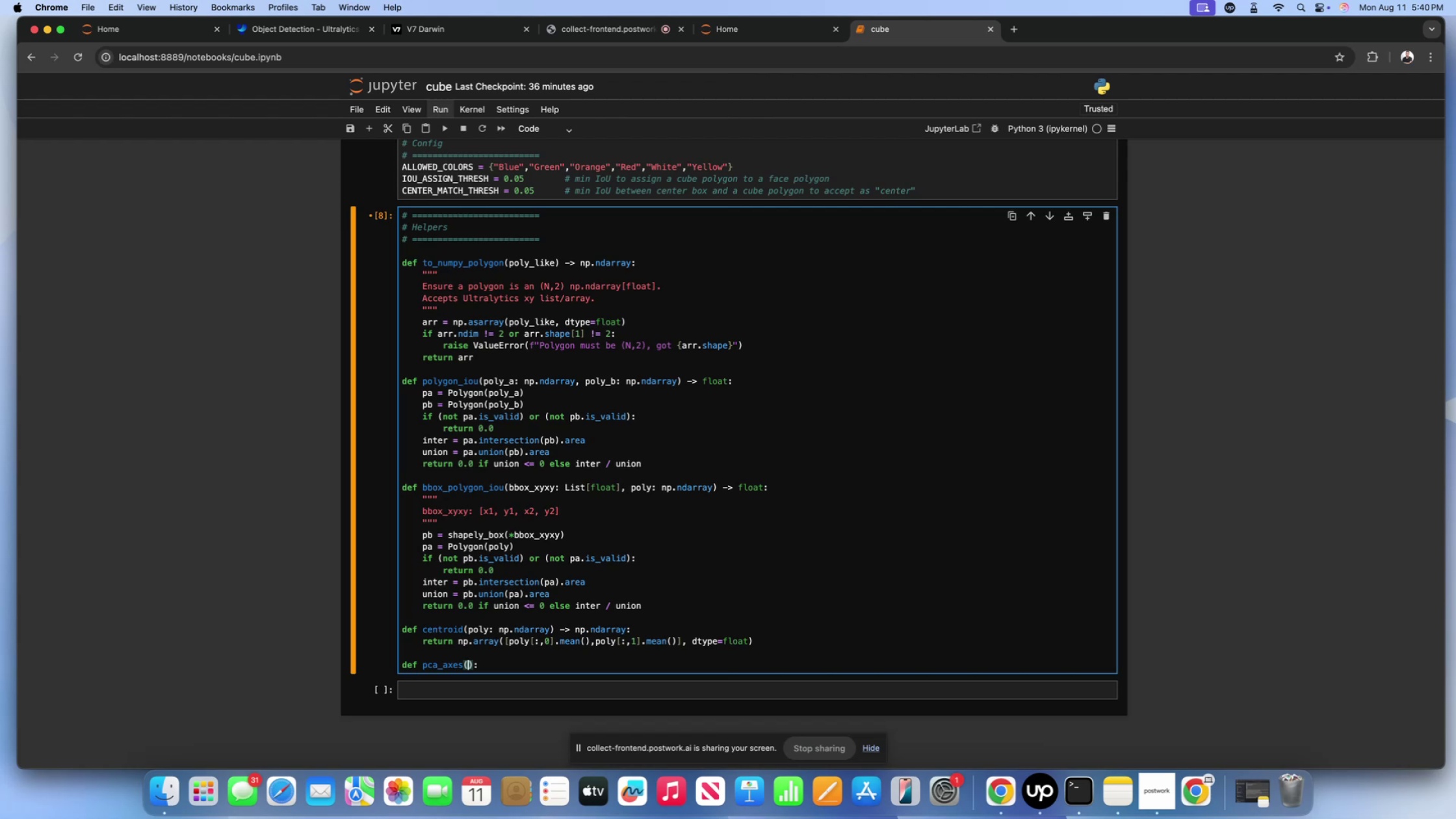 
type(points: np.ndarrau)
key(Backspace)
type(y)
 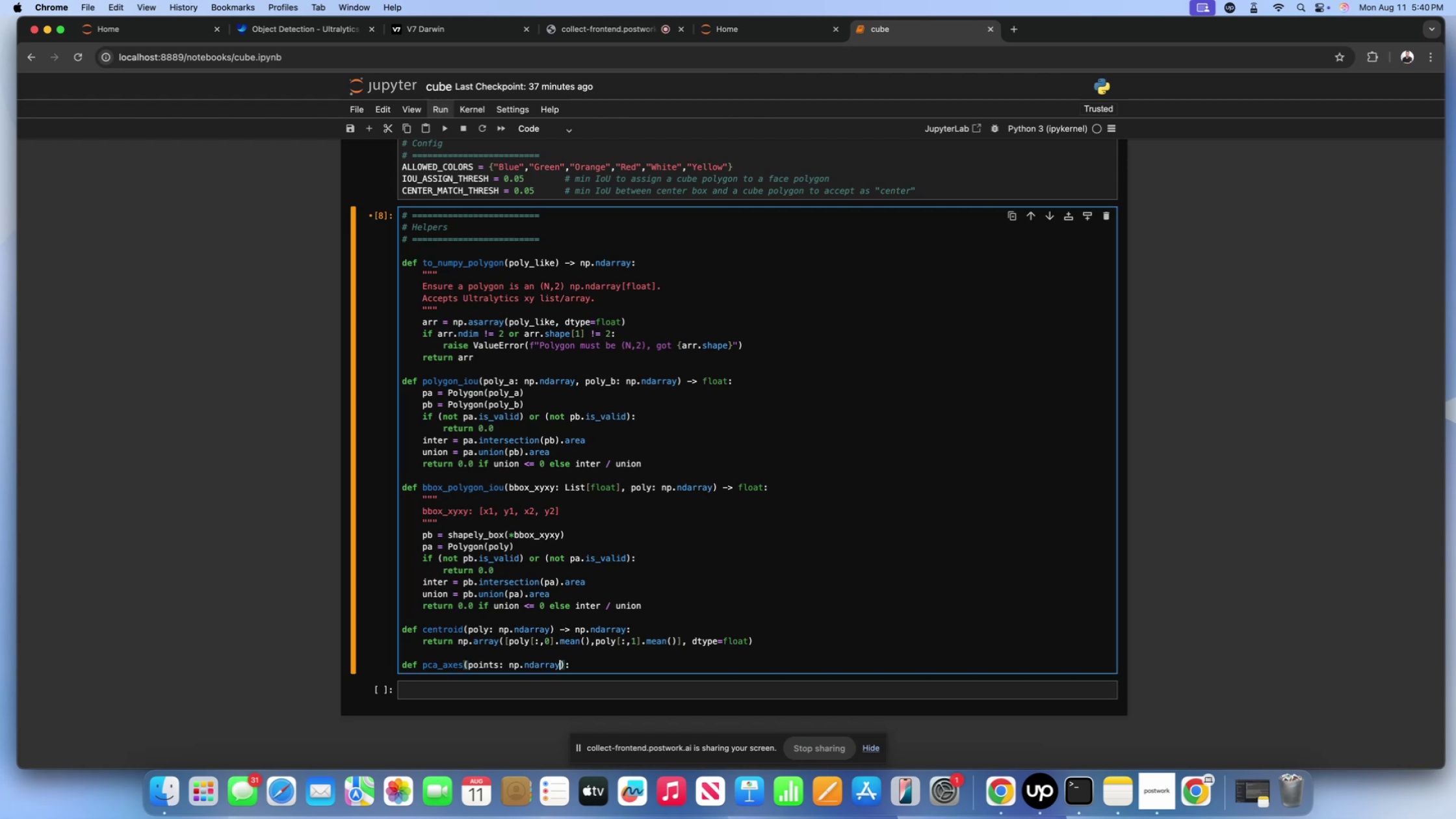 
wait(13.61)
 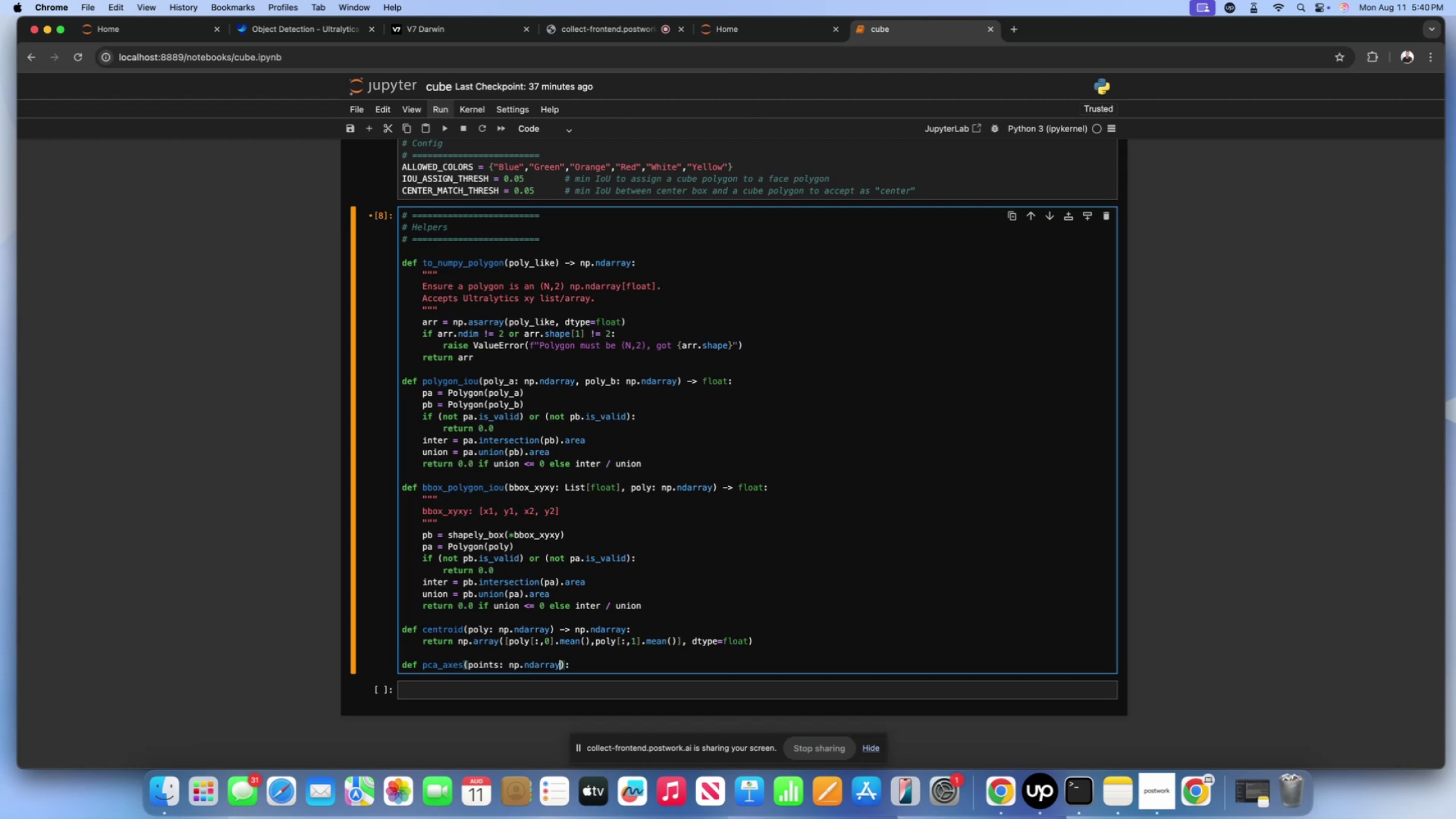 
key(ArrowRight)
 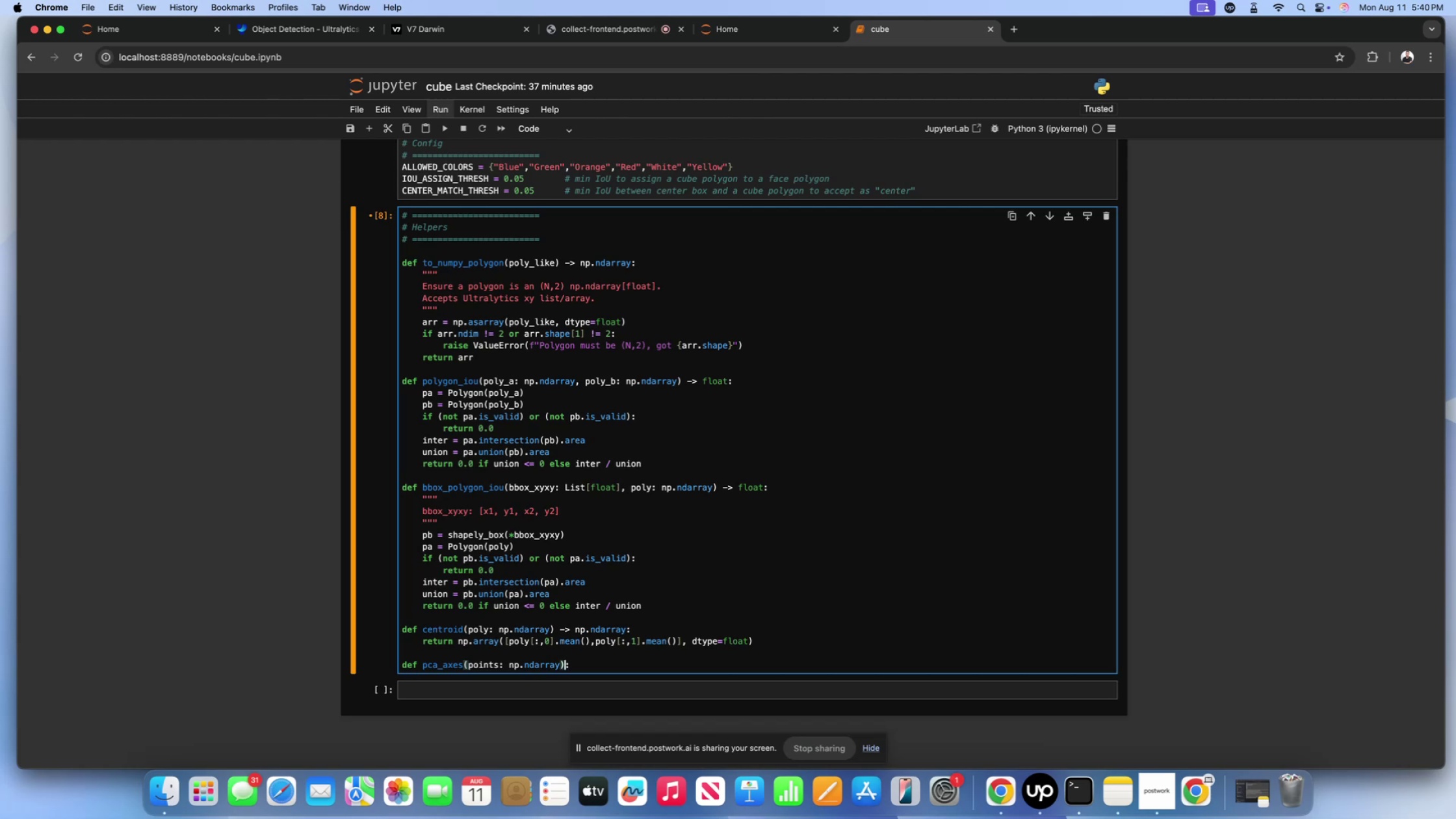 
key(ArrowRight)
 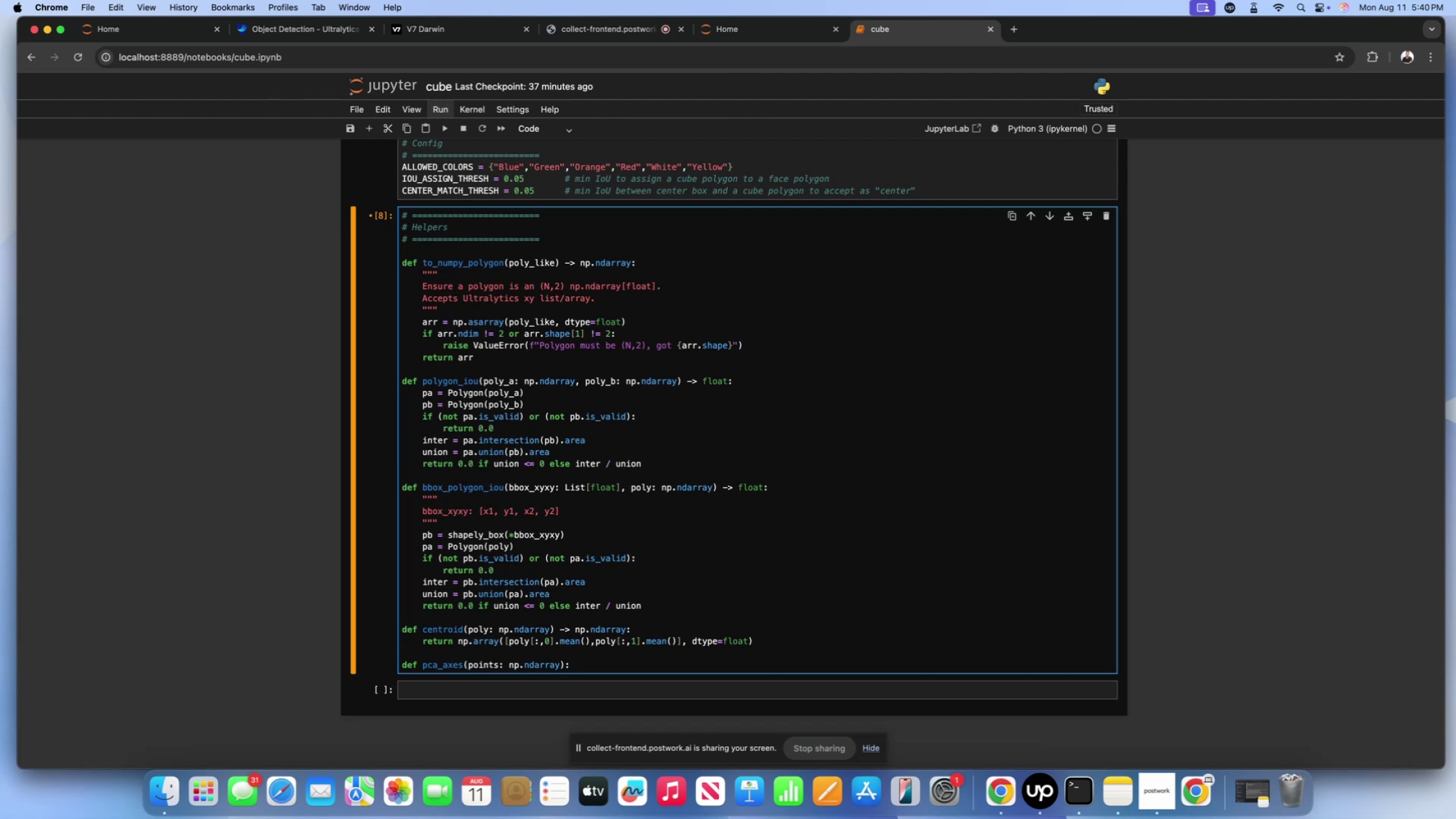 
key(Backspace)
 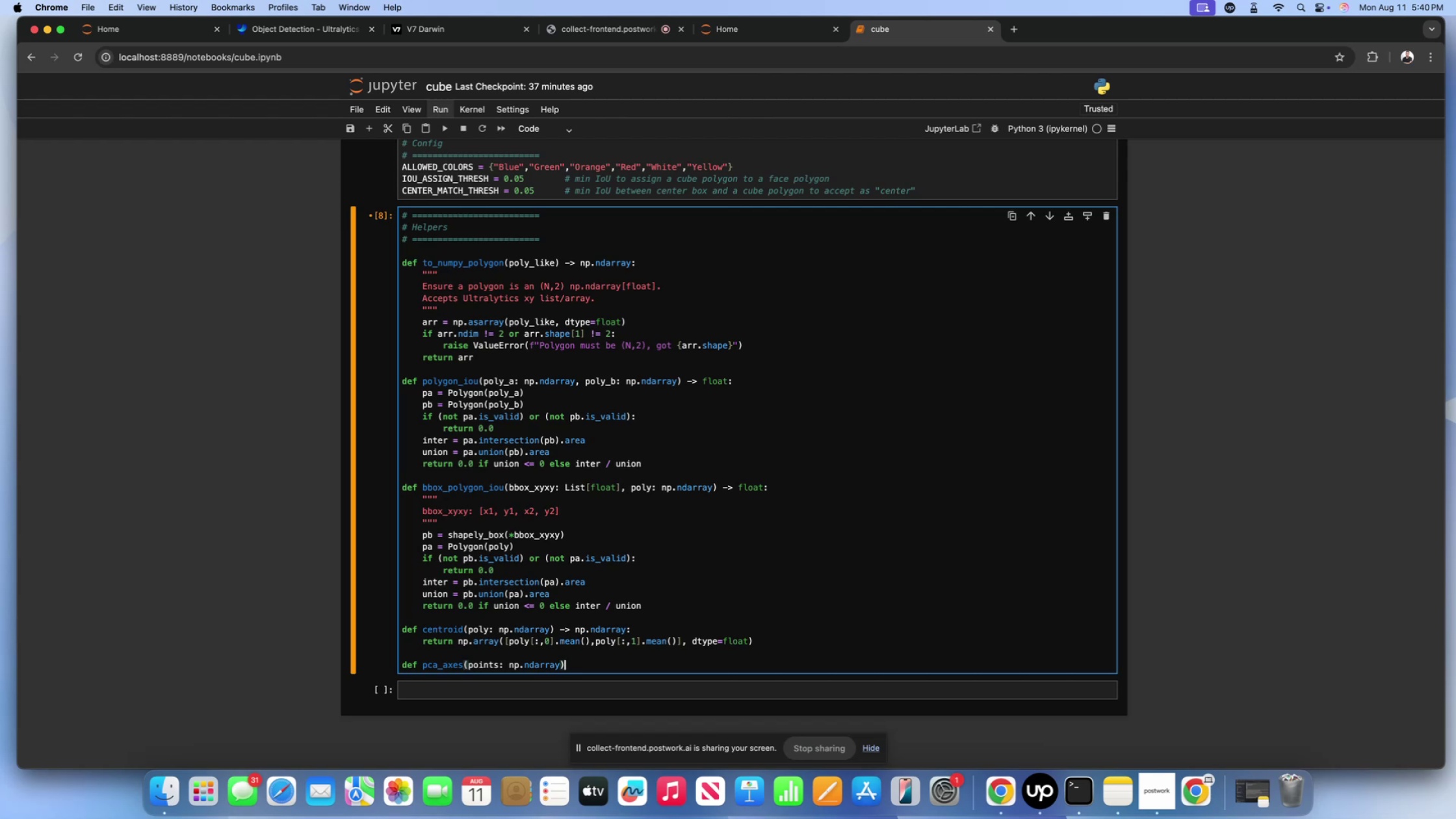 
key(Space)
 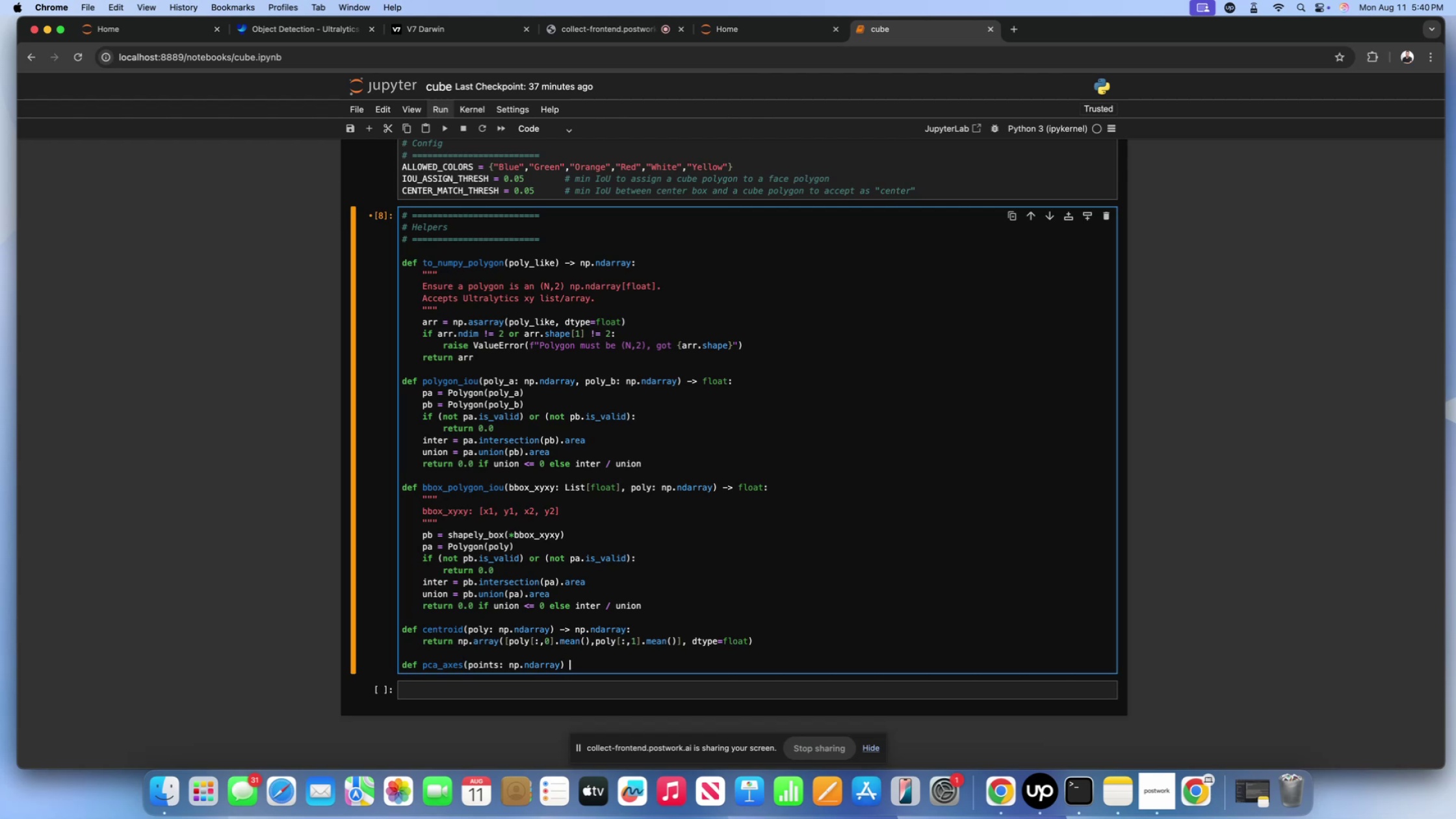 
type(-> Tuple)
 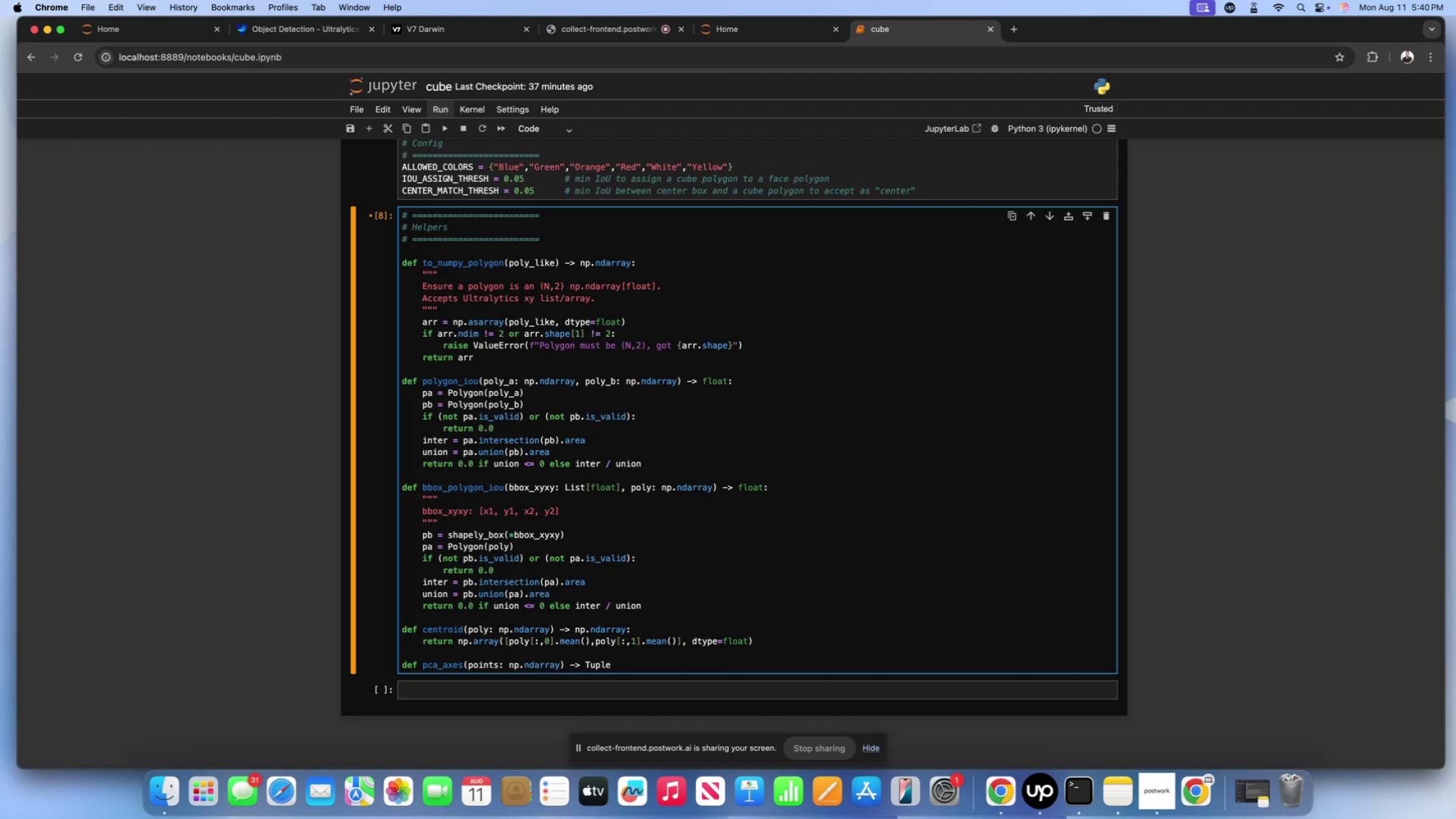 
wait(6.05)
 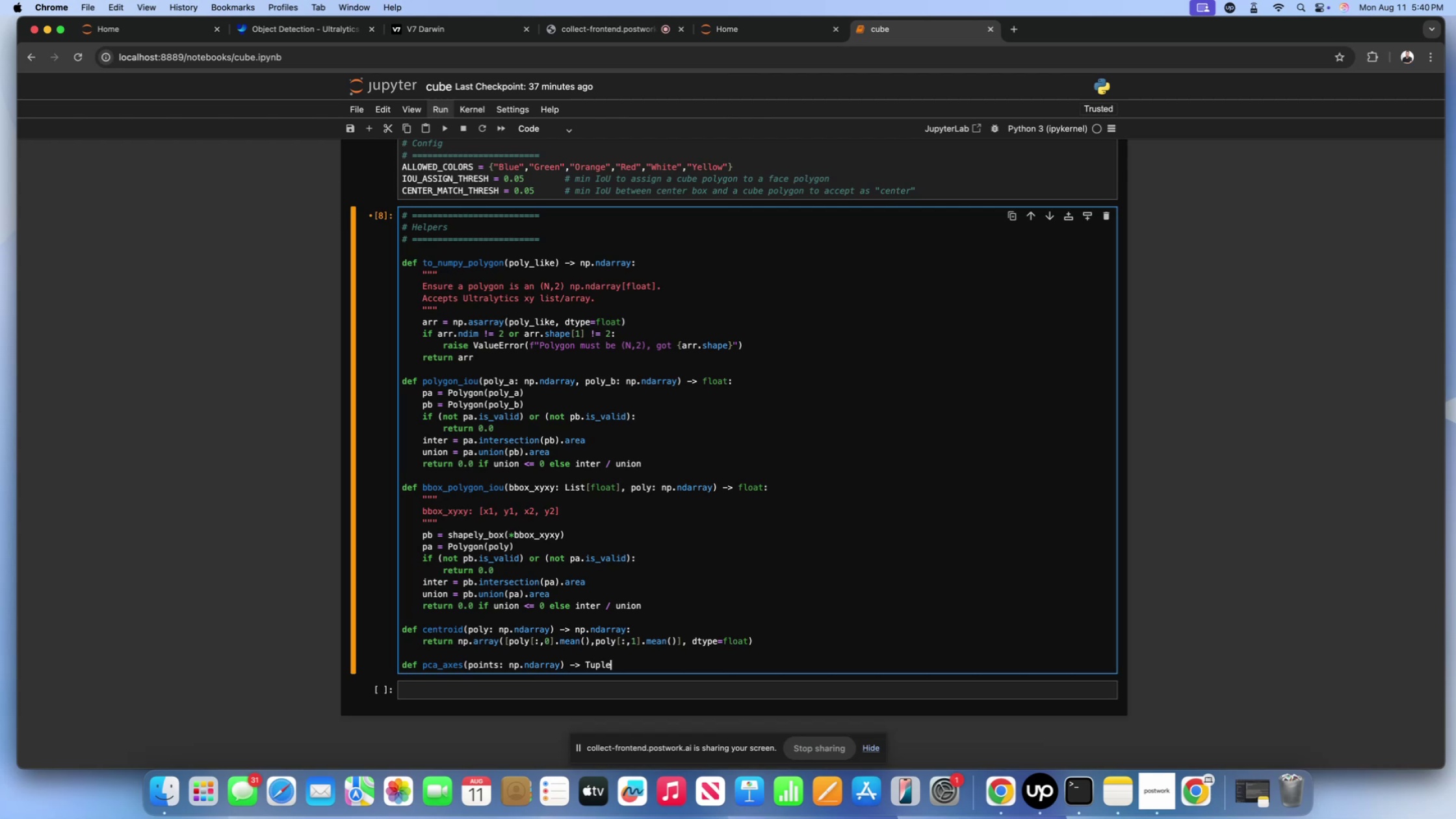 
key(BracketLeft)
 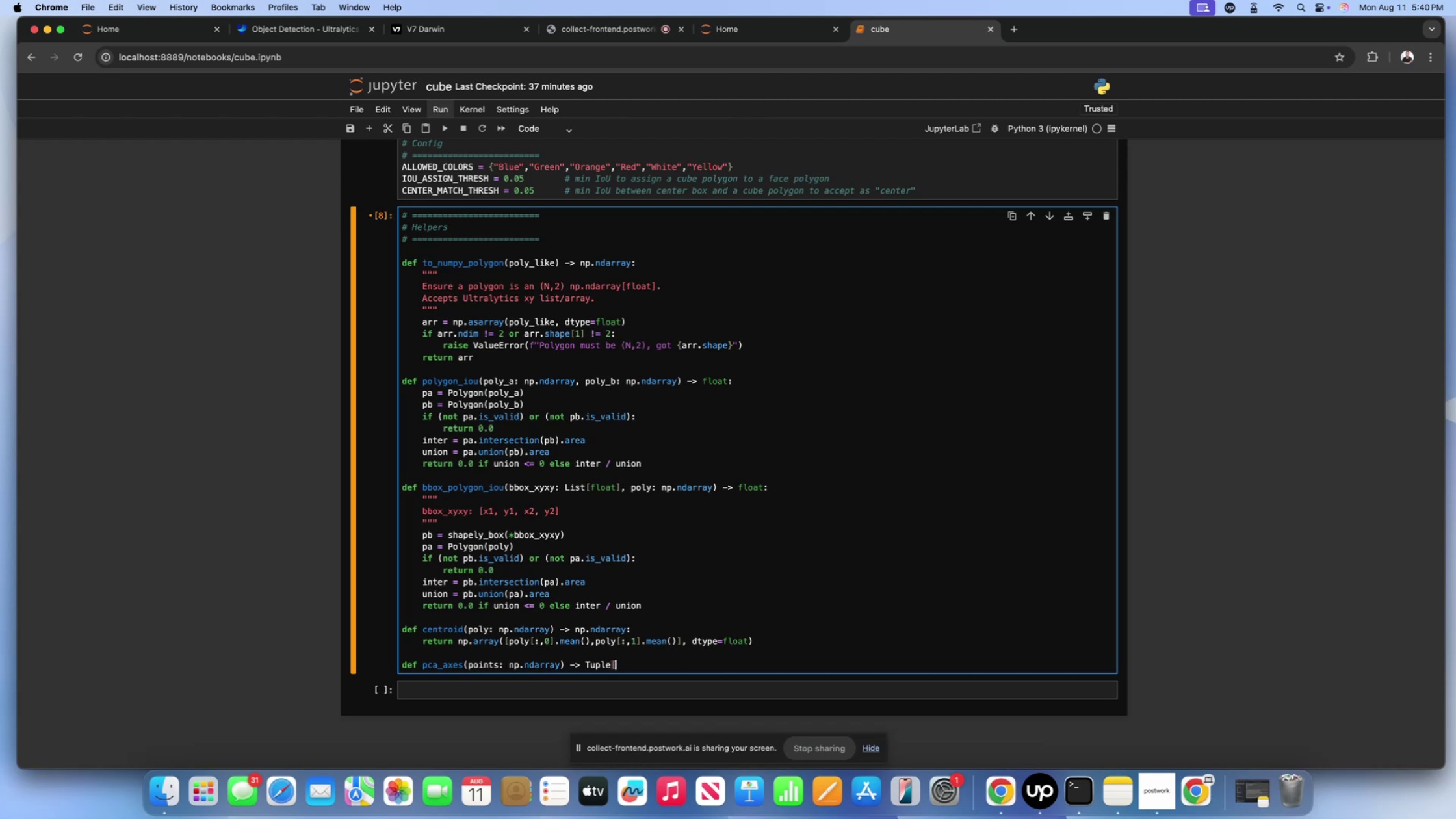 
key(BracketRight)
 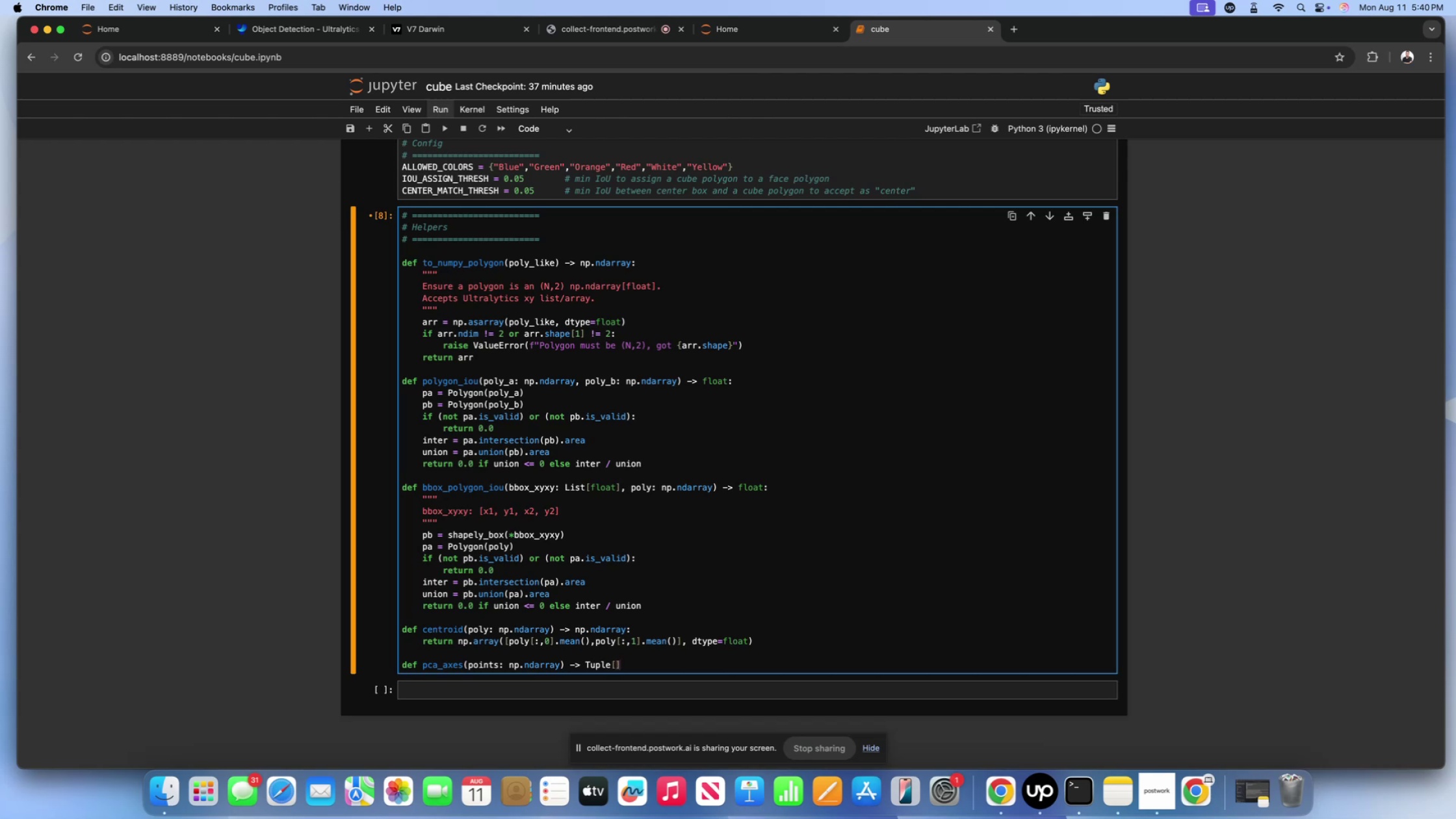 
key(Shift+Semicolon)
 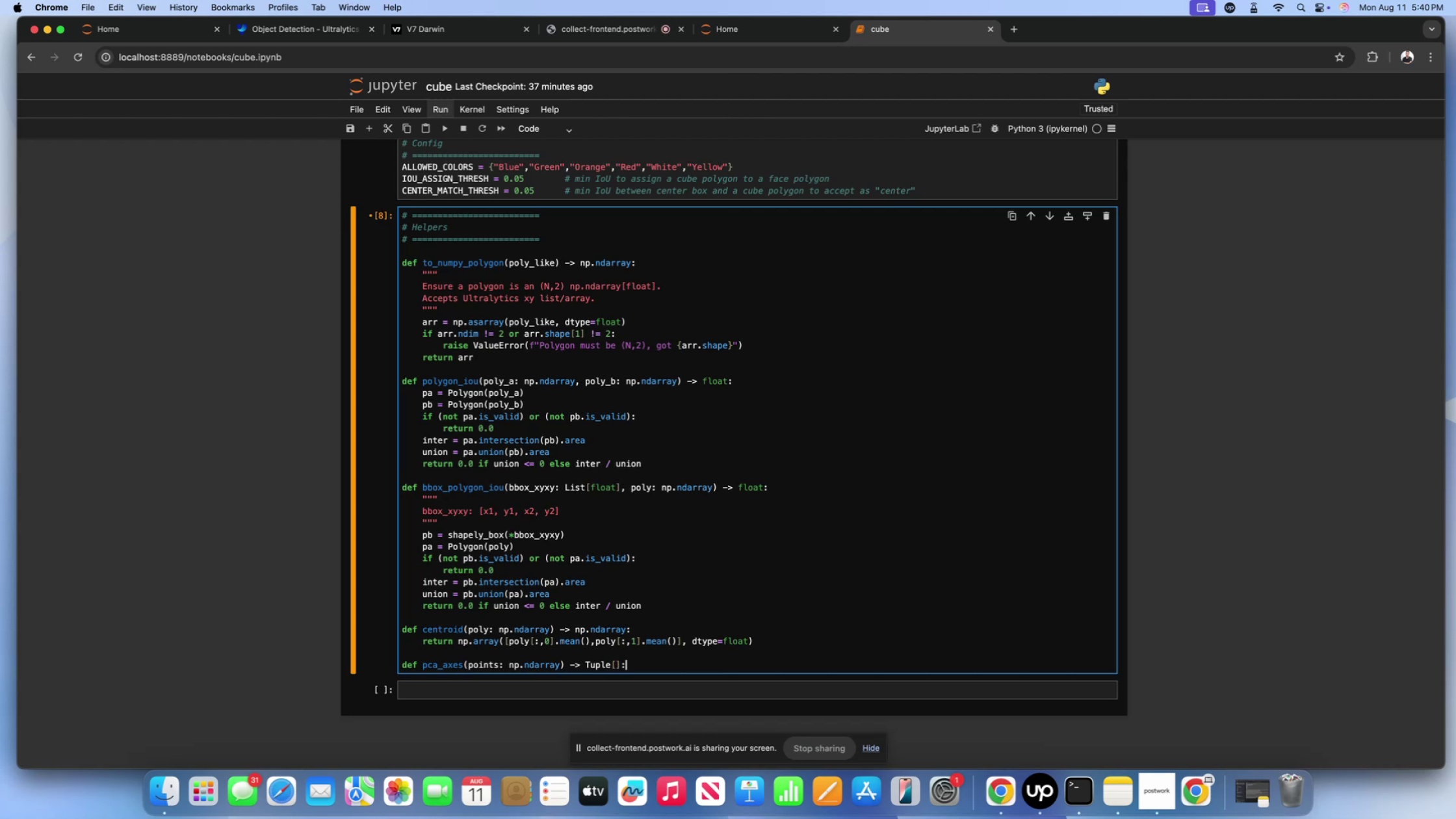 
key(ArrowLeft)
 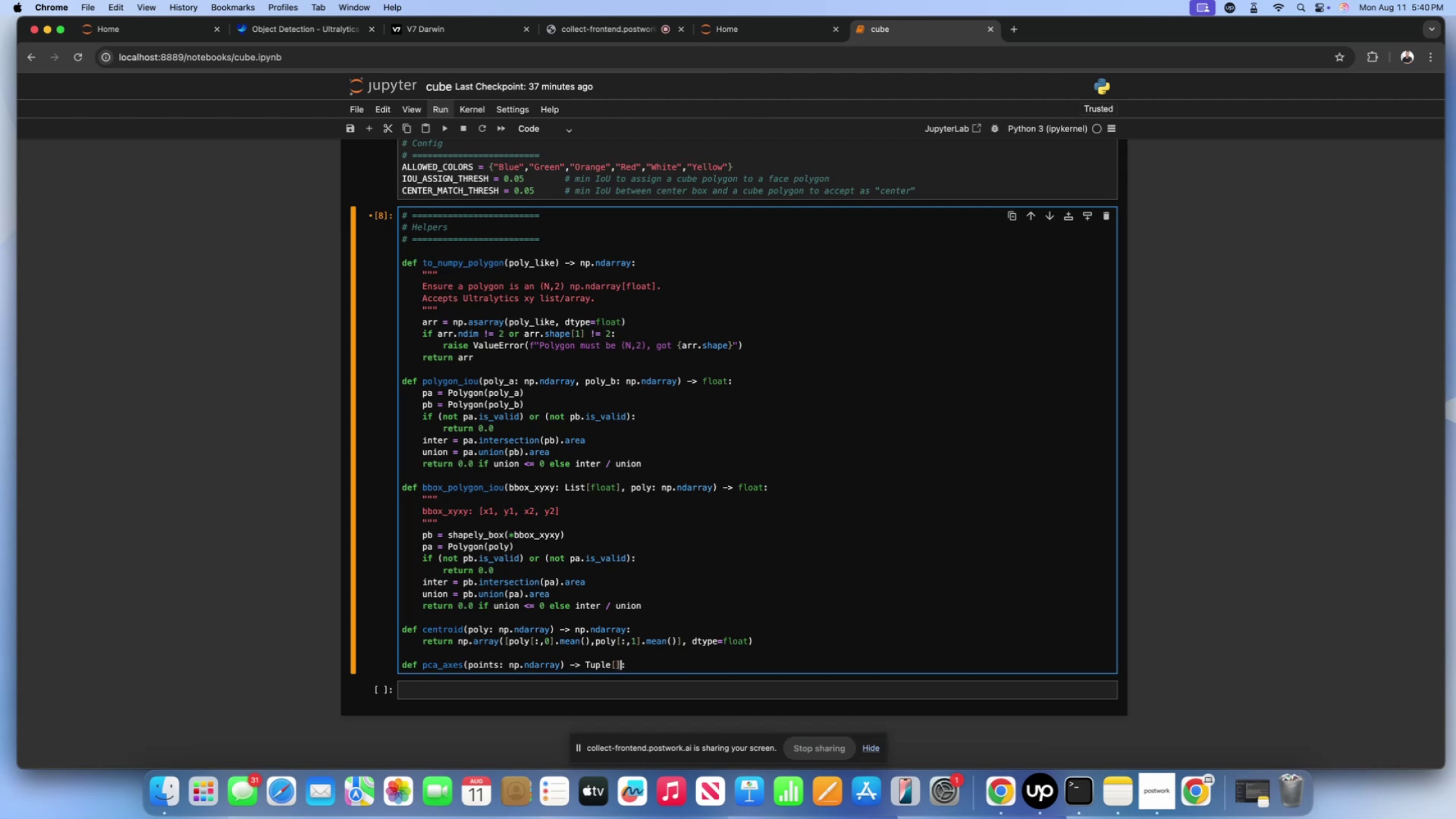 
key(ArrowLeft)
 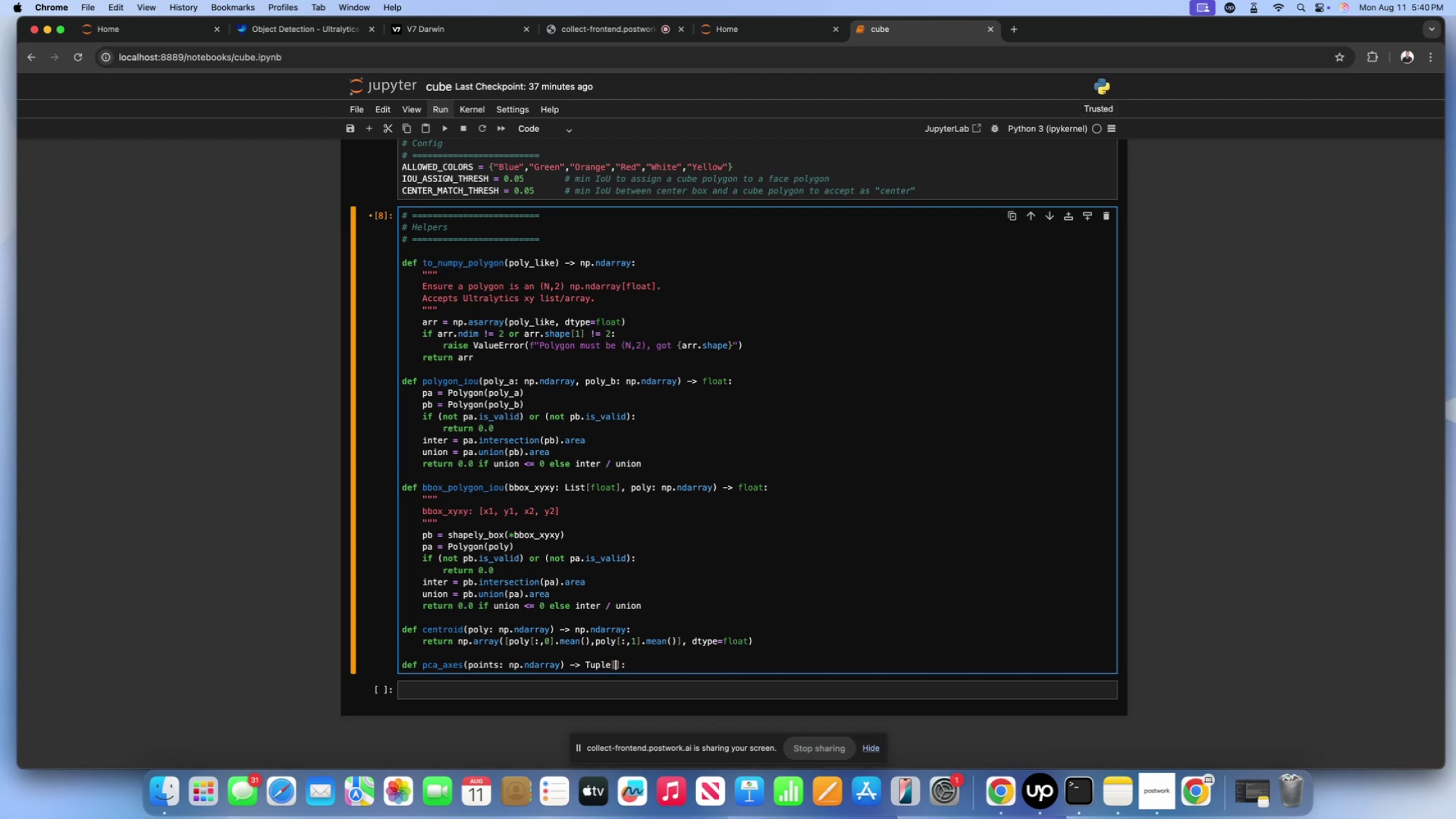 
type(np.ndarrauy)
key(Backspace)
key(Backspace)
type(y, )
 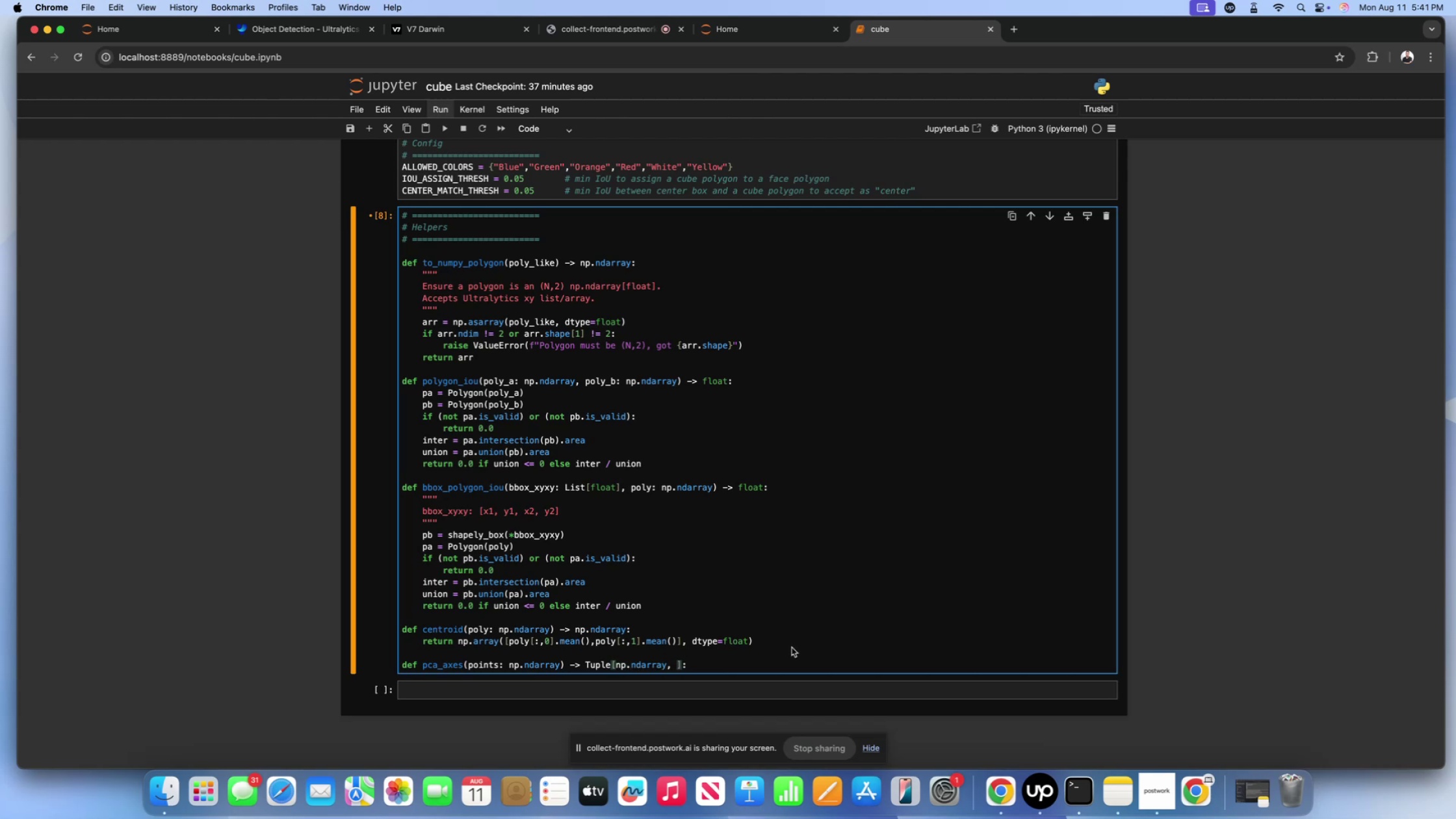 
left_click_drag(start_coordinate=[667, 665], to_coordinate=[618, 666])
 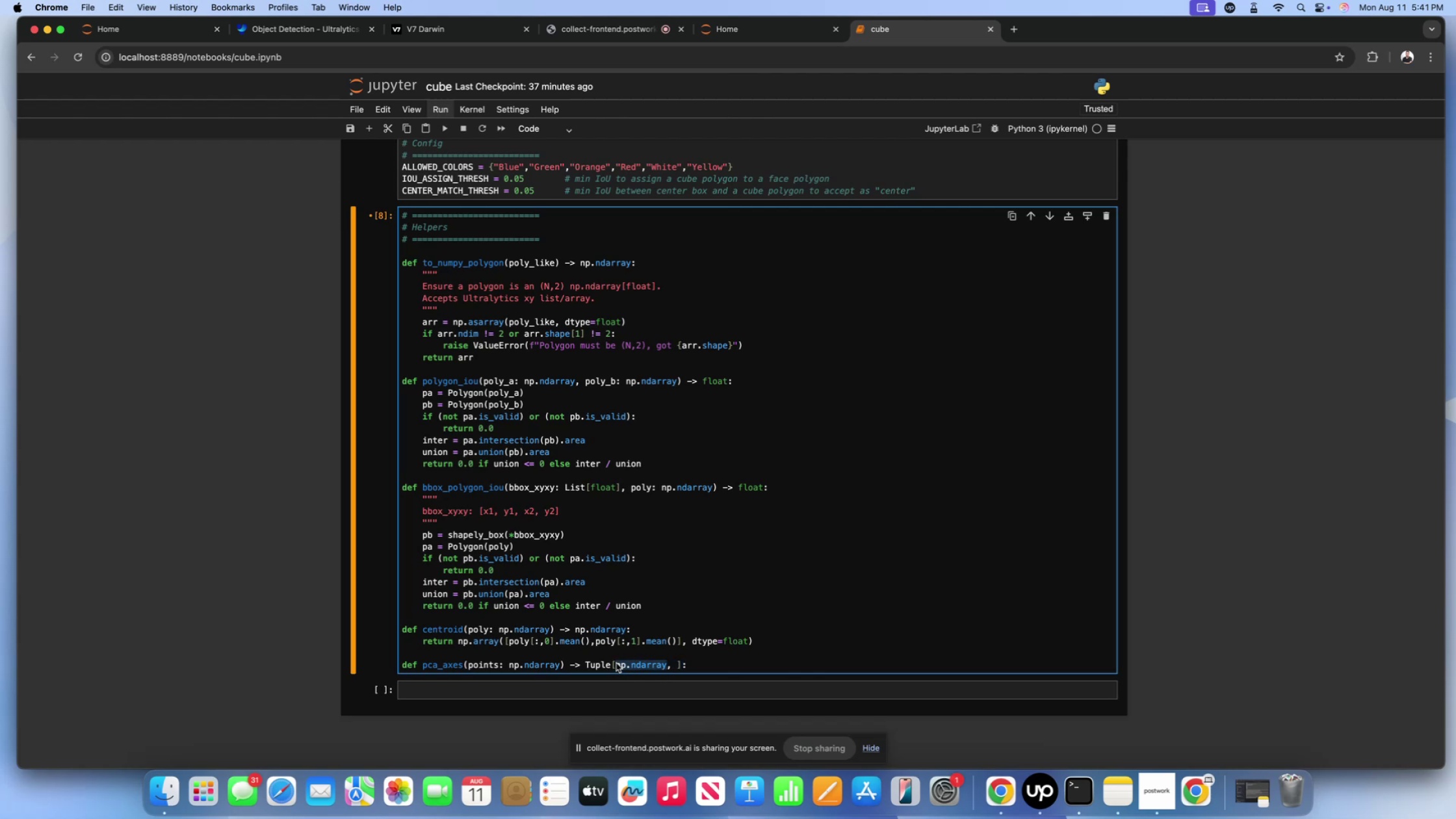 
key(Meta+CommandLeft)
 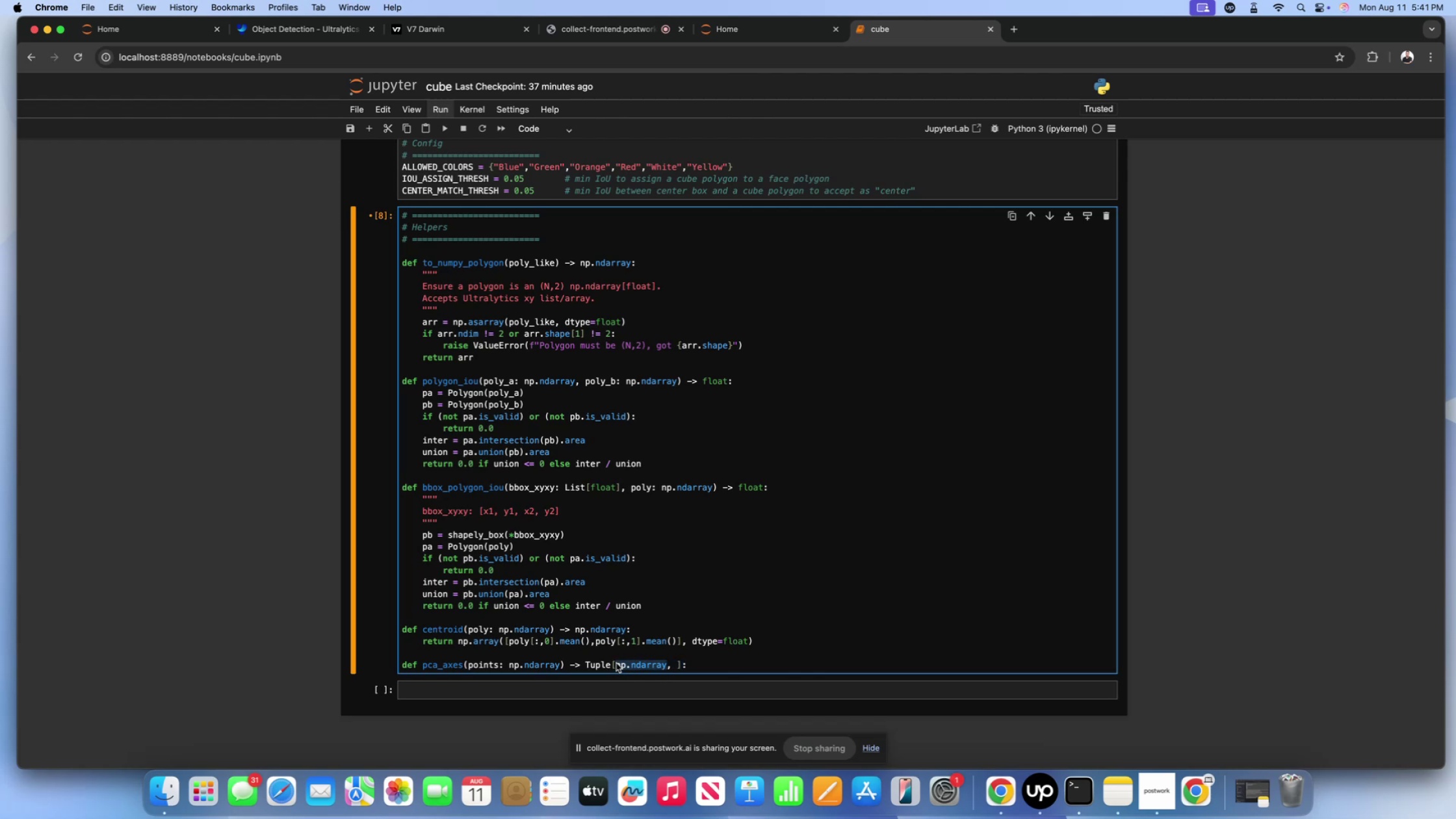 
key(Meta+C)
 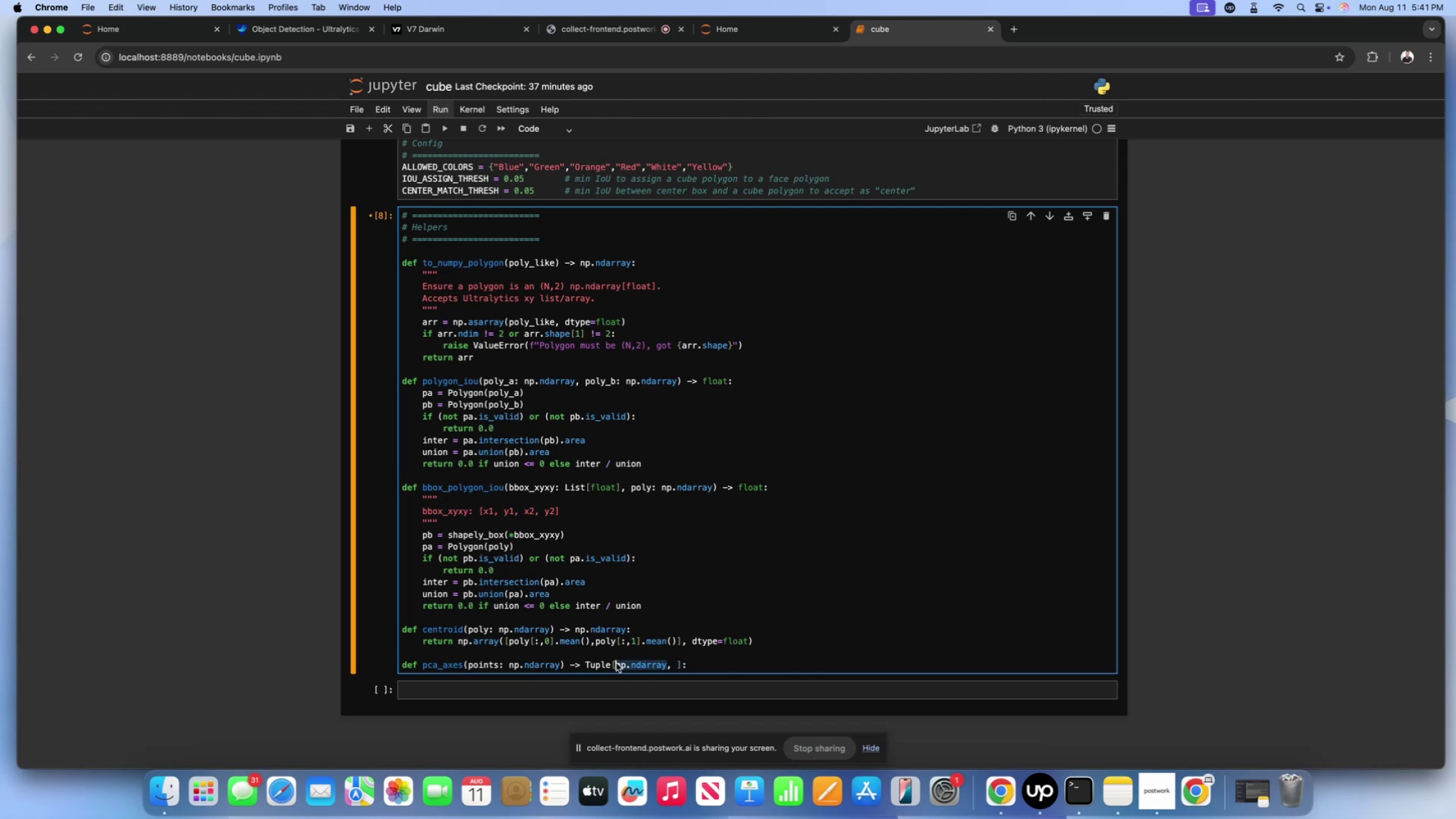 
scroll: coordinate [744, 652], scroll_direction: up, amount: 8.0
 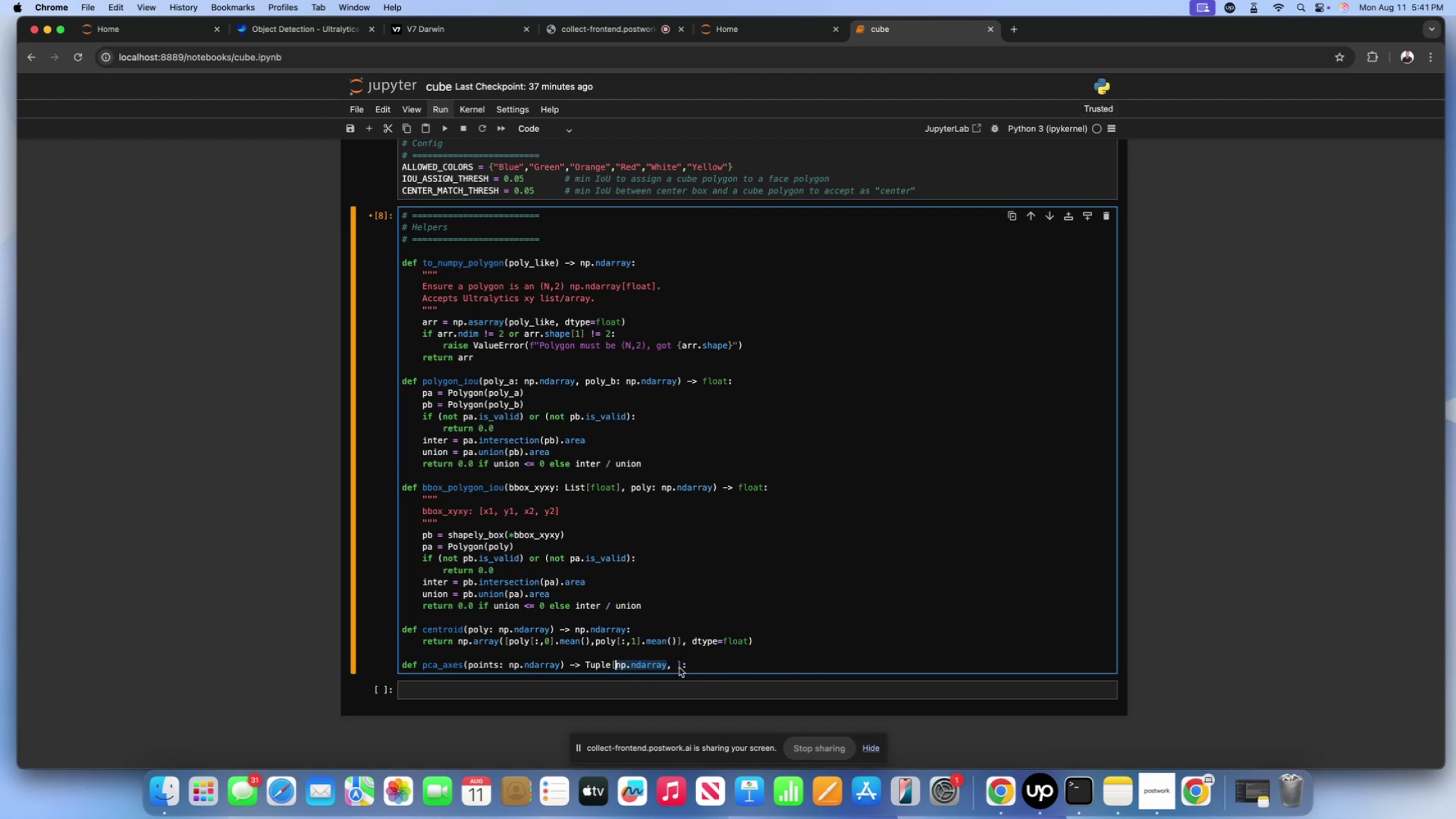 
left_click([679, 668])
 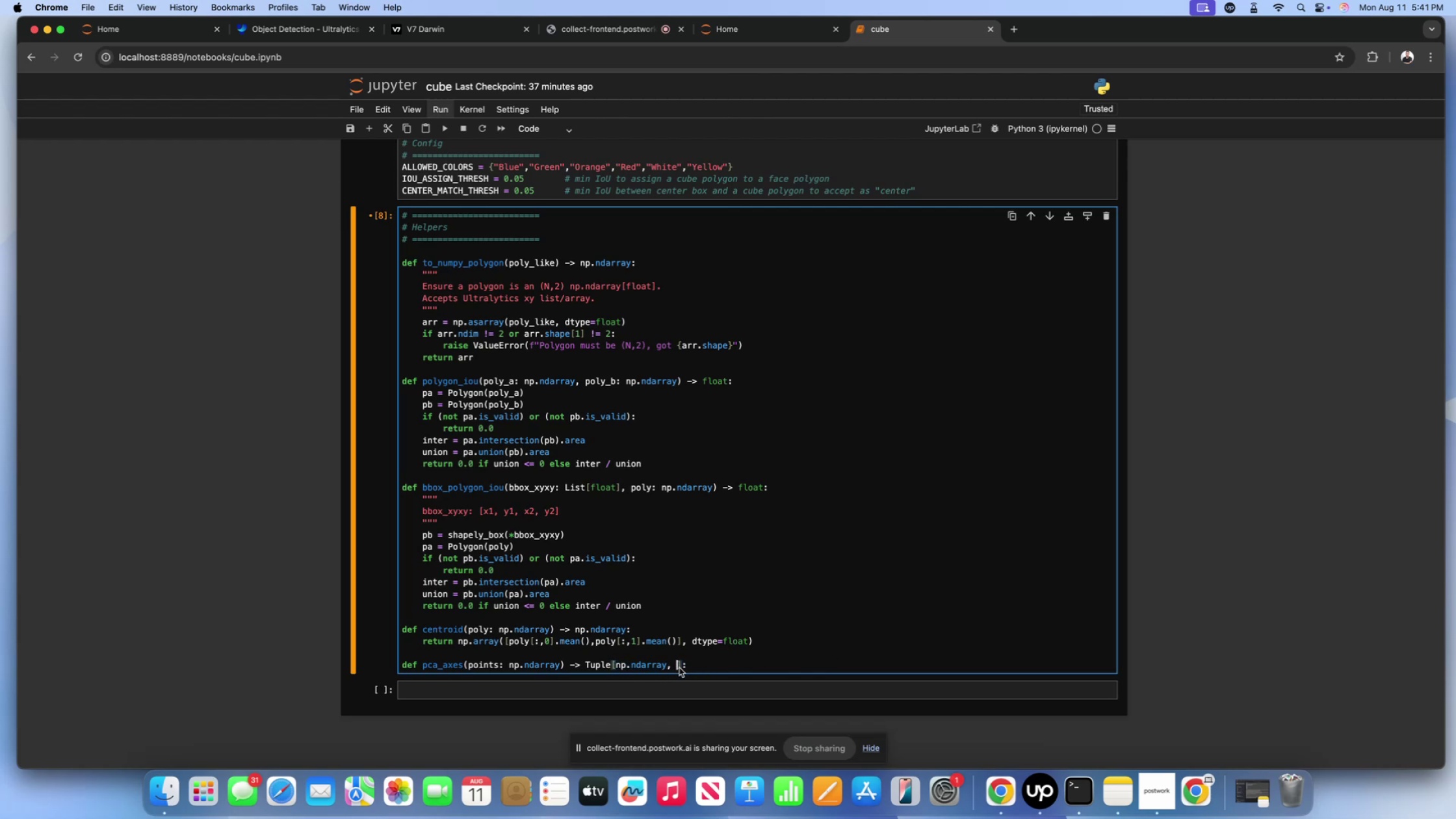 
key(Meta+B)
 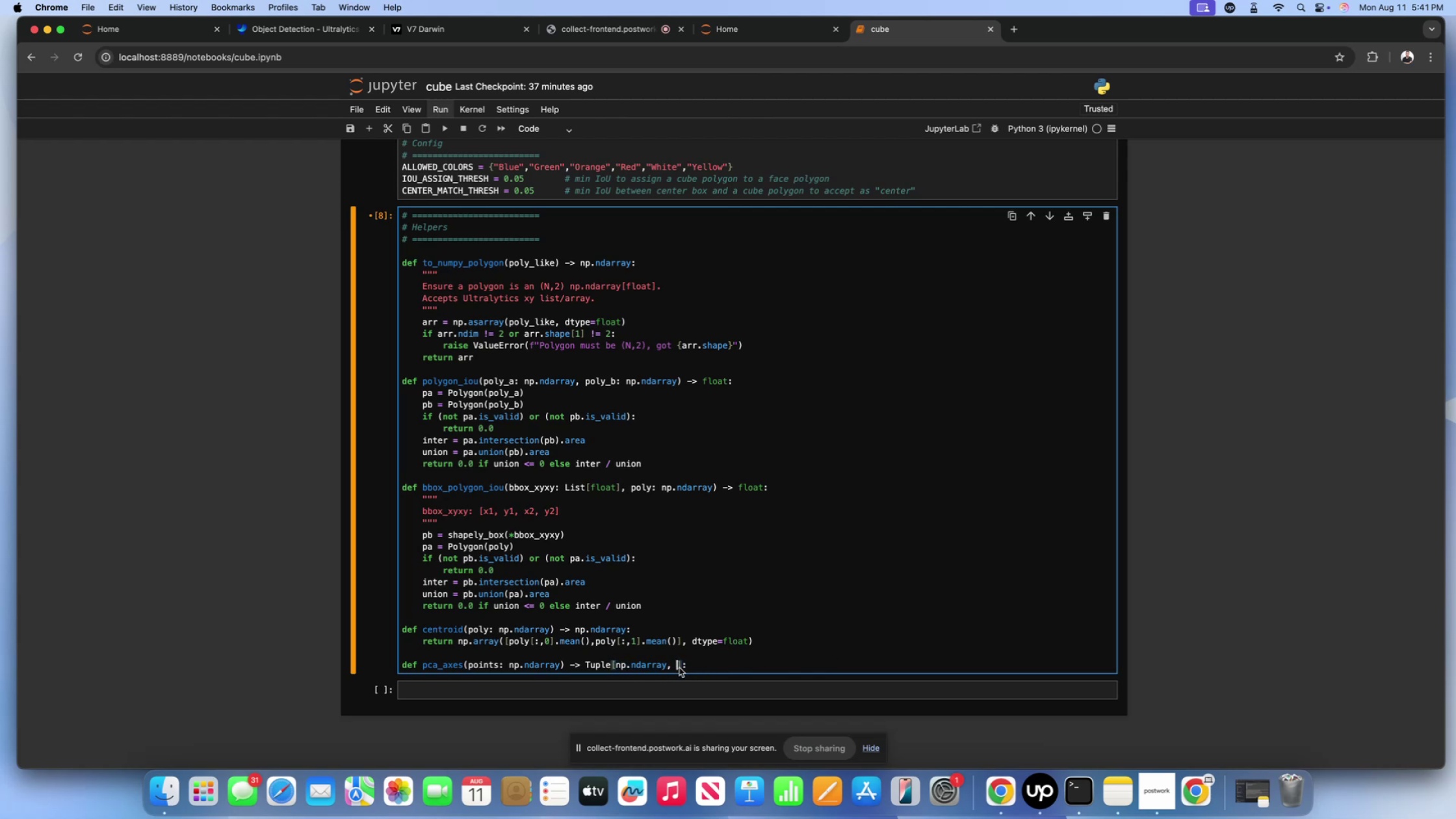 
key(Comma)
 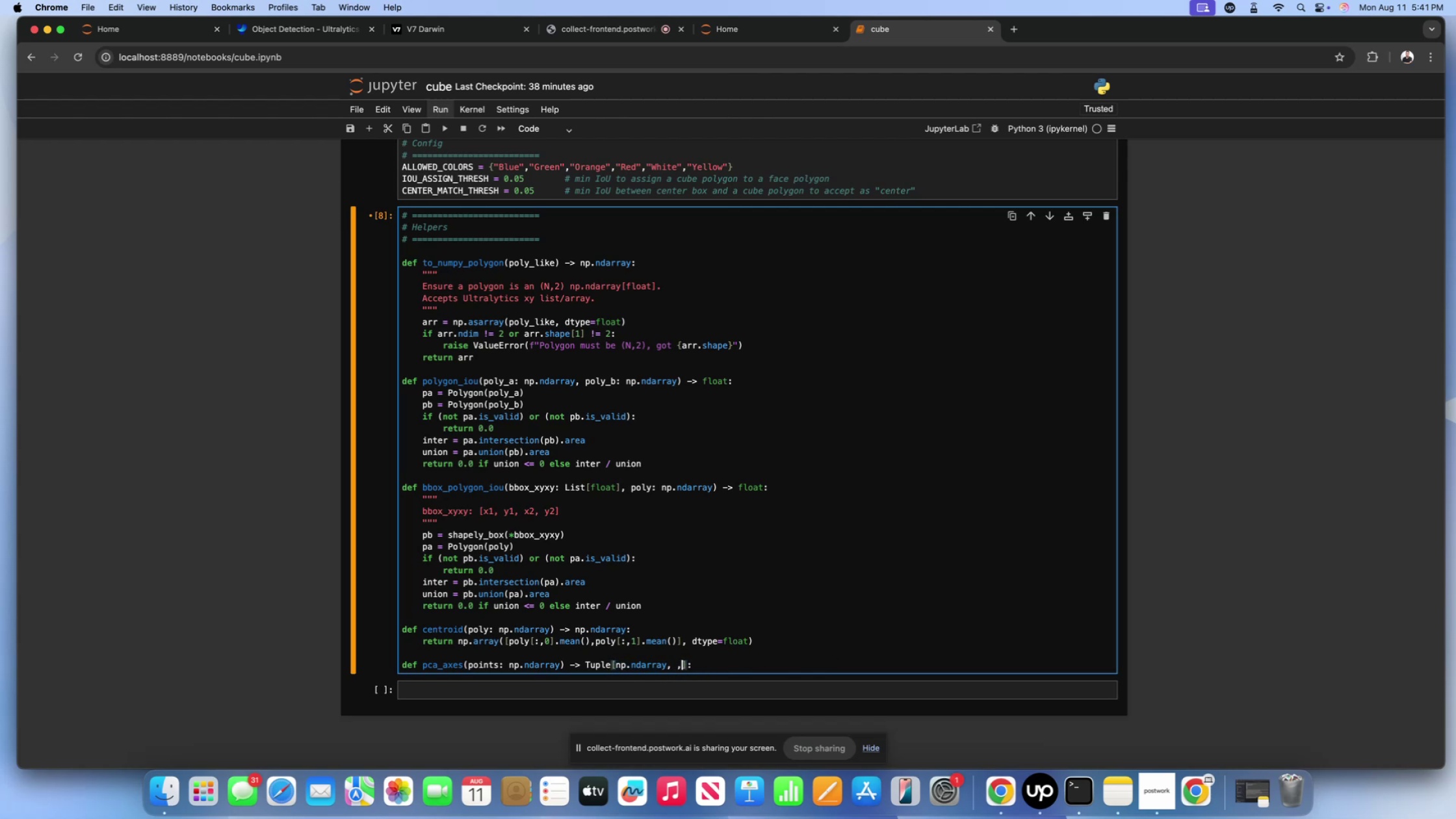 
key(Backspace)
 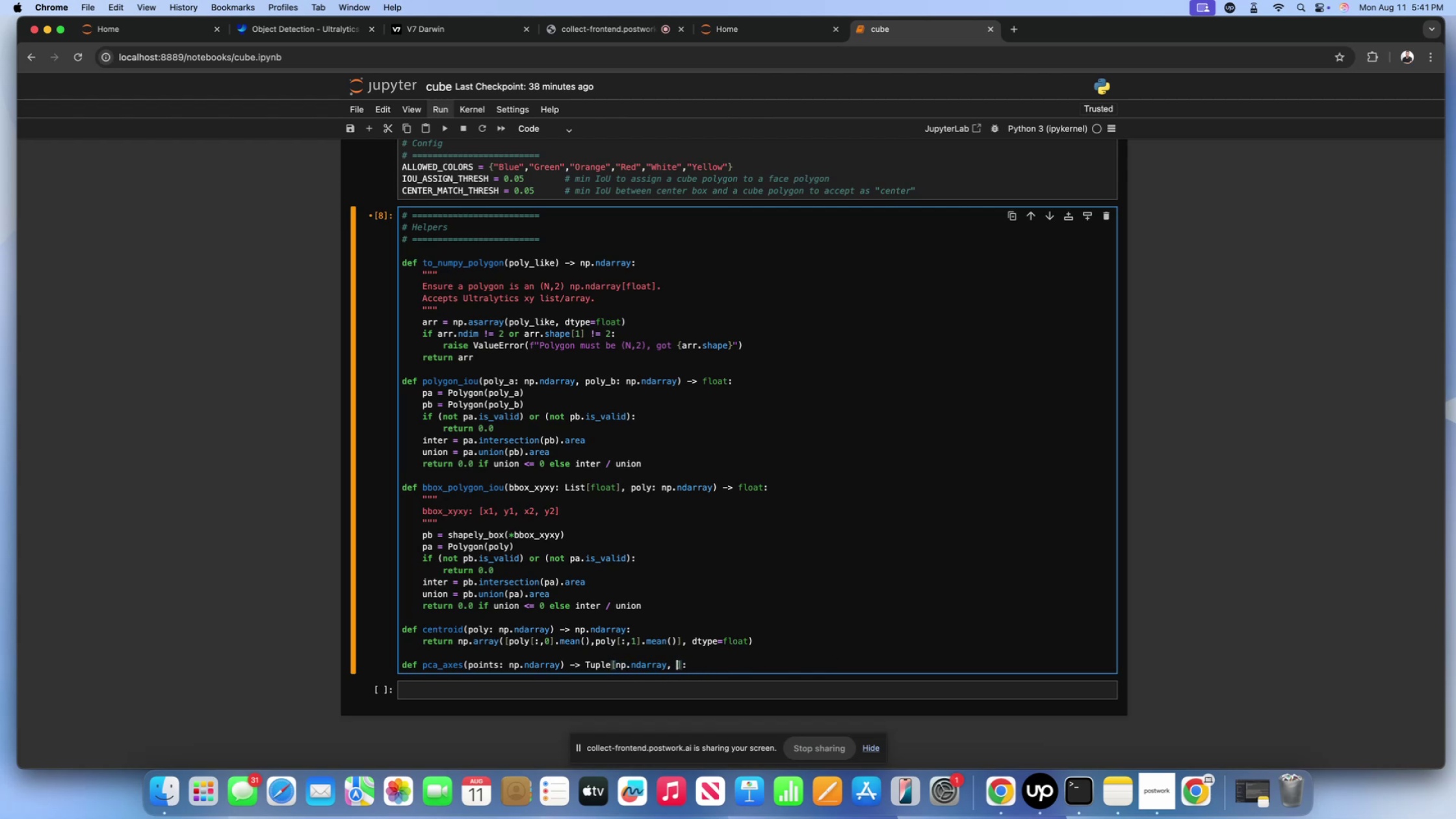 
key(Meta+CommandLeft)
 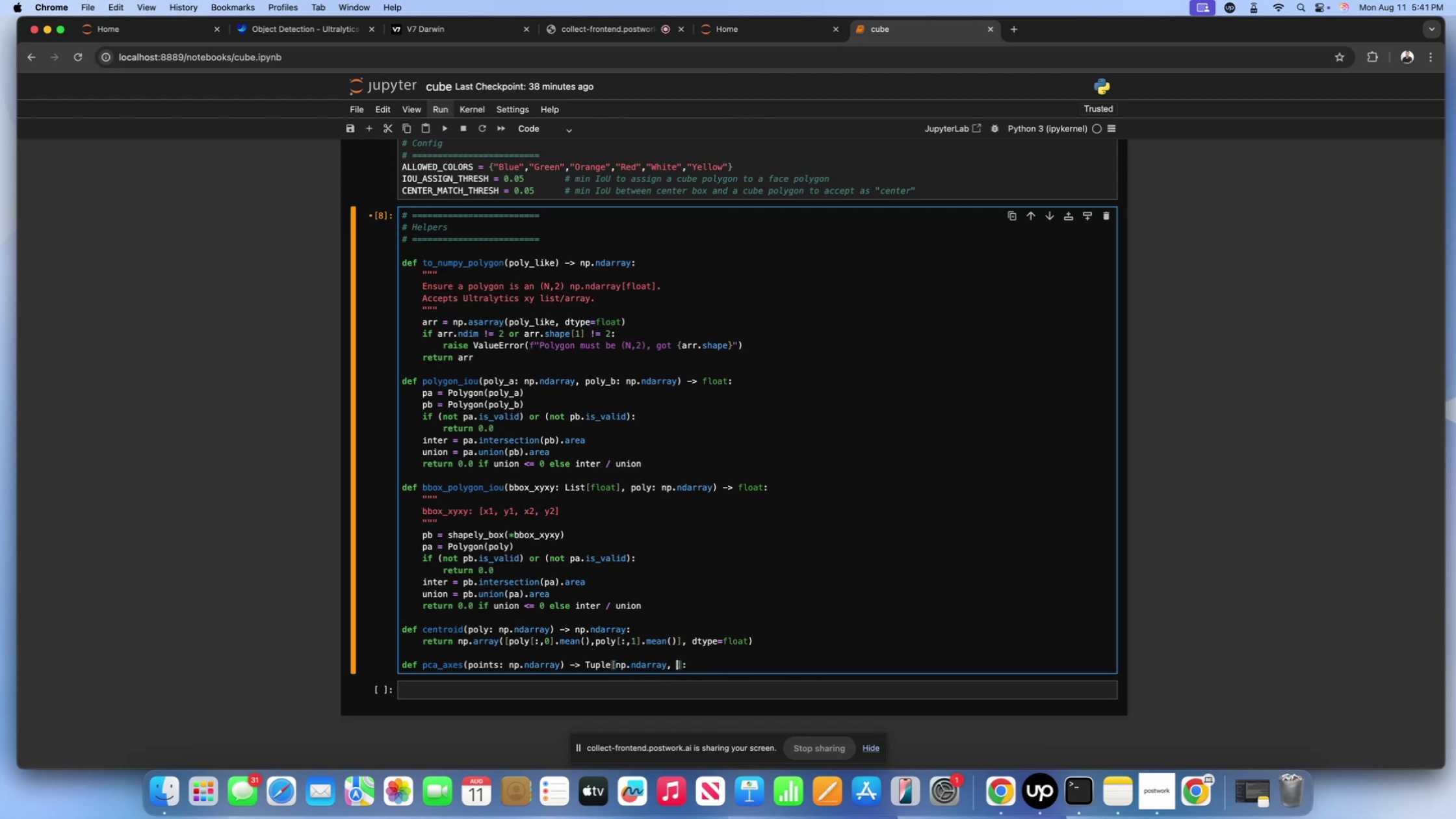 
key(Meta+V)
 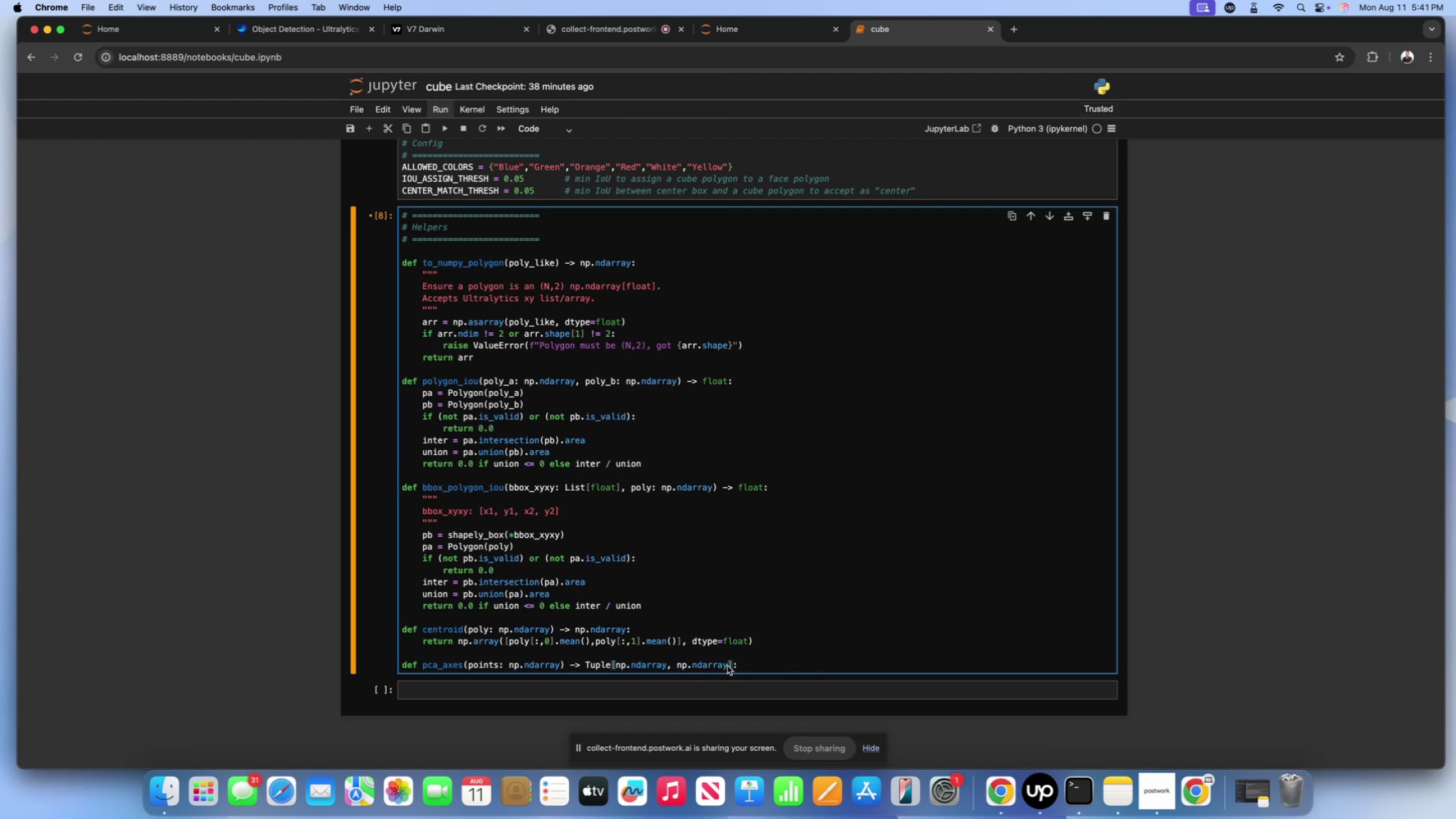 
left_click([738, 665])
 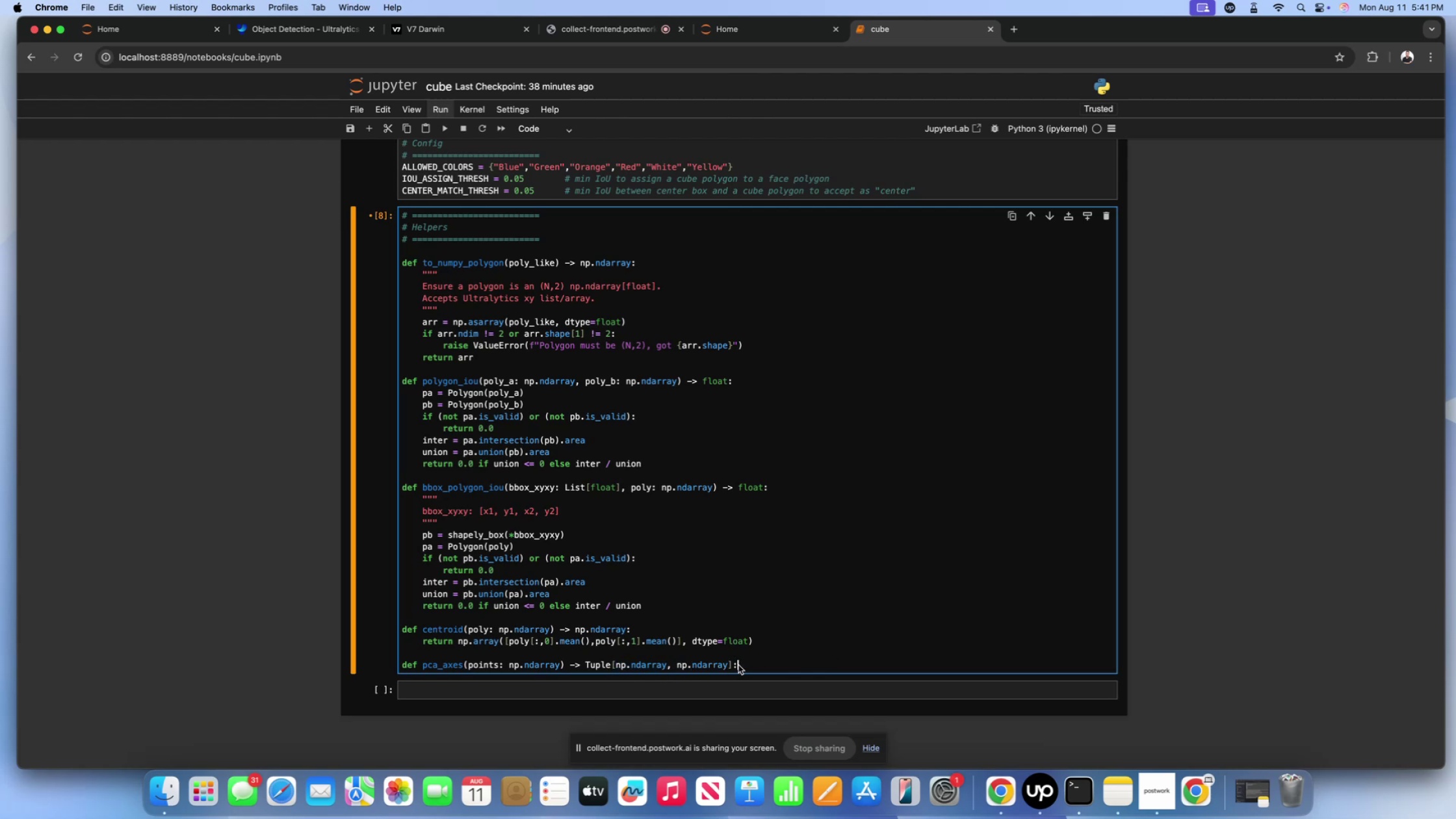 
key(Enter)
 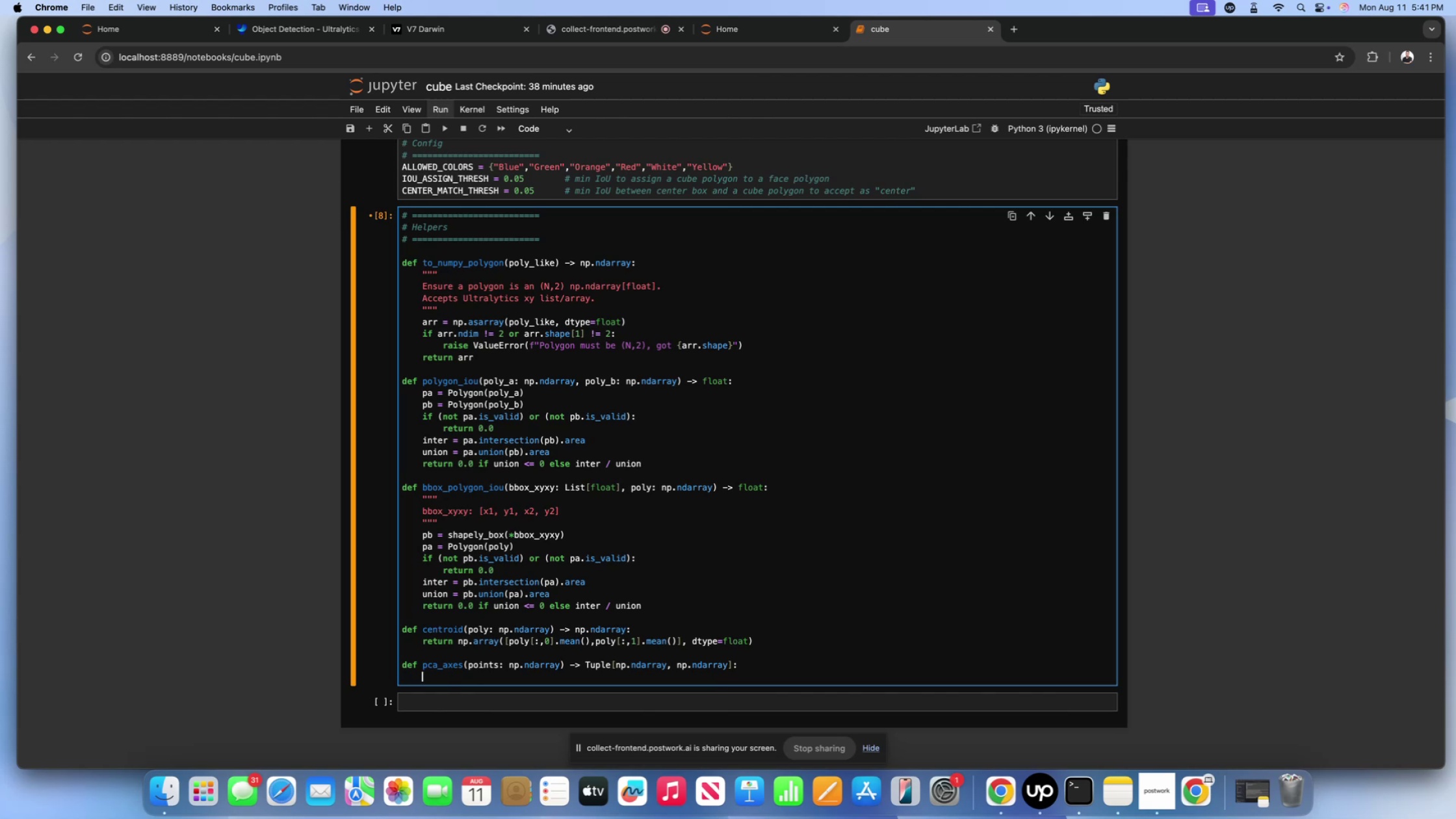 
key(Quote)
 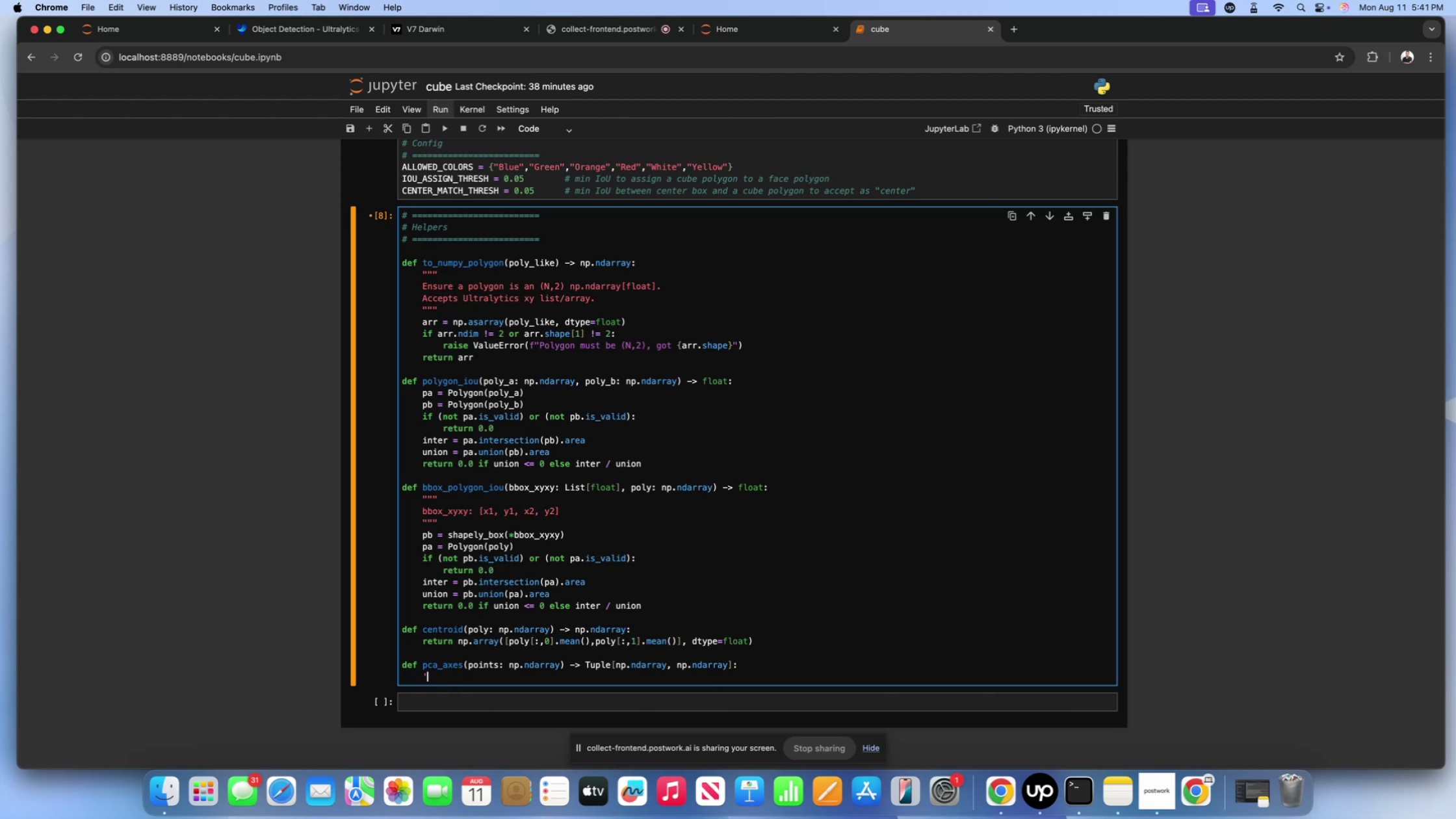 
key(Quote)
 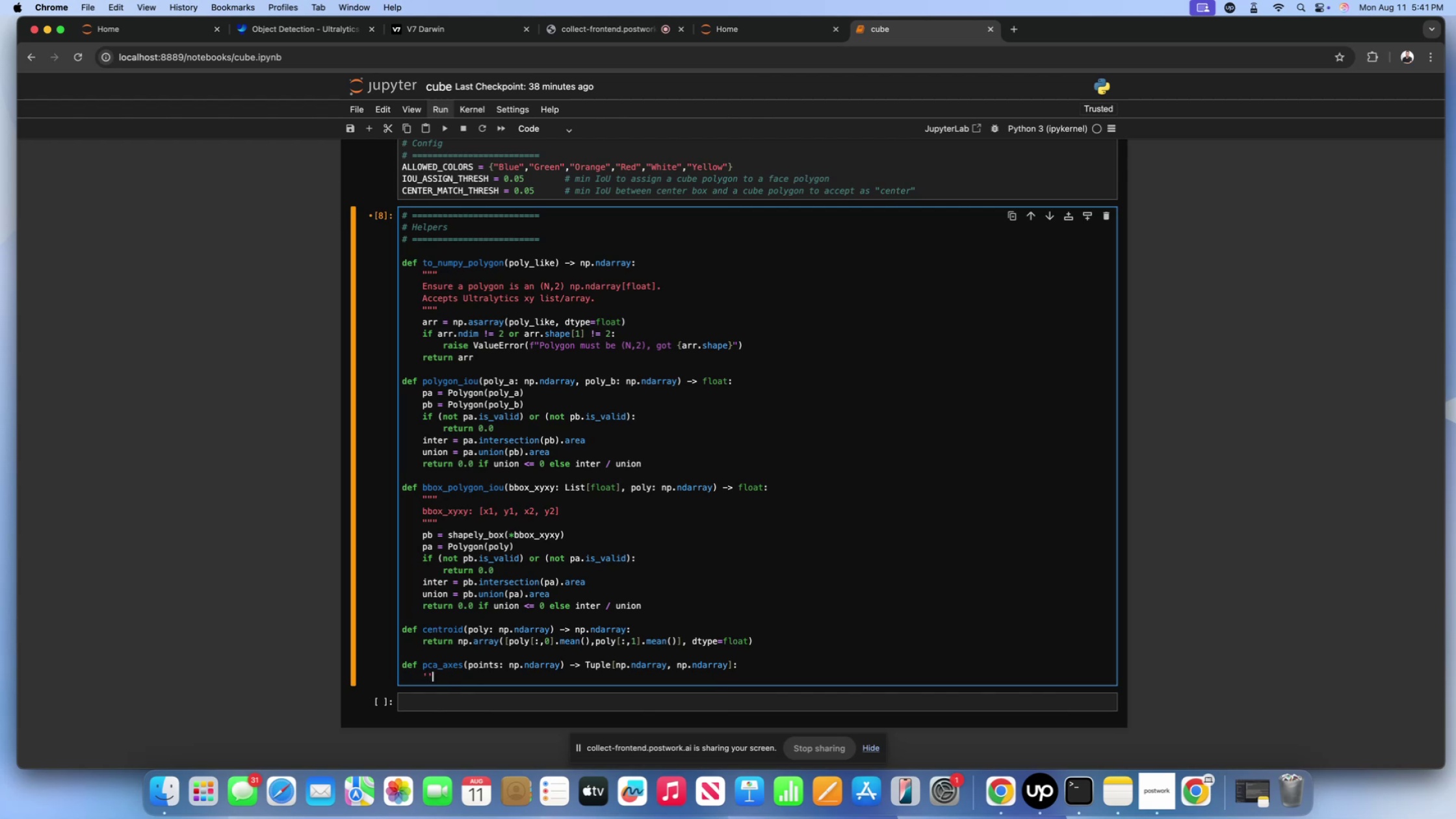 
key(Quote)
 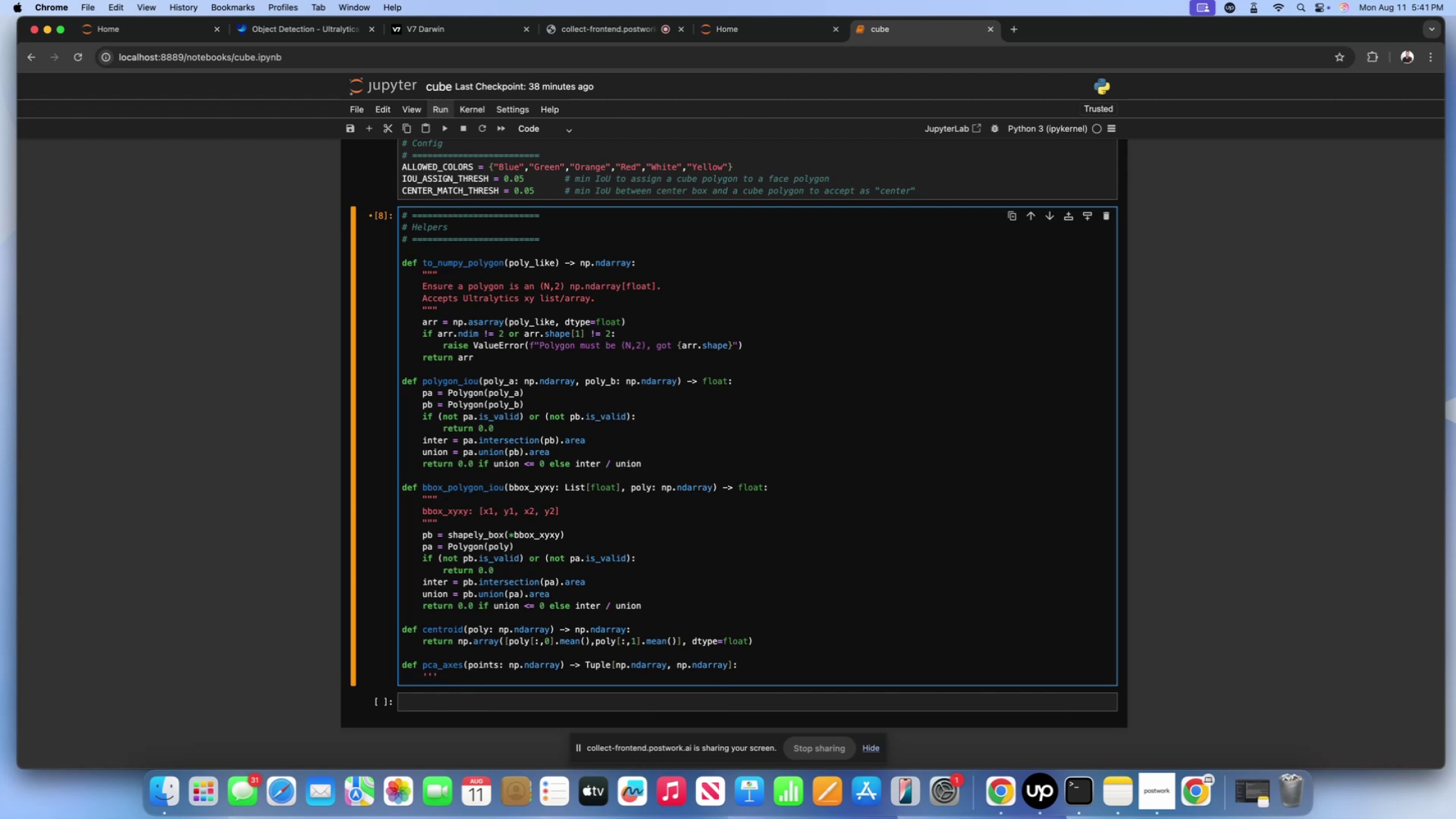 
key(Backspace)
 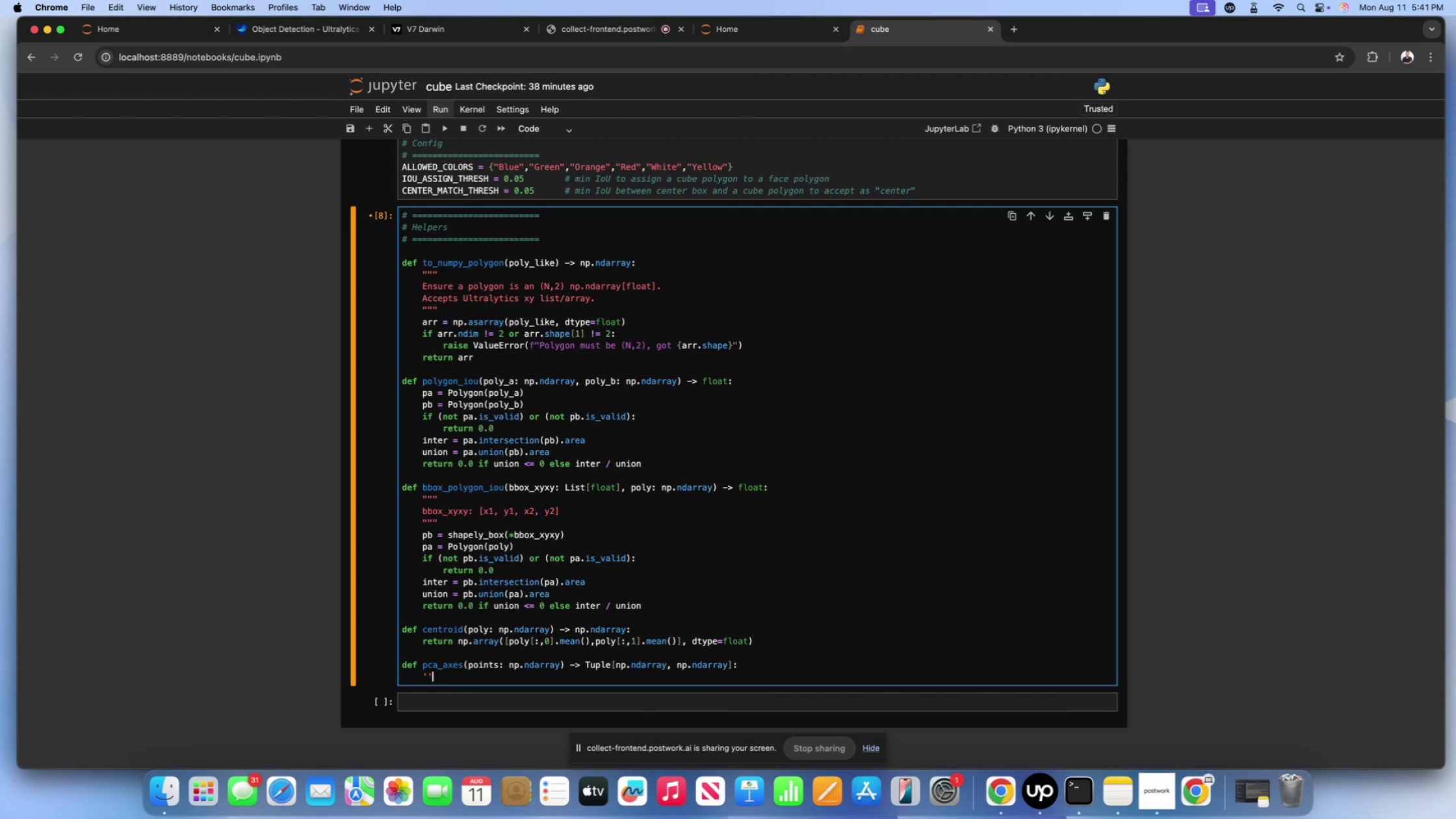 
key(Backspace)
 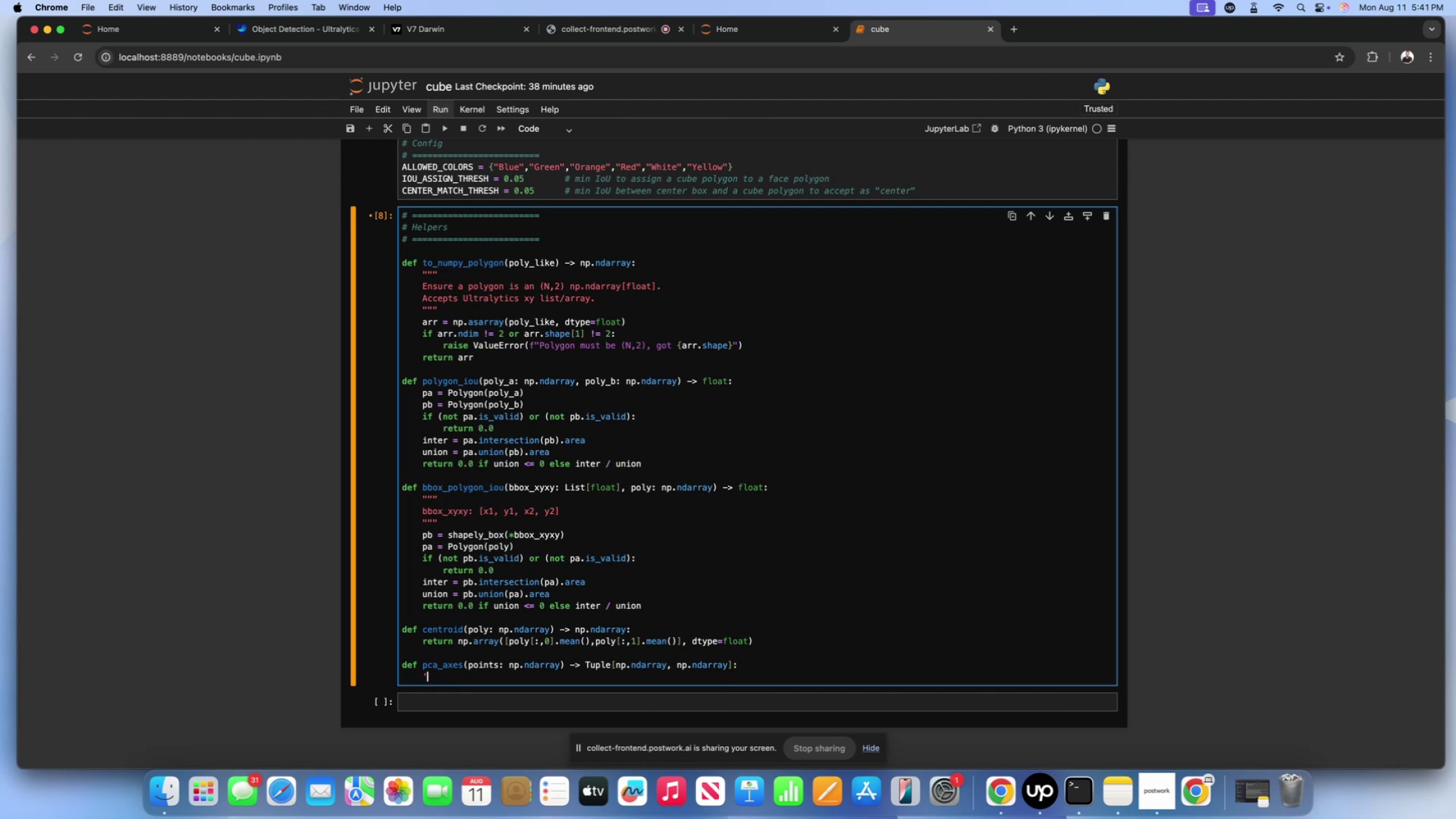 
key(Backspace)
 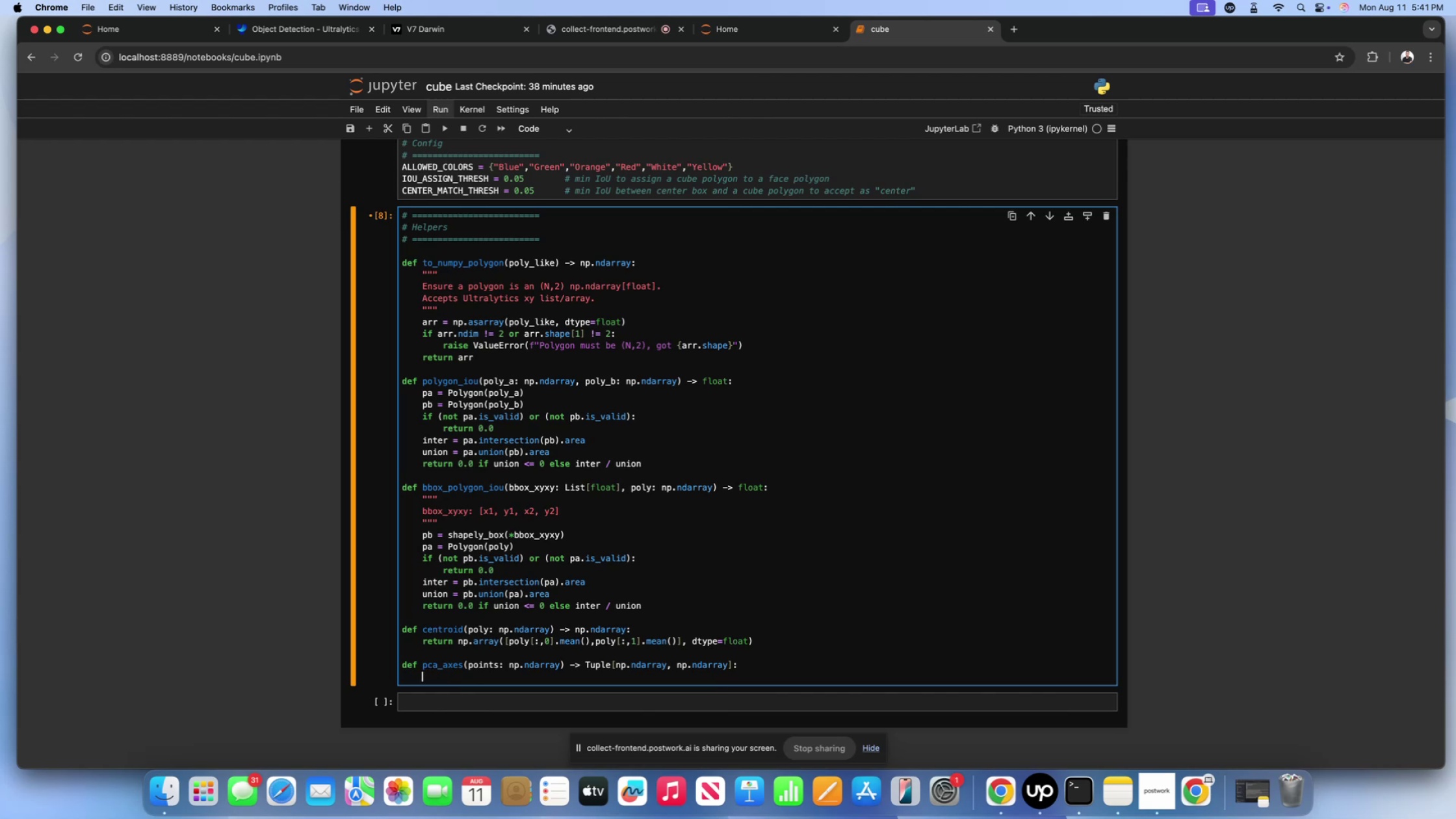 
key(Shift+ShiftLeft)
 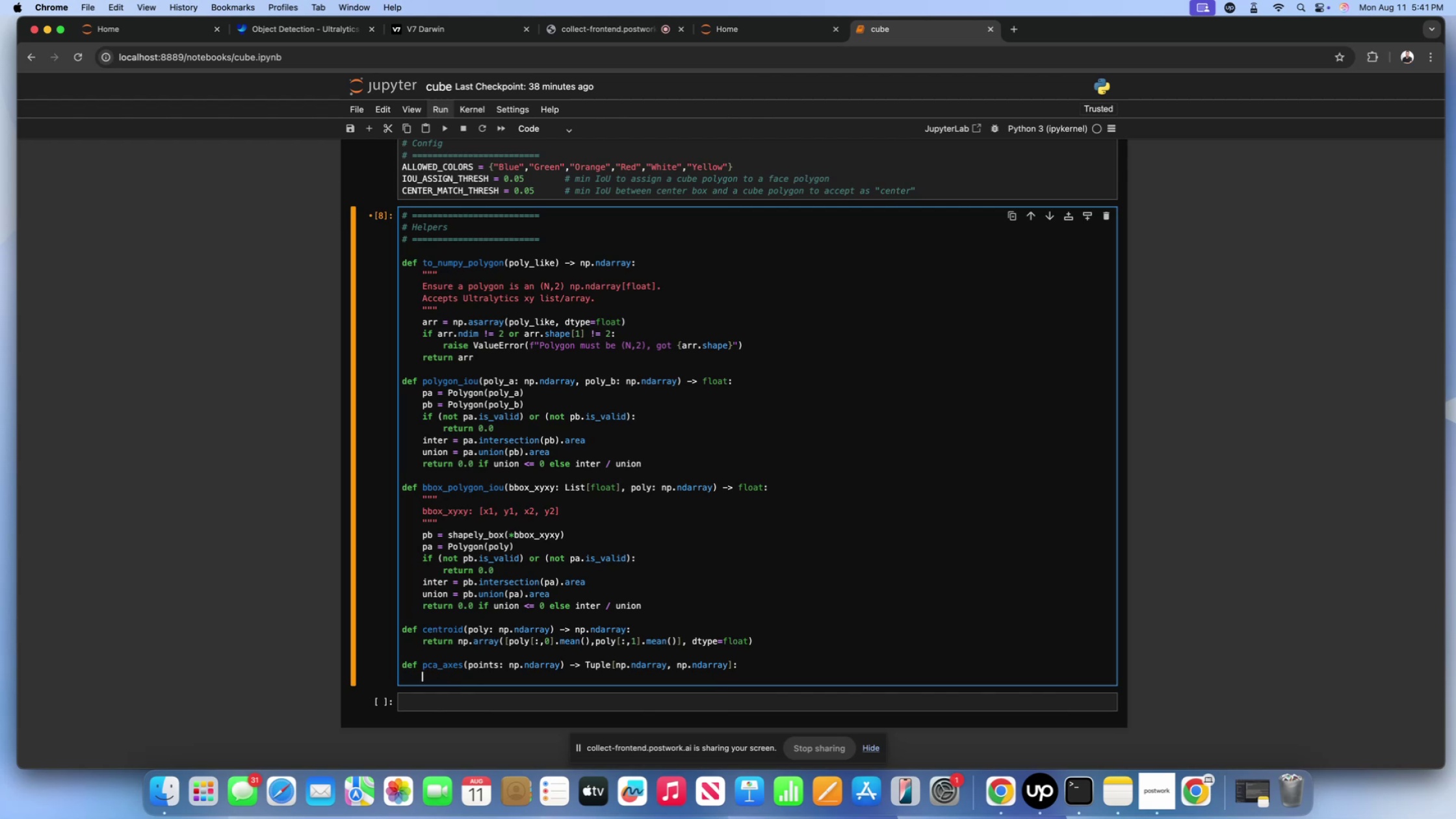 
key(Shift+Quote)
 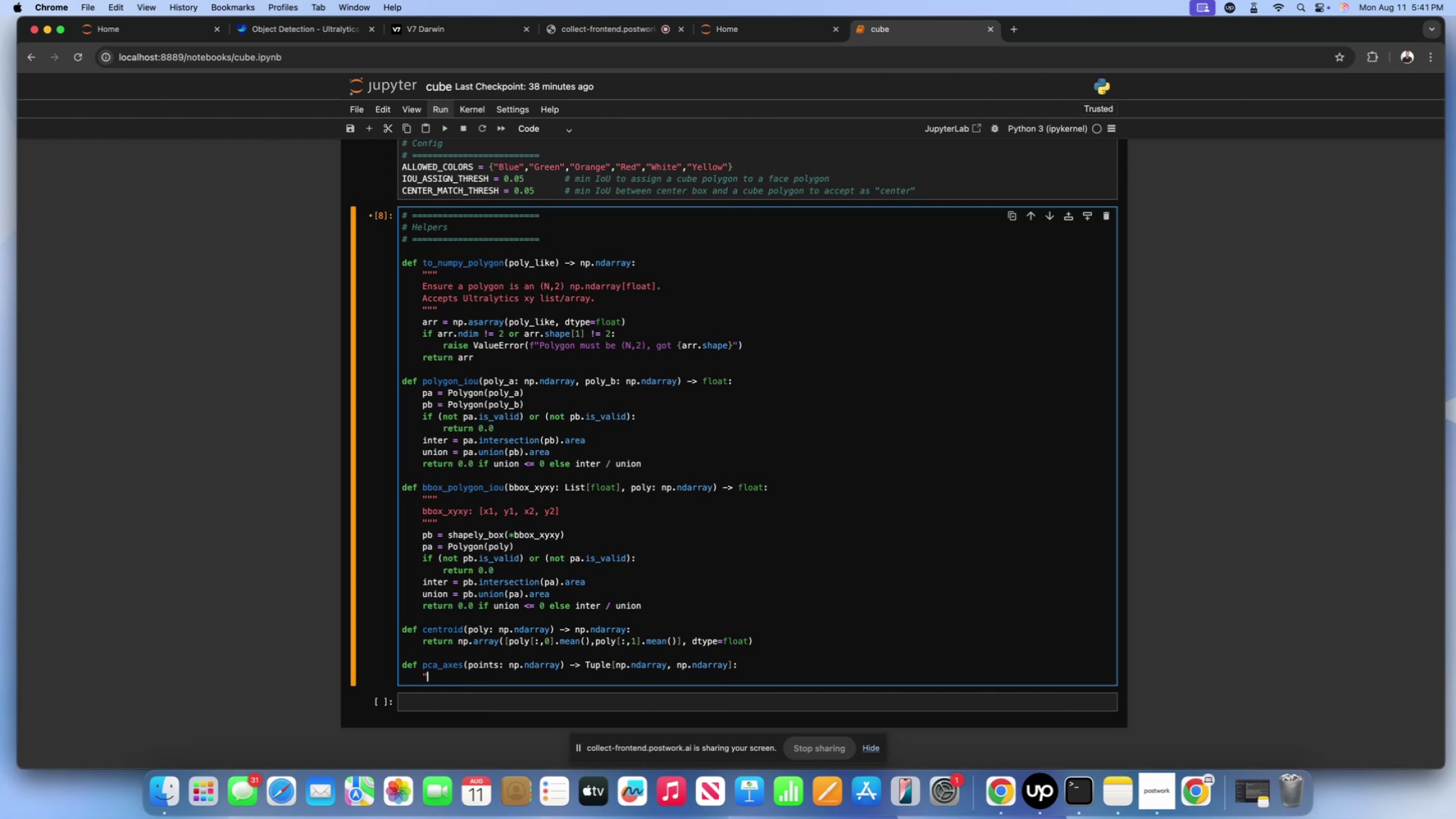 
key(Shift+ShiftLeft)
 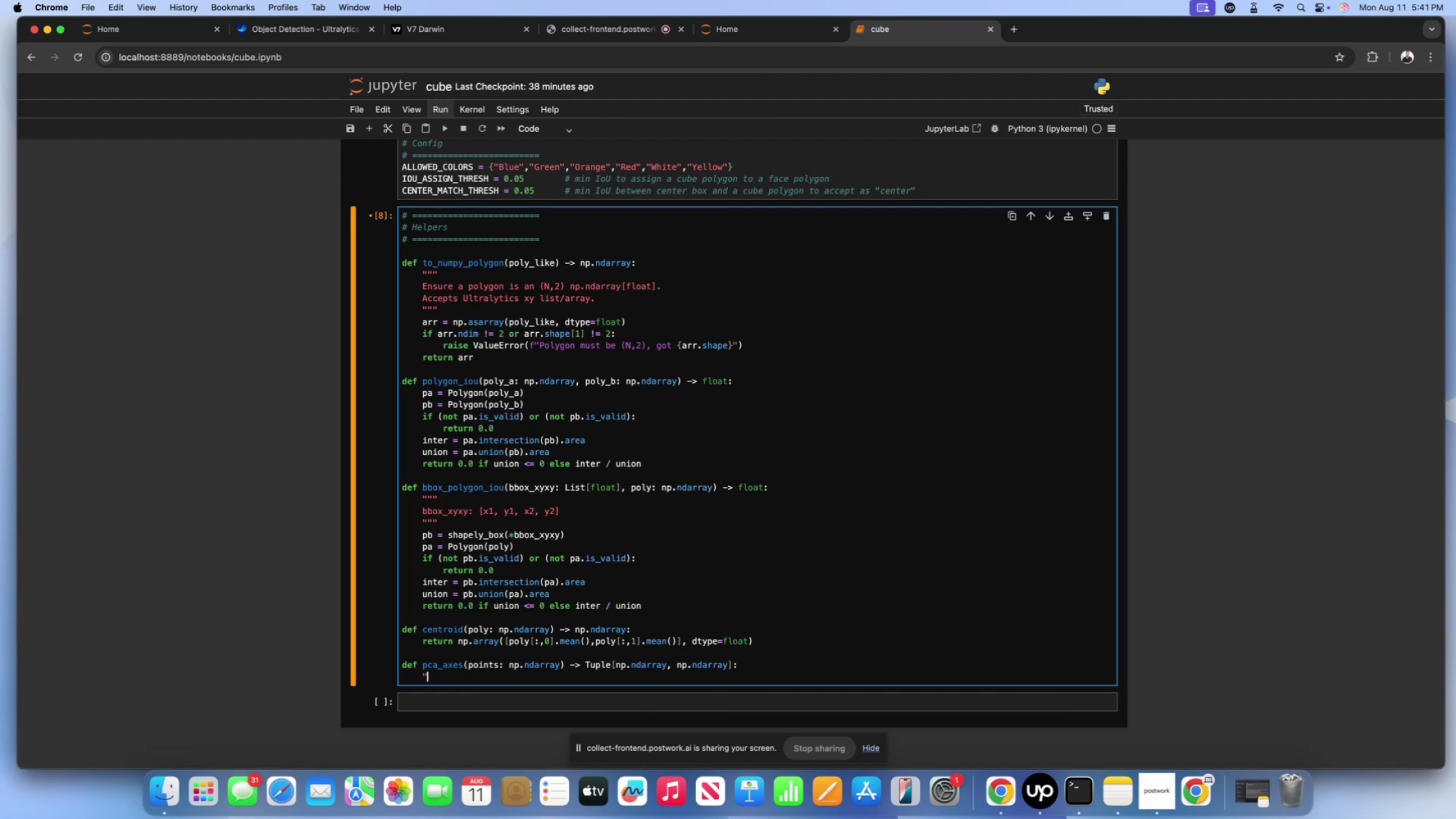 
key(Shift+Quote)
 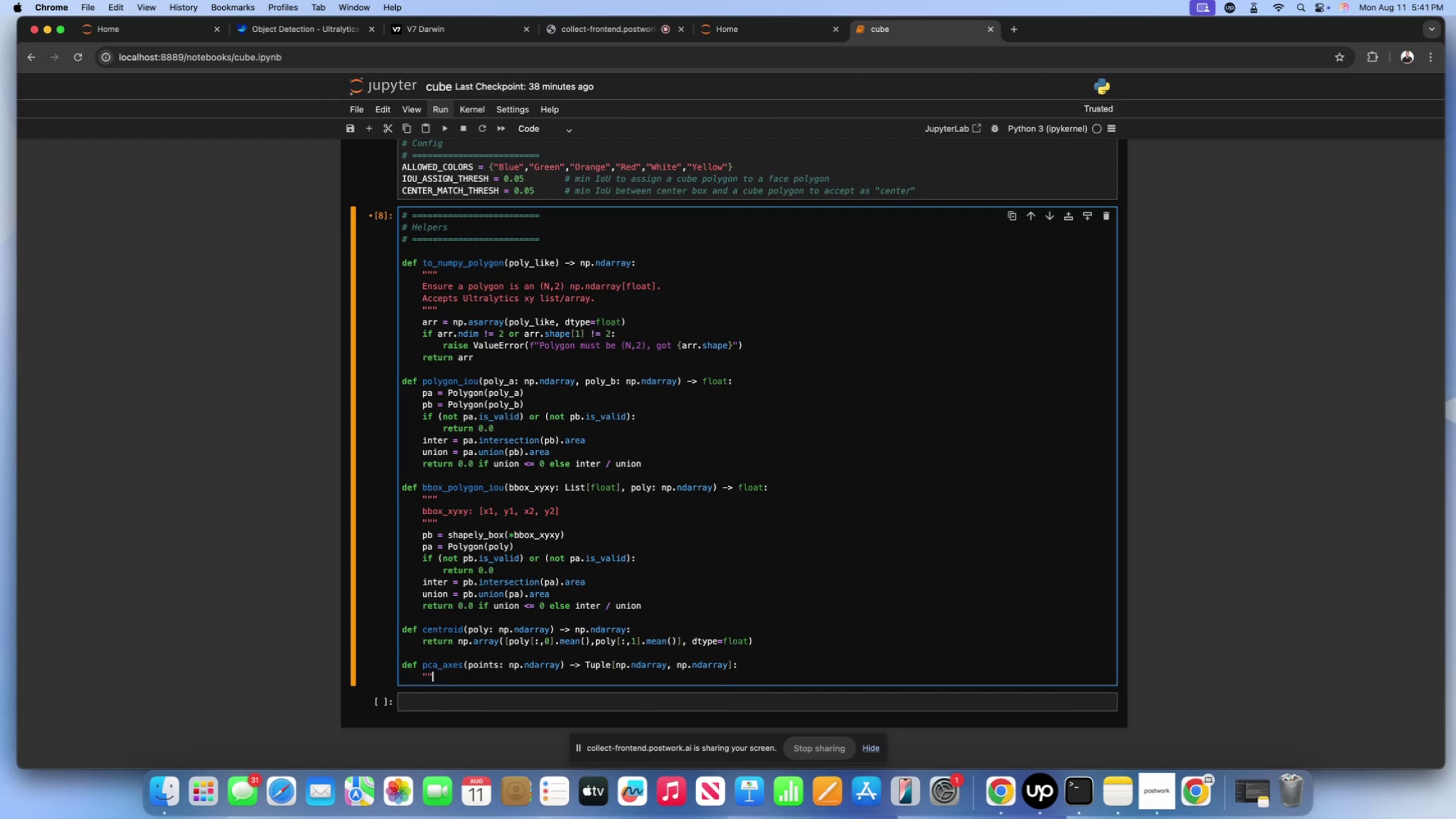 
key(Shift+ShiftLeft)
 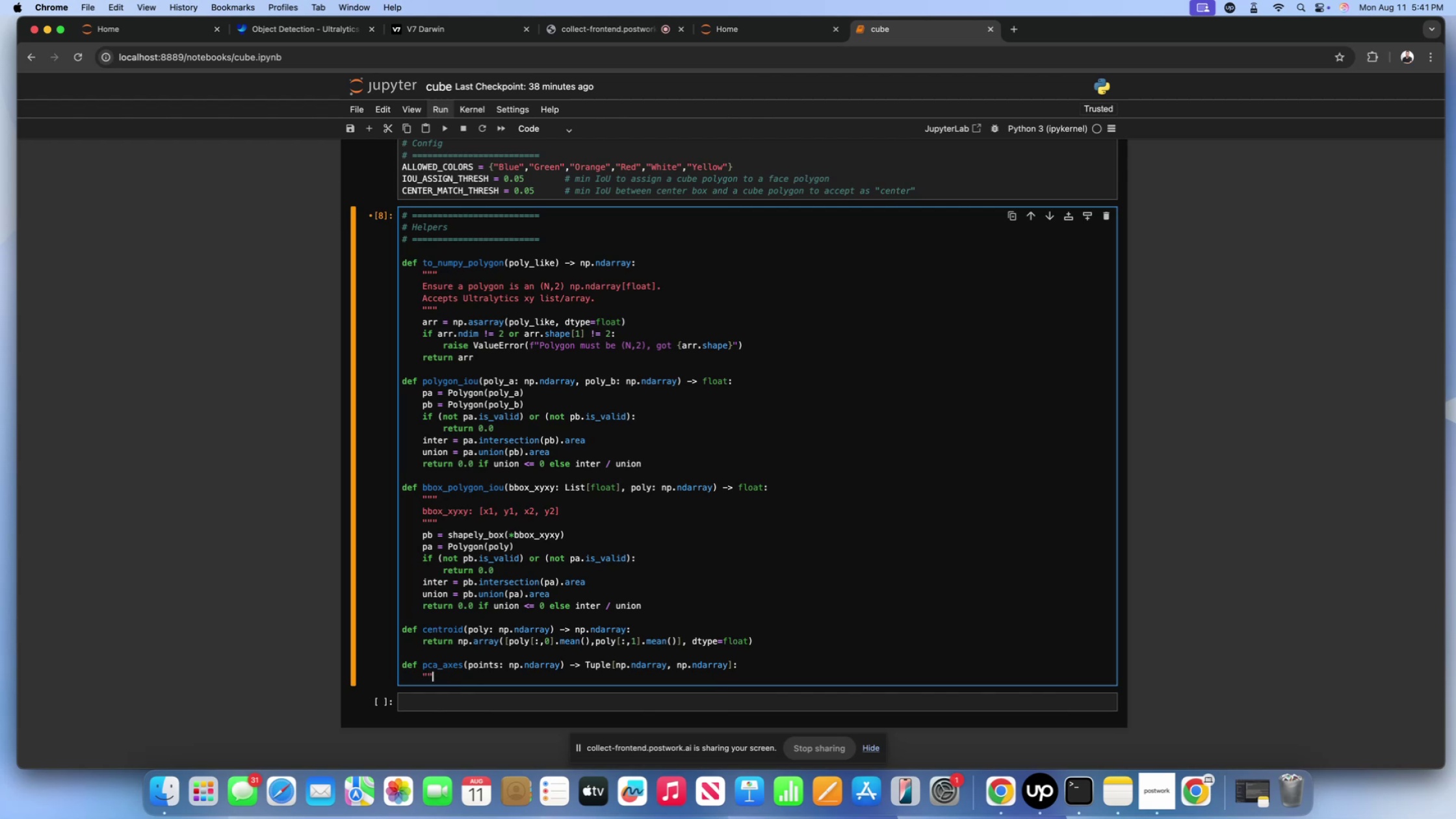 
key(Shift+Quote)
 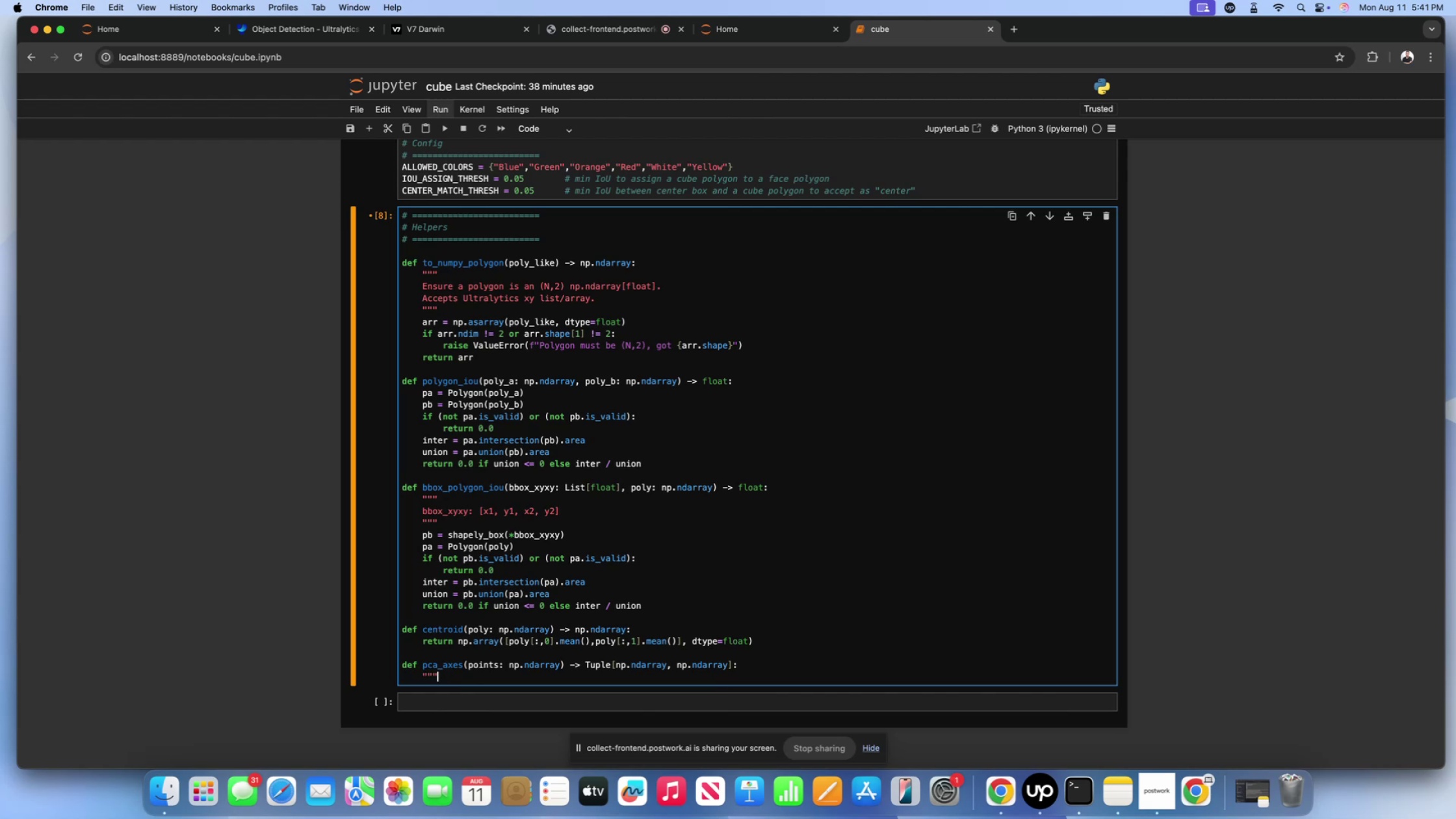 
key(Enter)
 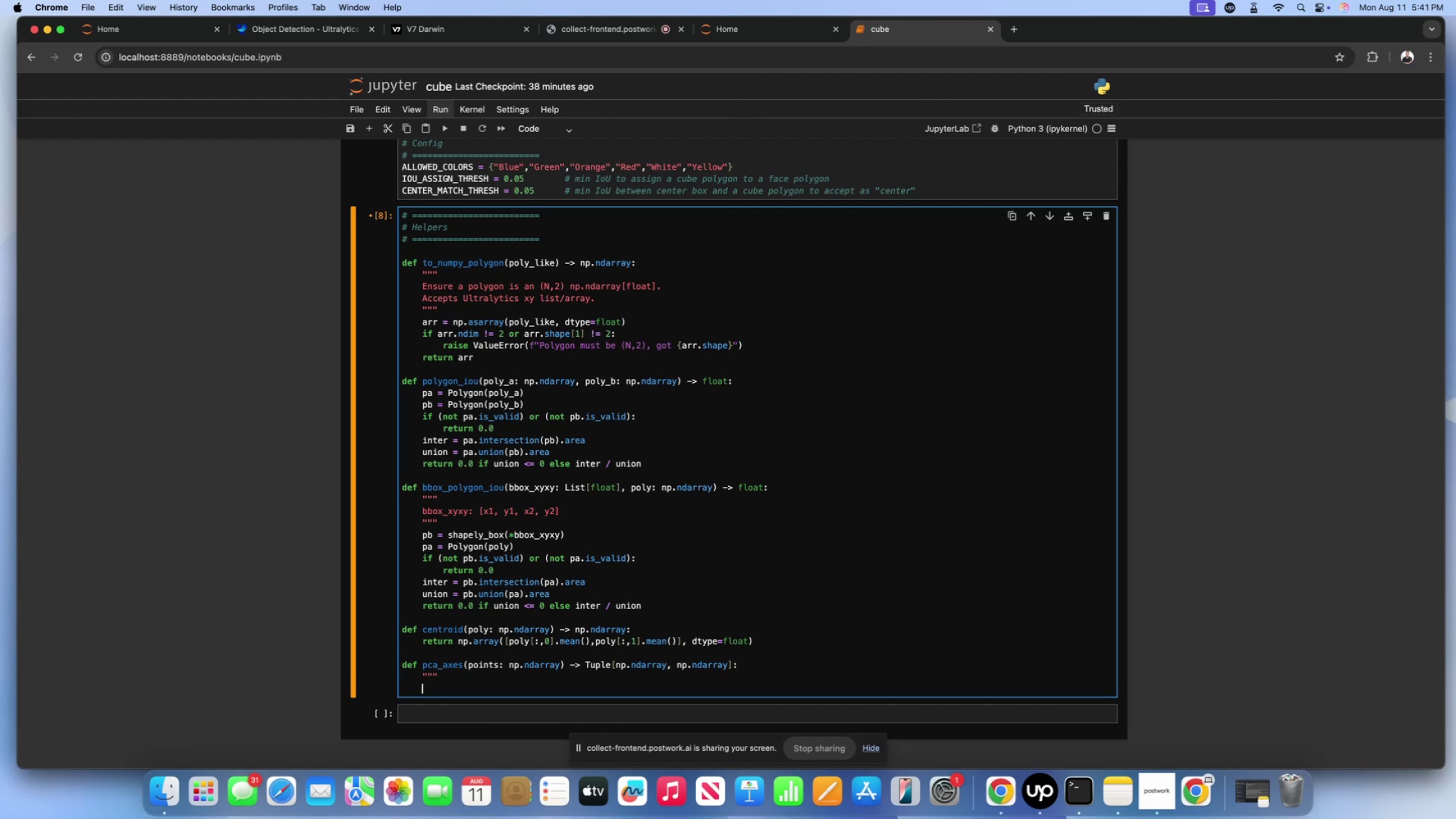 
key(Enter)
 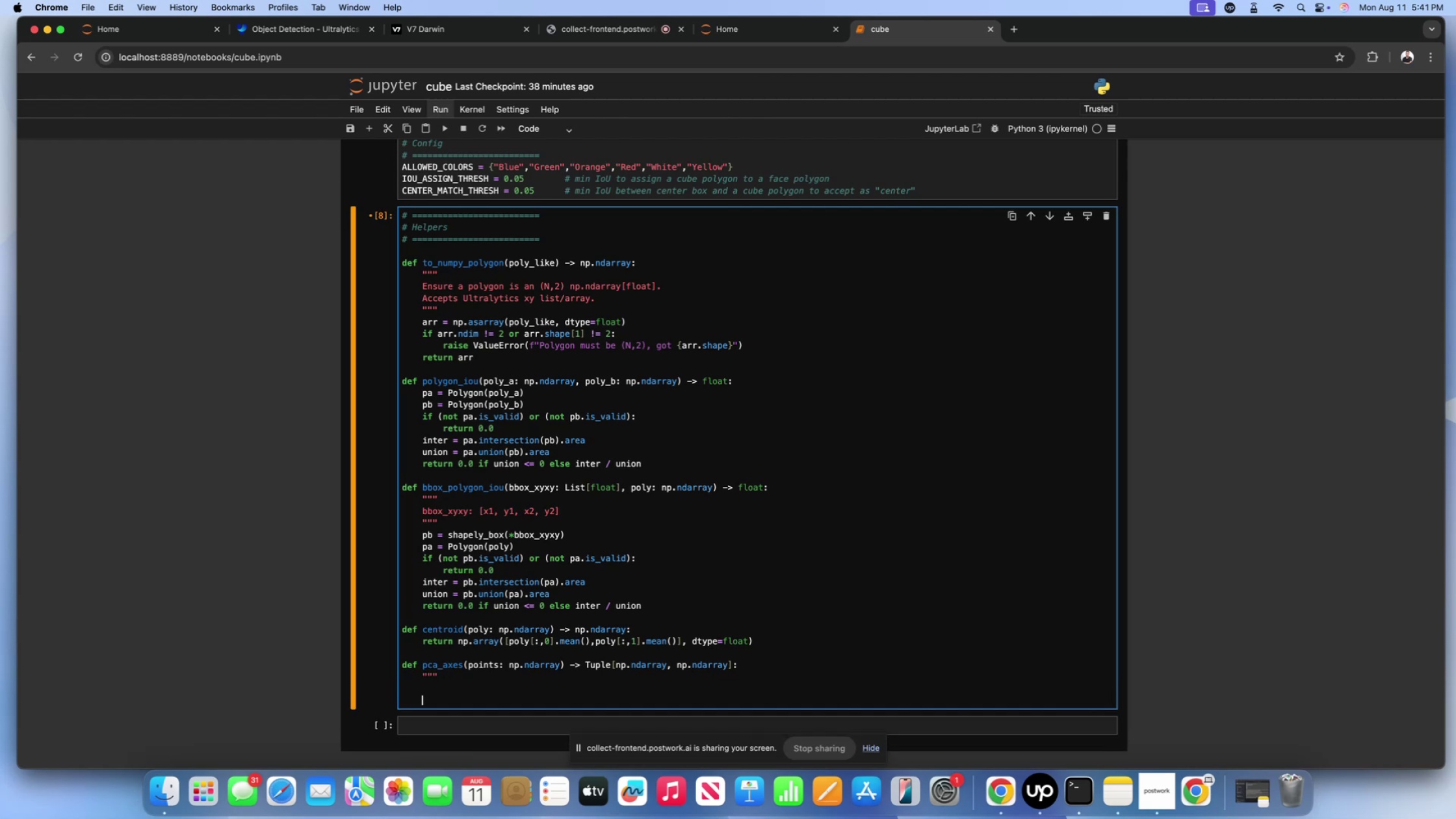 
key(Shift+Quote)
 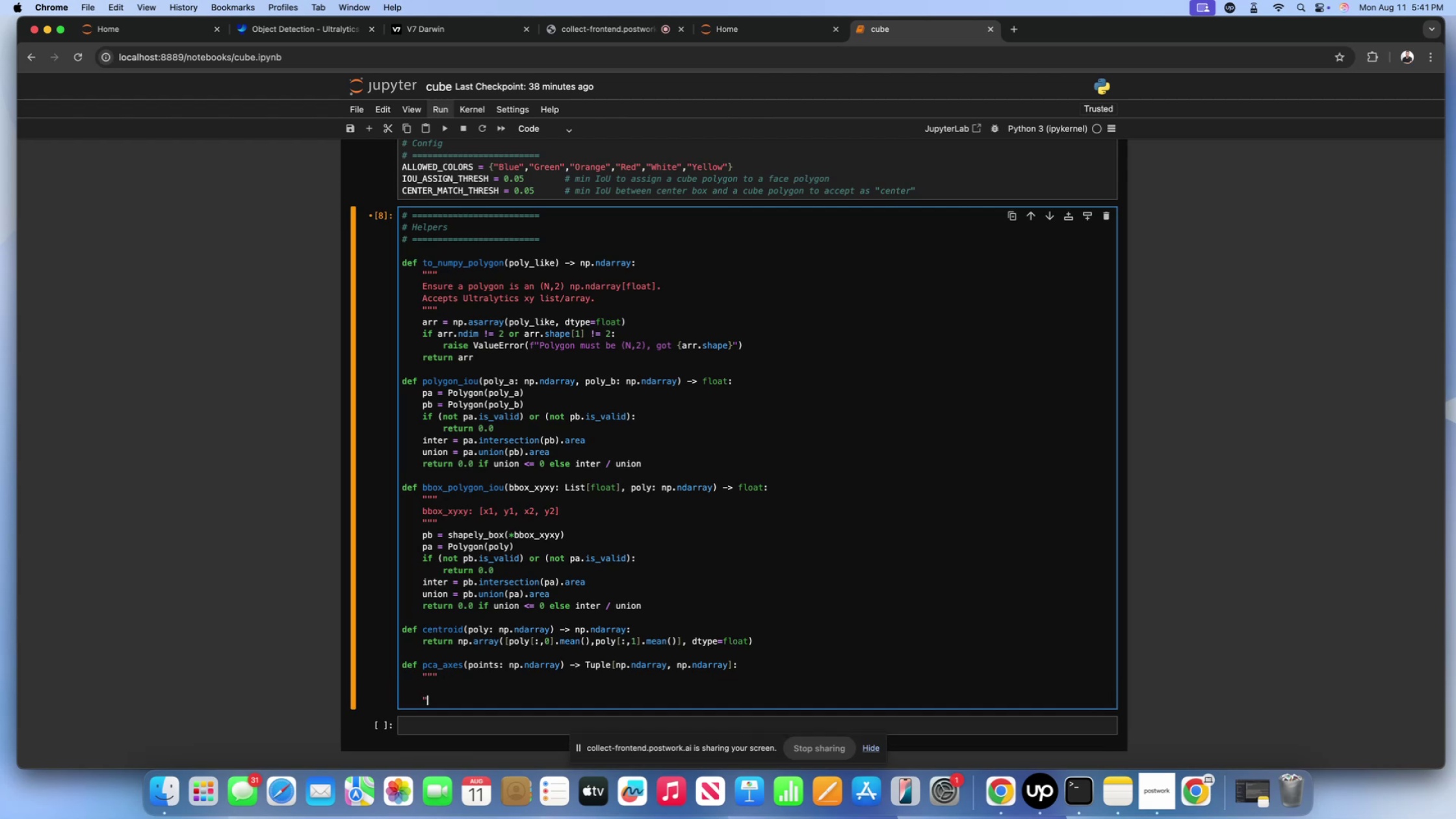 
key(Shift+ShiftLeft)
 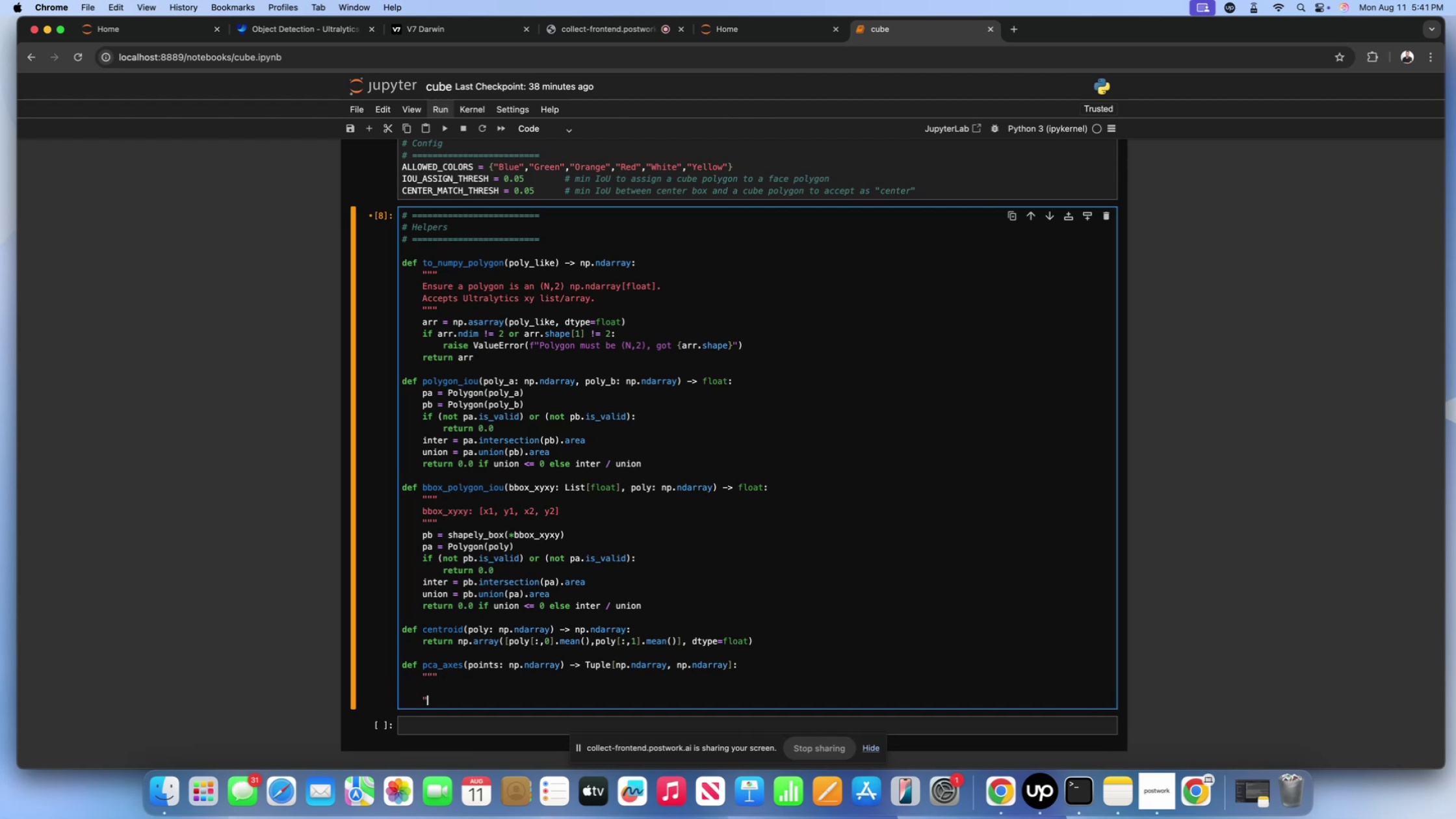 
key(Shift+Quote)
 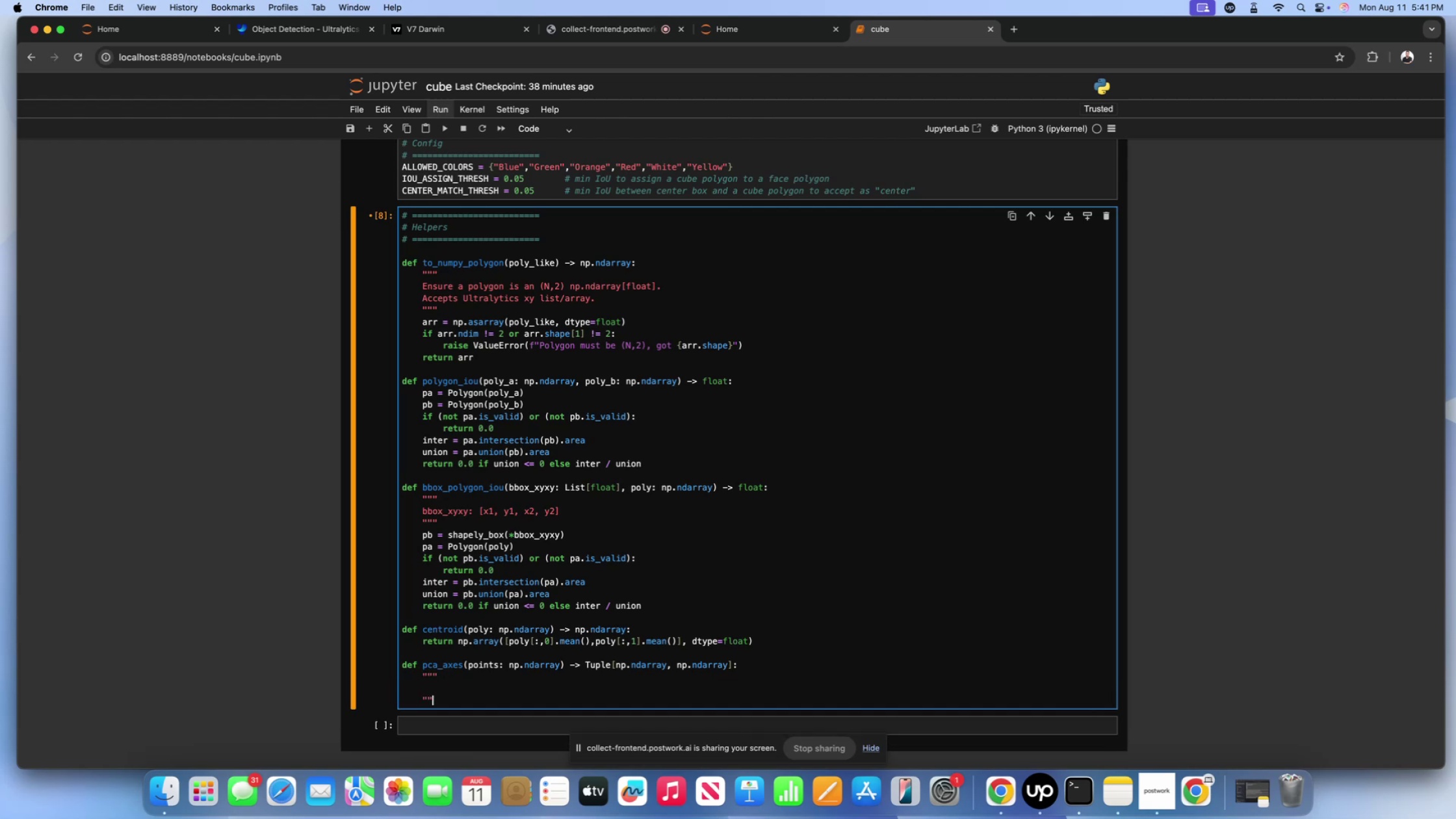 
key(Shift+ShiftLeft)
 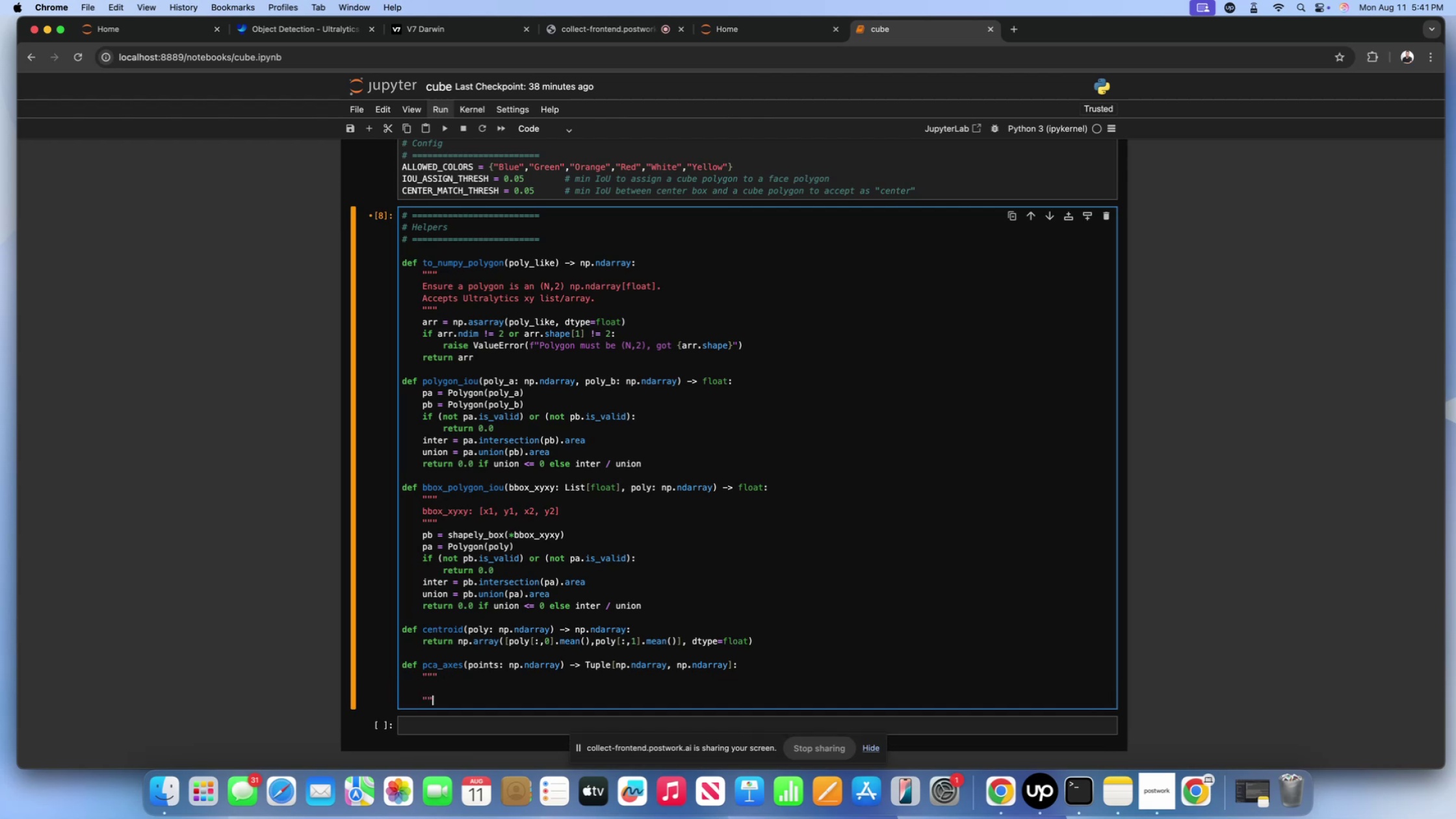 
key(Shift+Quote)
 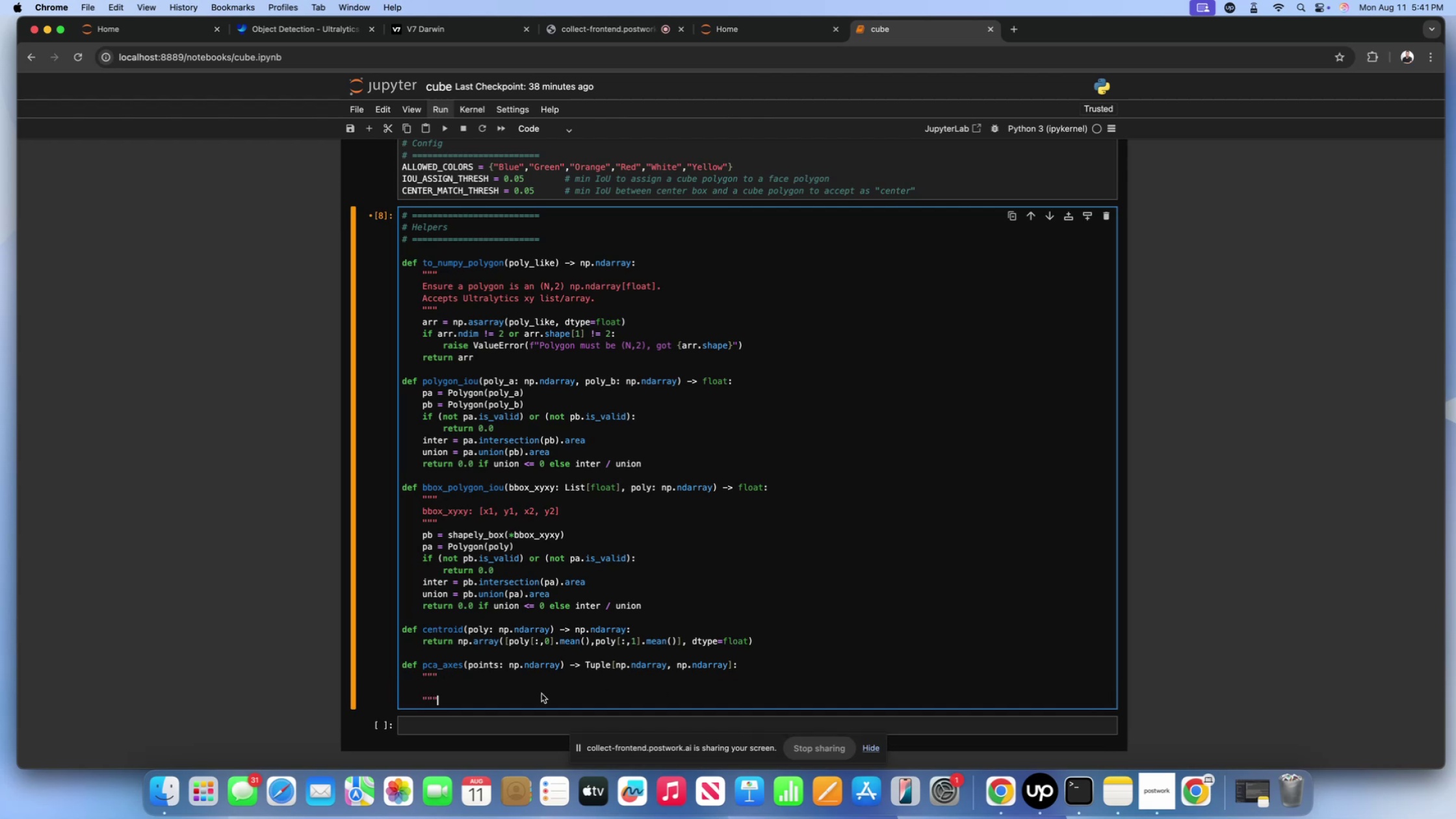 
left_click([460, 689])
 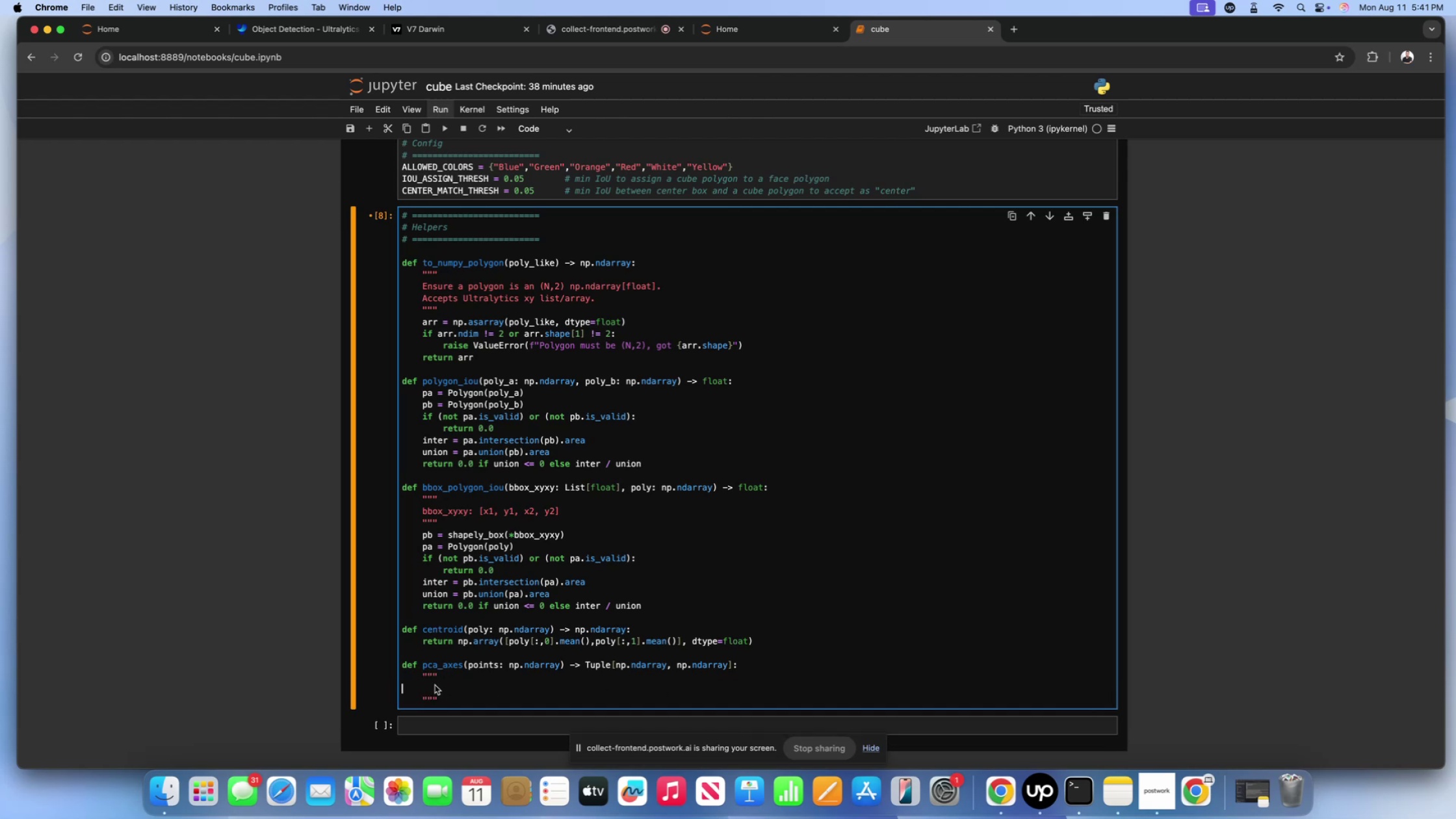 
type(    points )
key(Backspace)
type(:L )
key(Backspace)
key(Backspace)
type( ())
 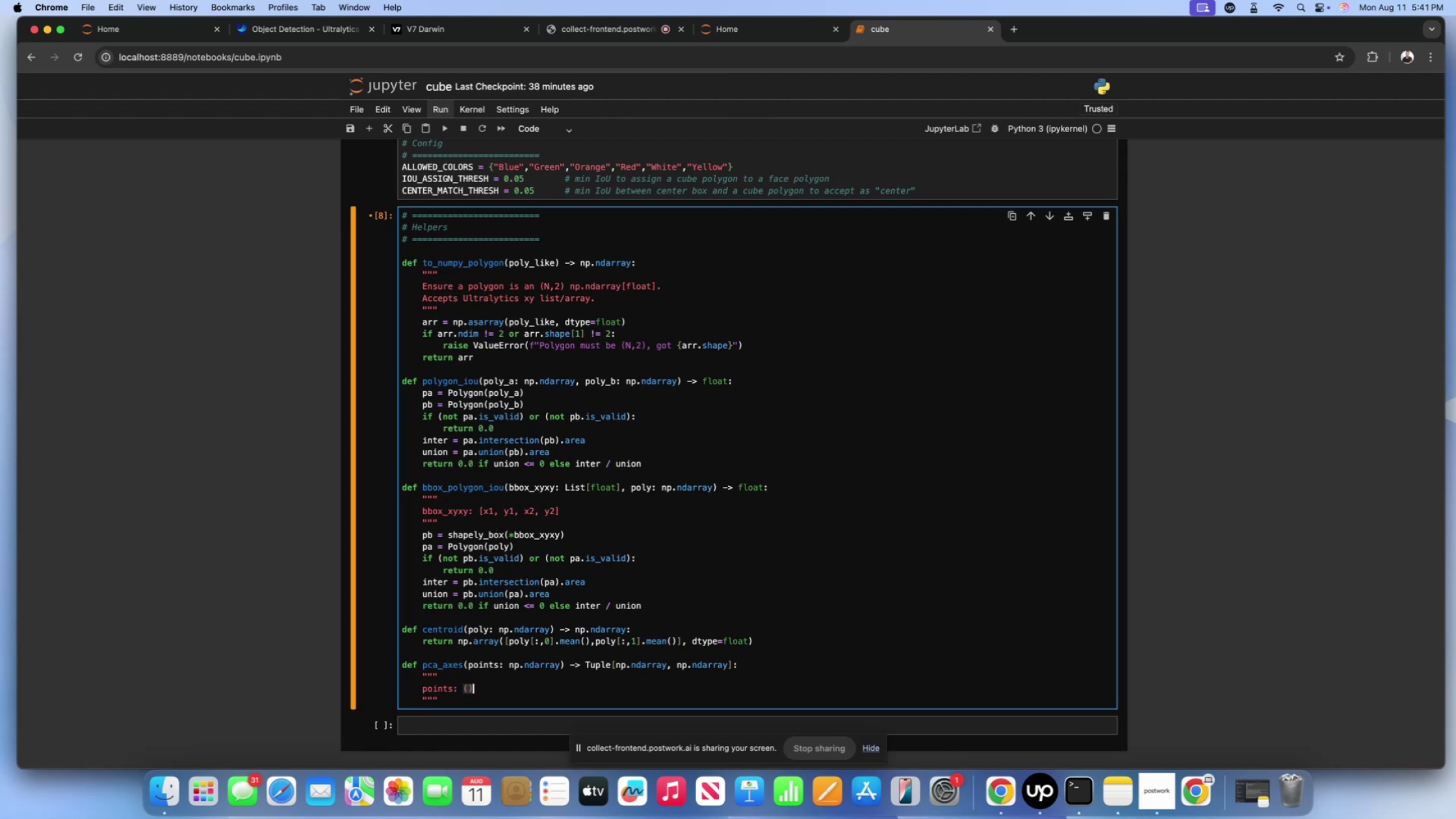 
key(ArrowLeft)
 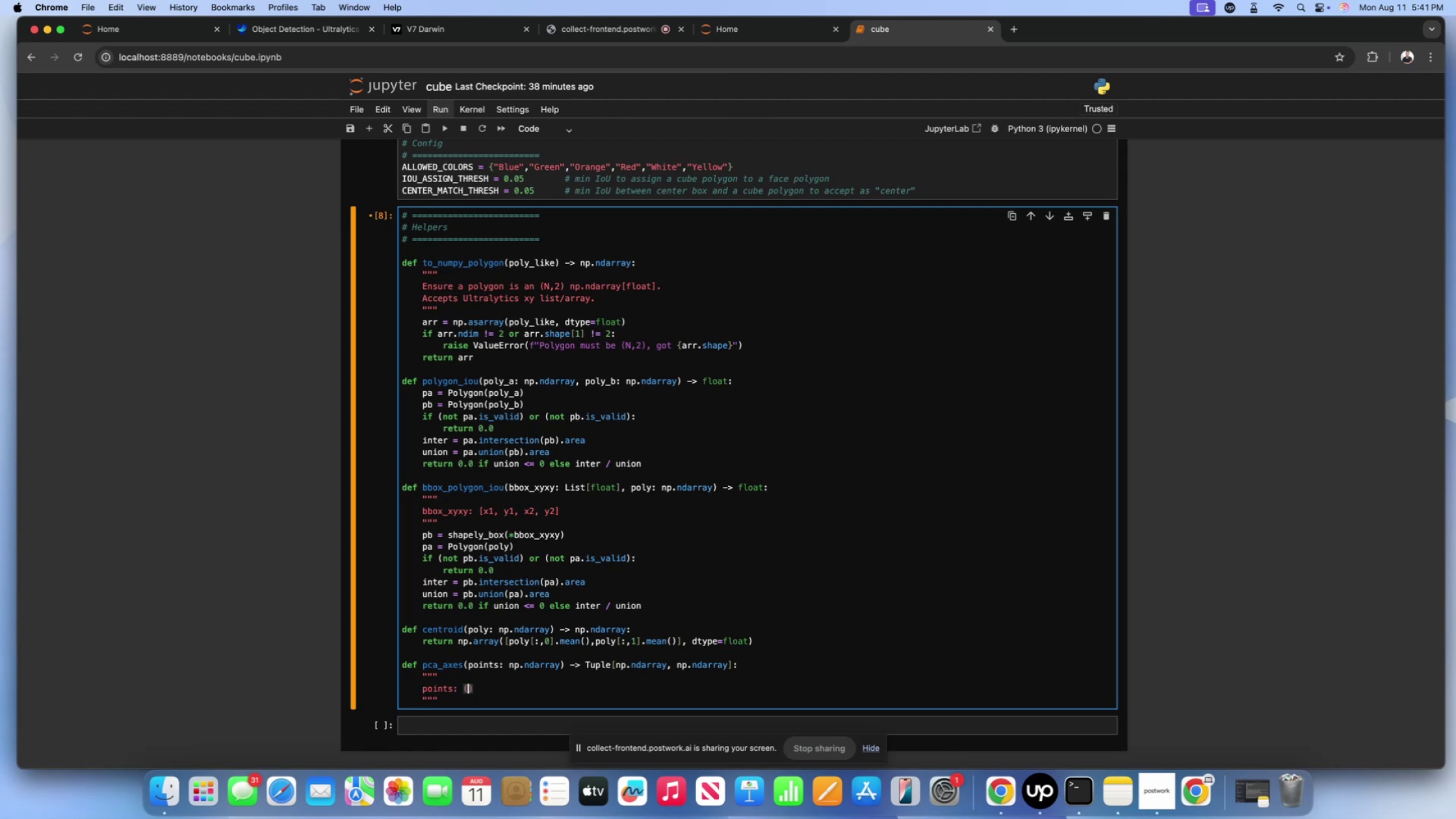 
key(CapsLock)
 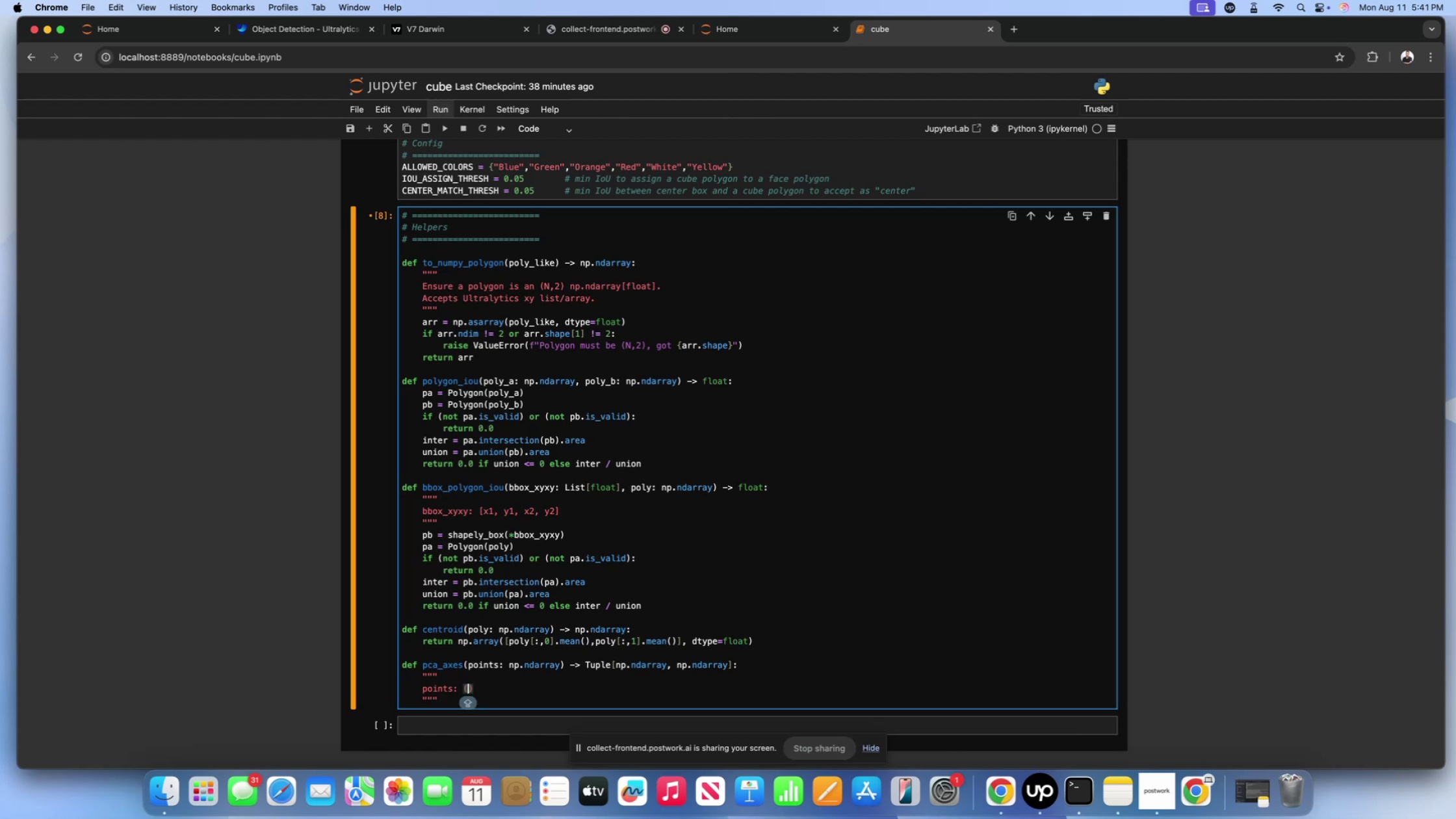 
key(N)
 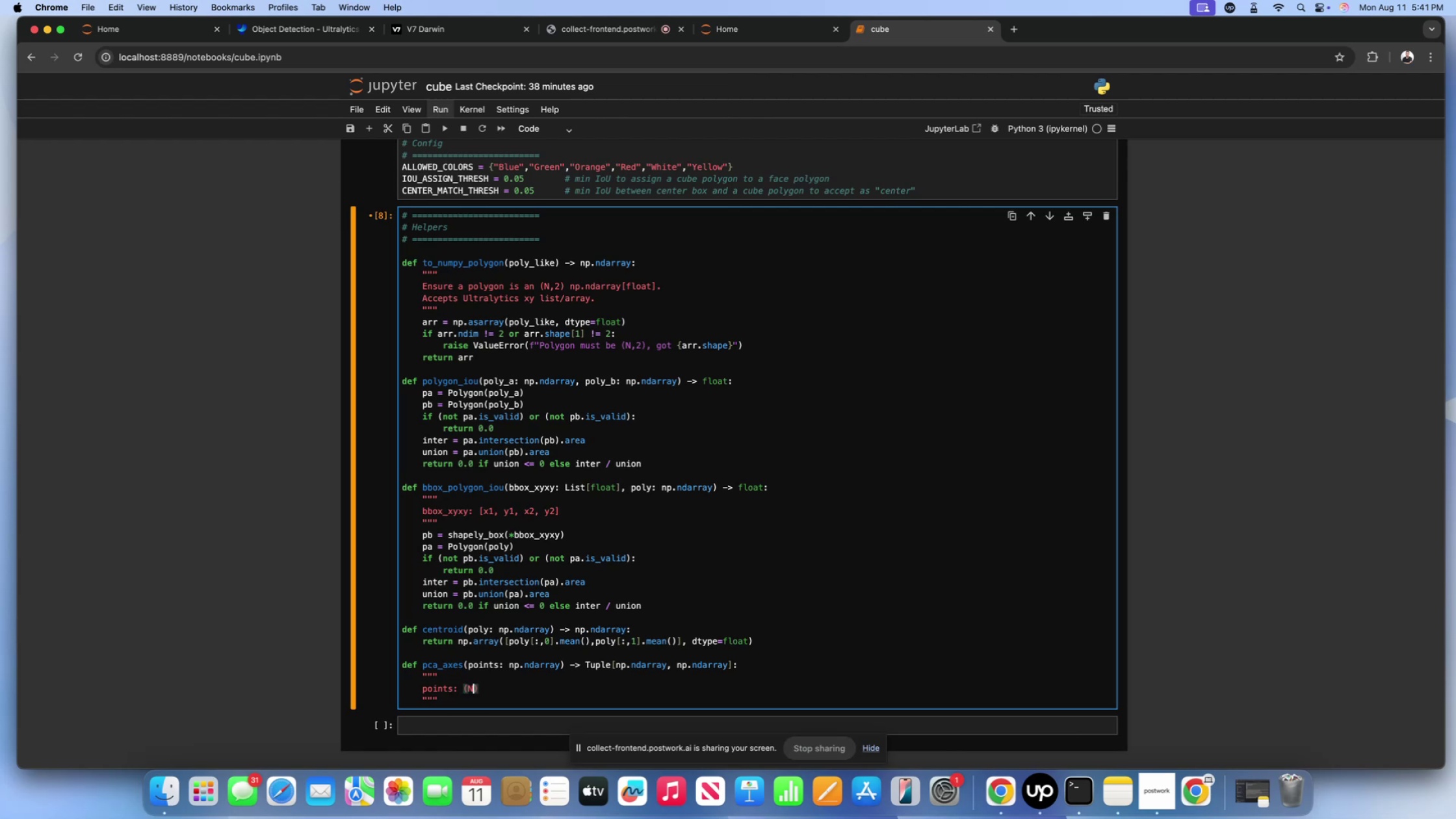 
key(Comma)
 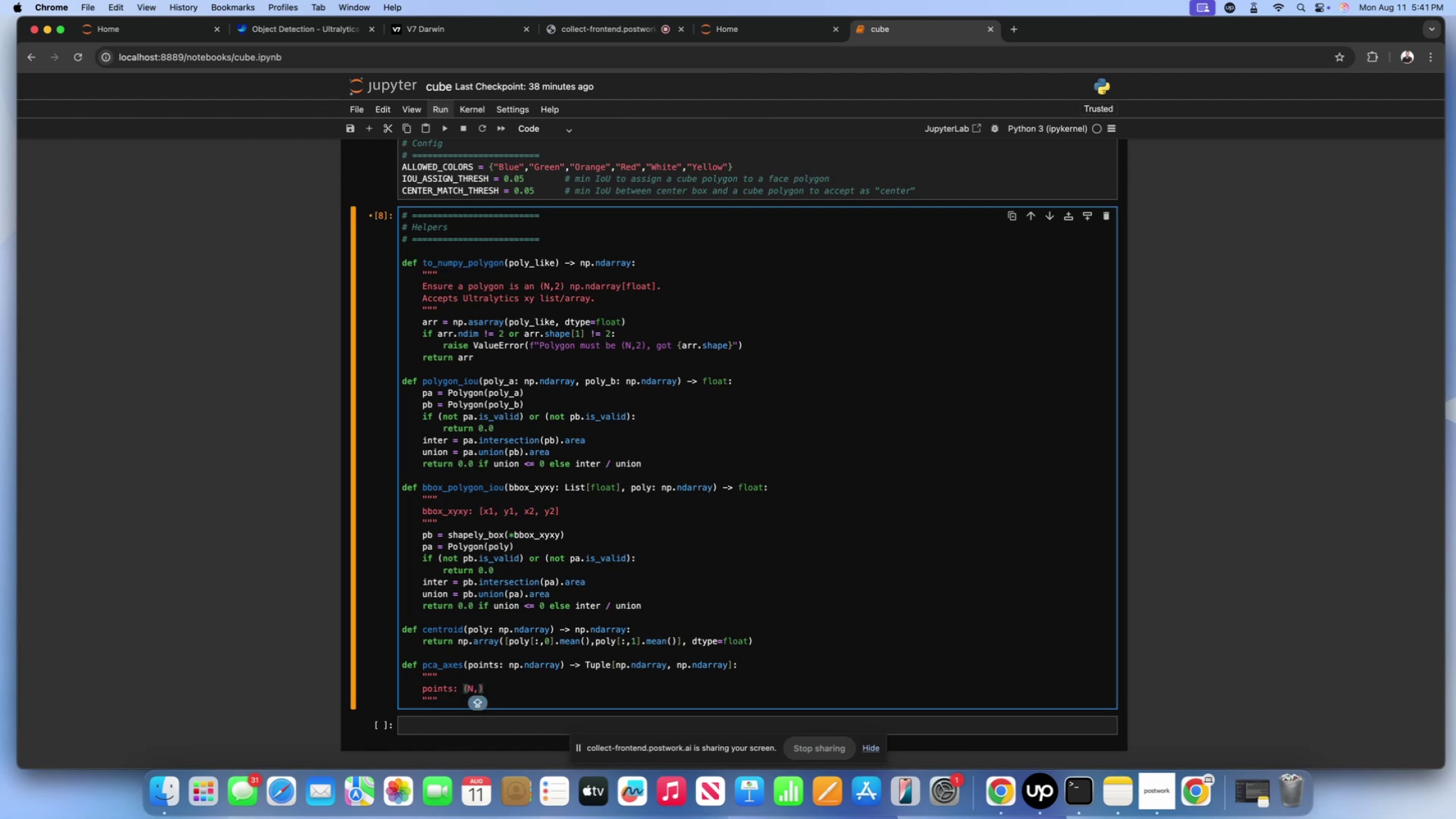 
key(2)
 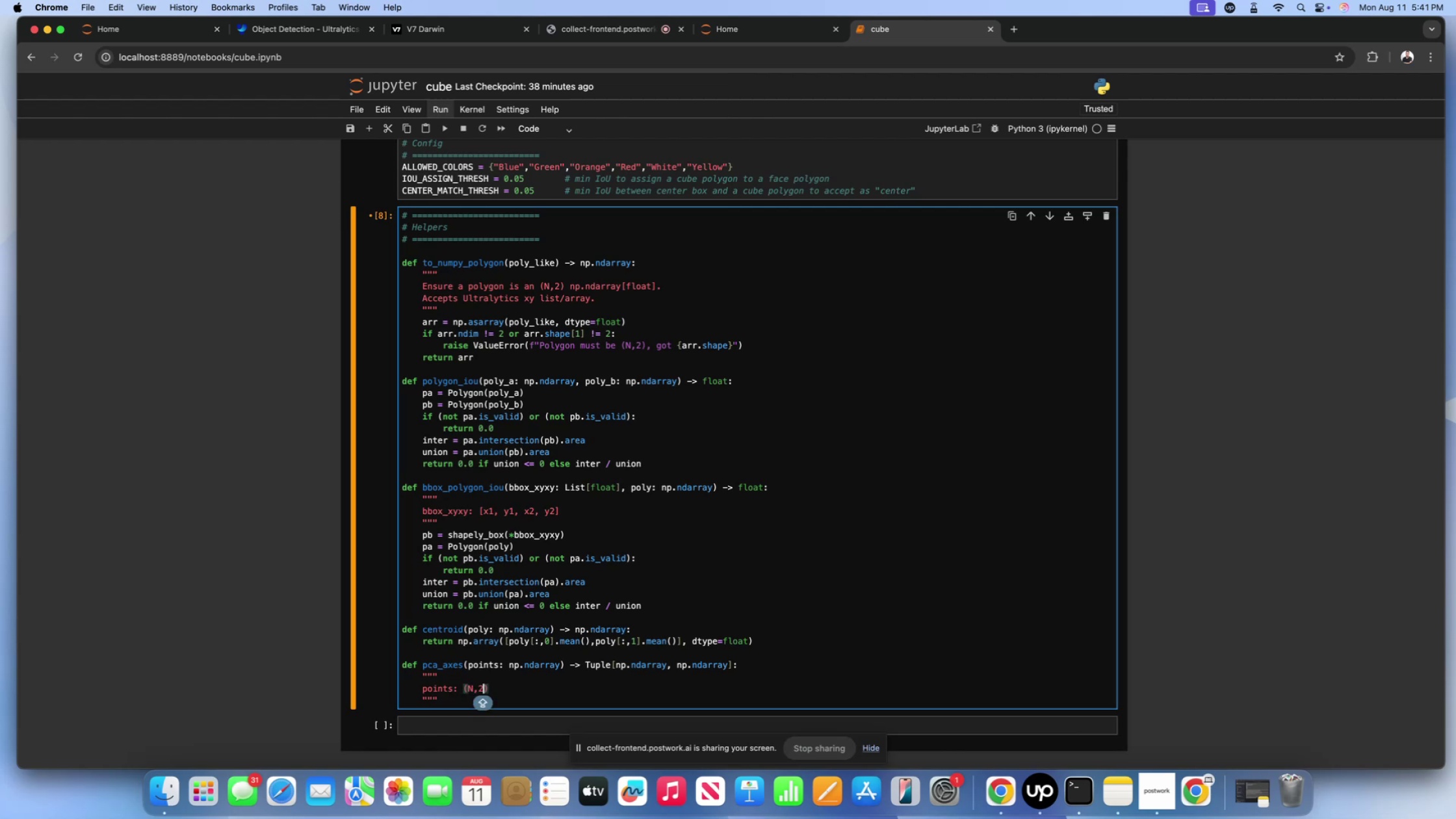 
key(ArrowRight)
 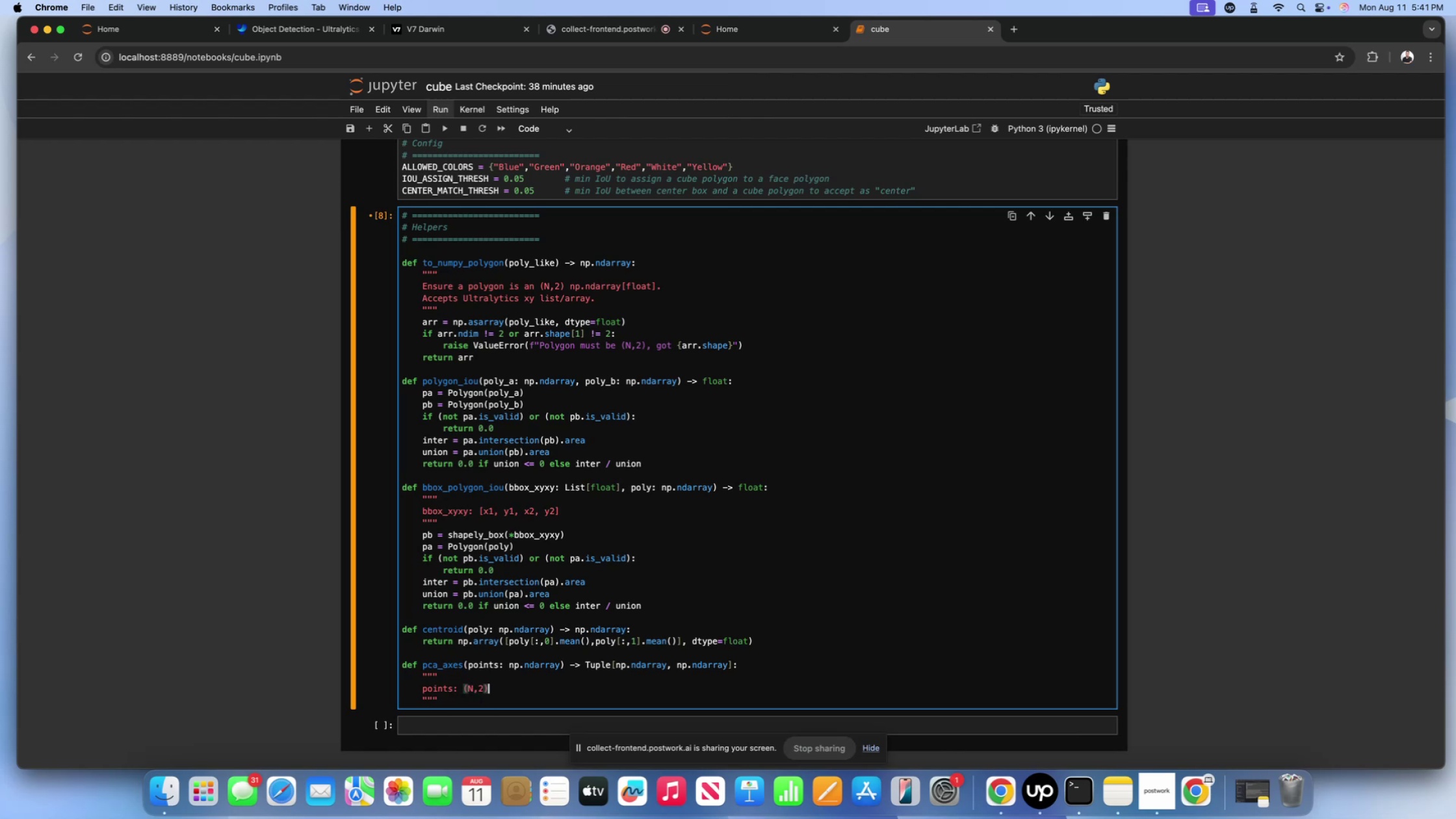 
type( CENT)
key(Backspace)
key(Backspace)
key(Backspace)
key(Backspace)
type(centroids)
 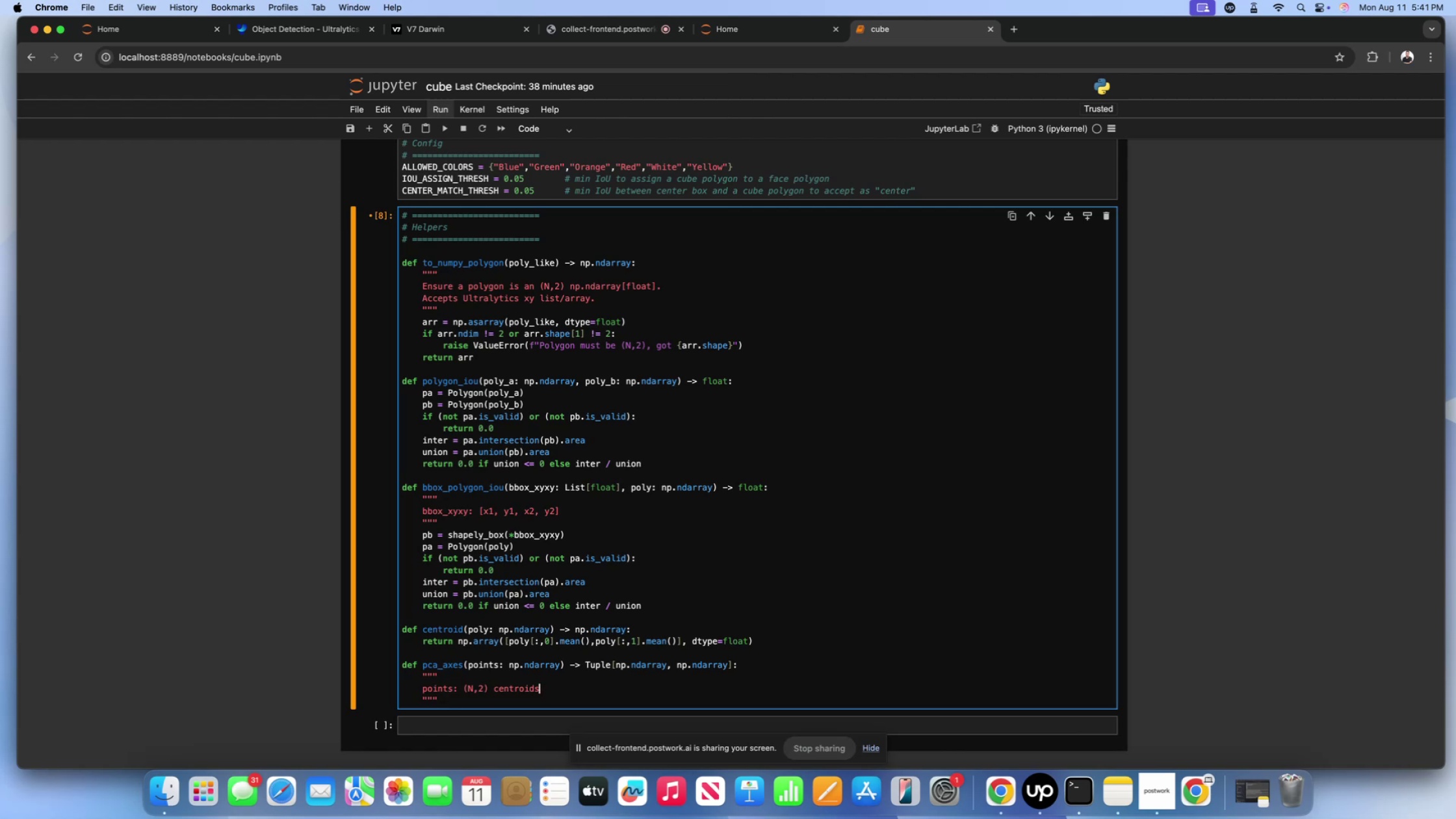 
key(Period)
 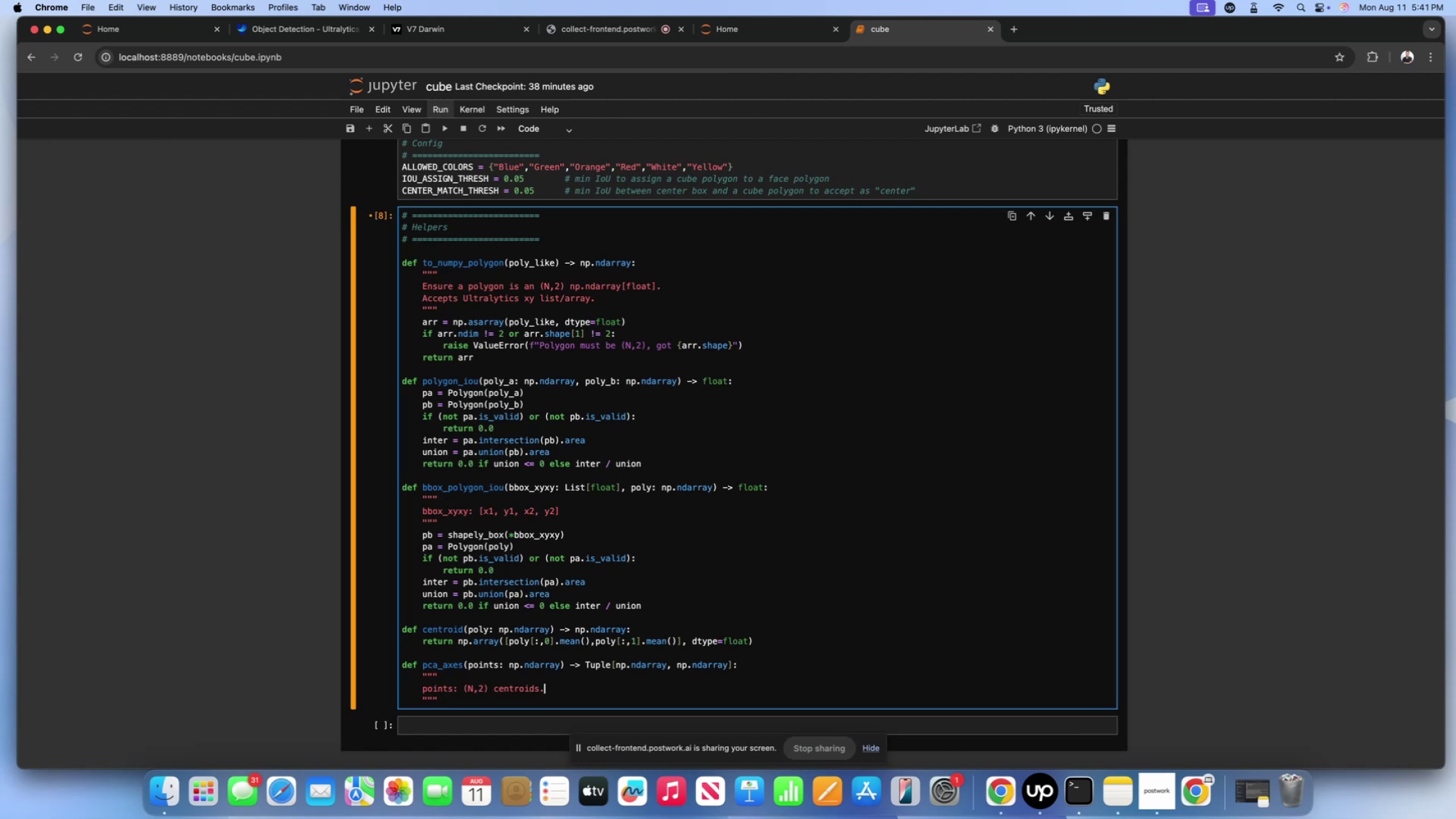 
key(Enter)
 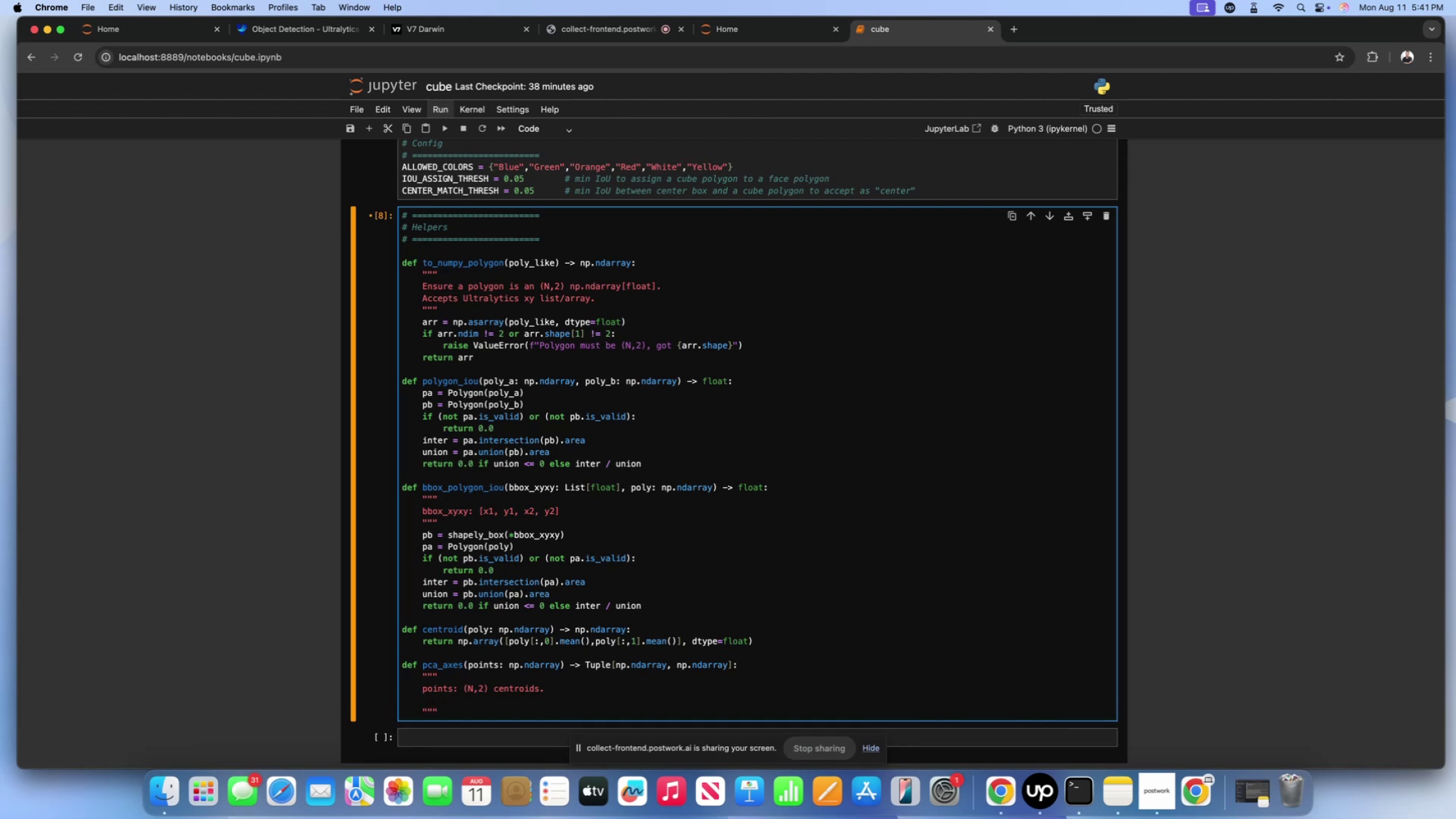 
type(Returns)
 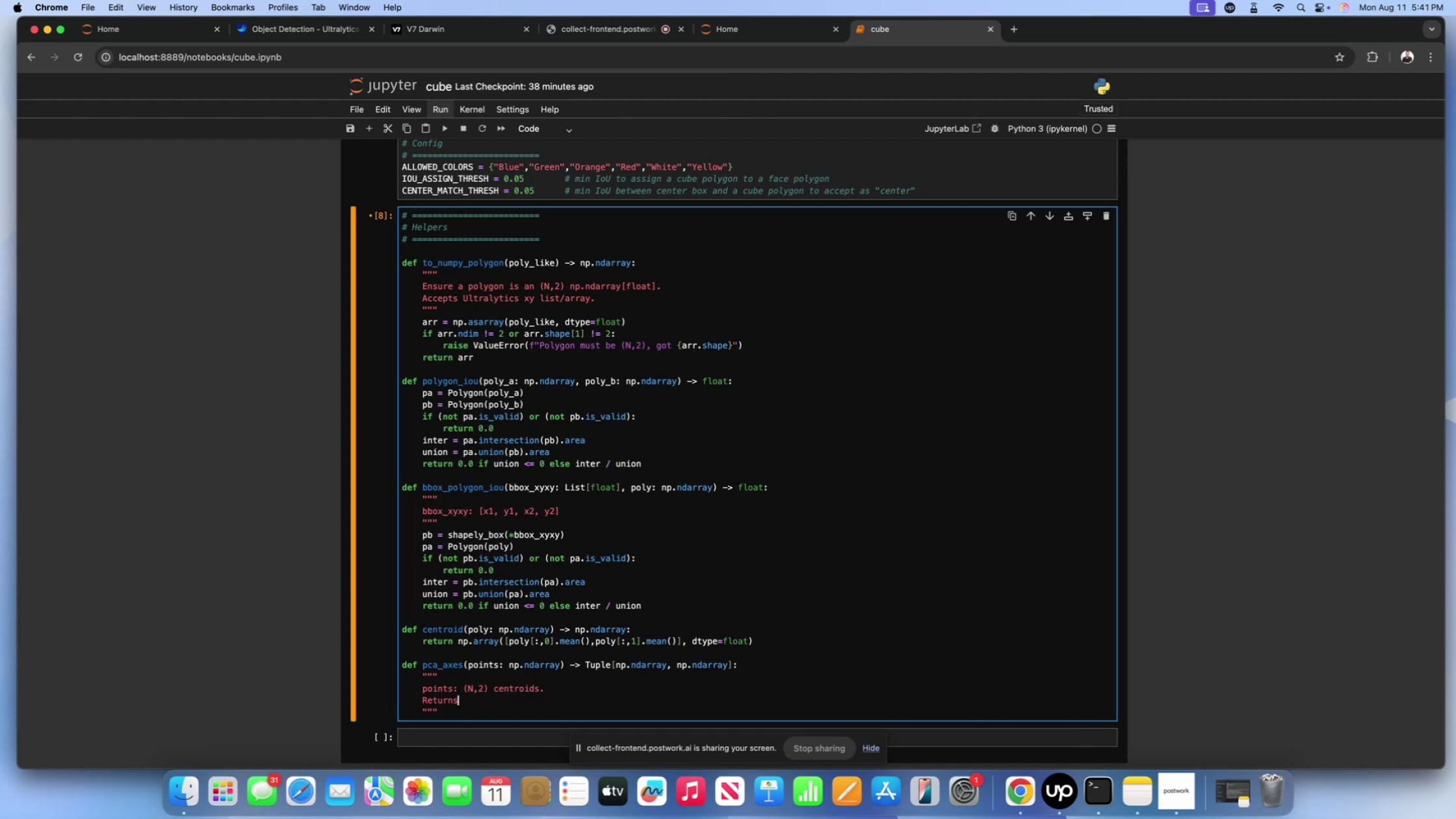 
key(Space)
 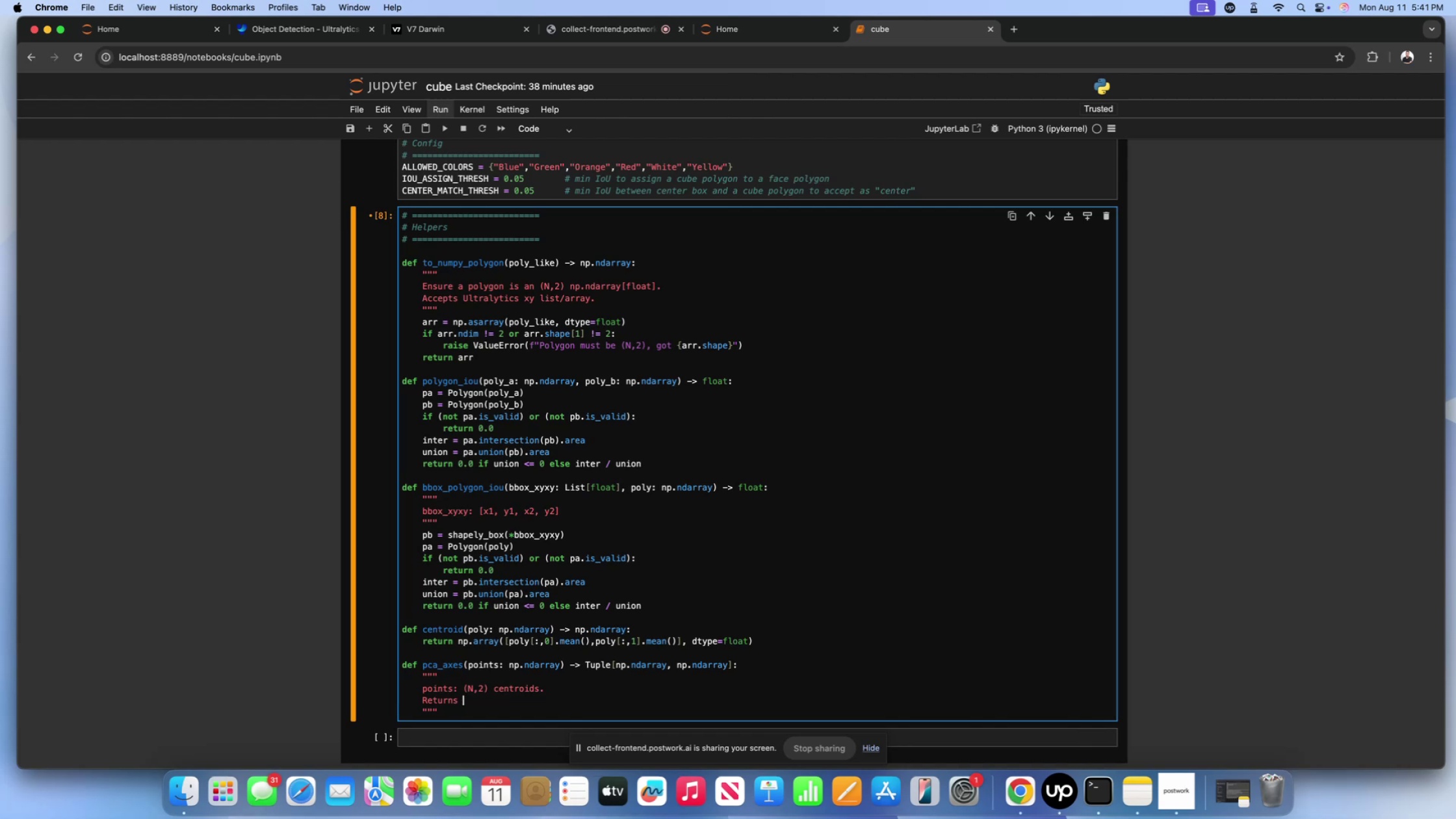 
key(Shift+ShiftLeft)
 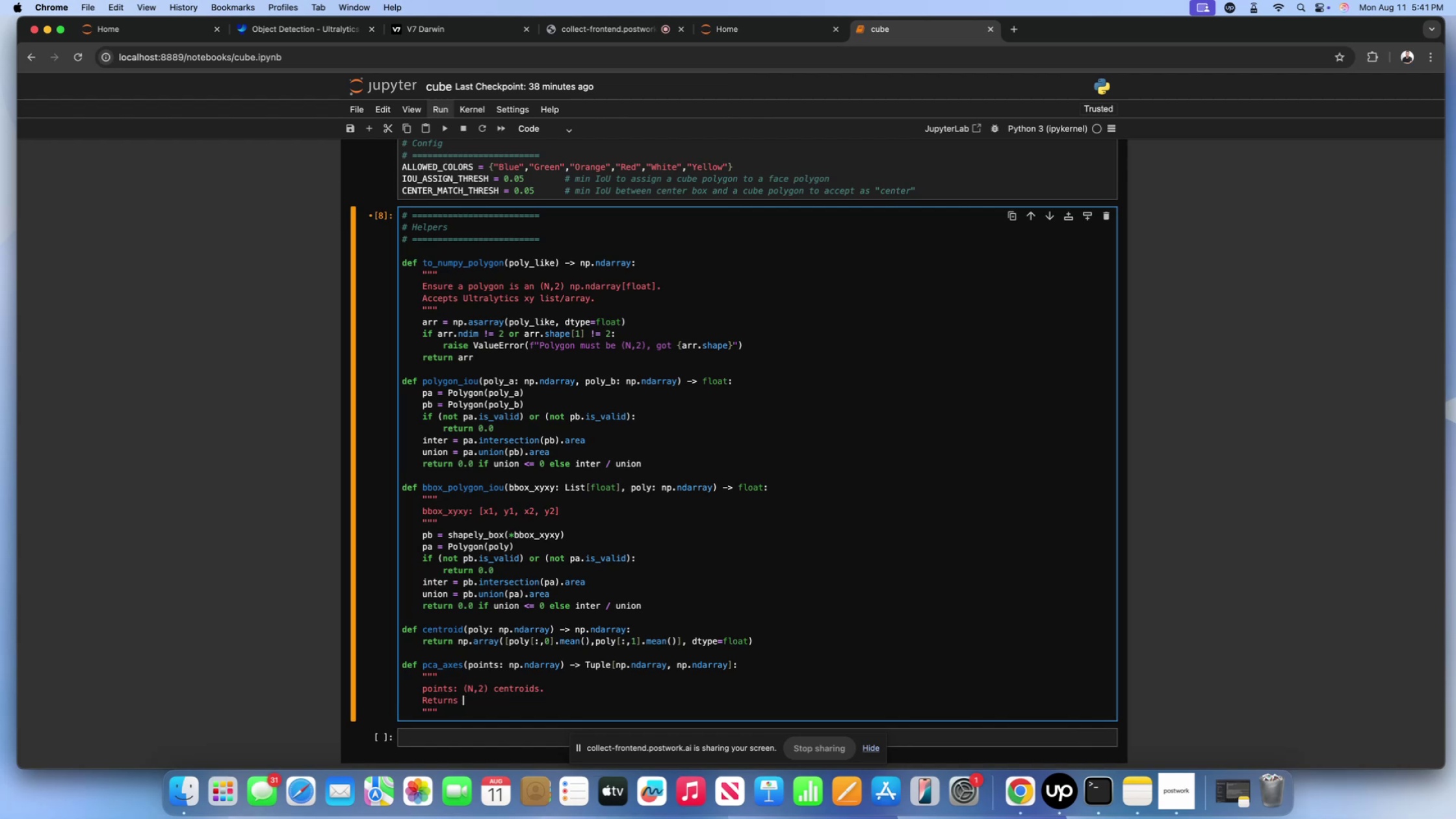 
key(Shift+9)
 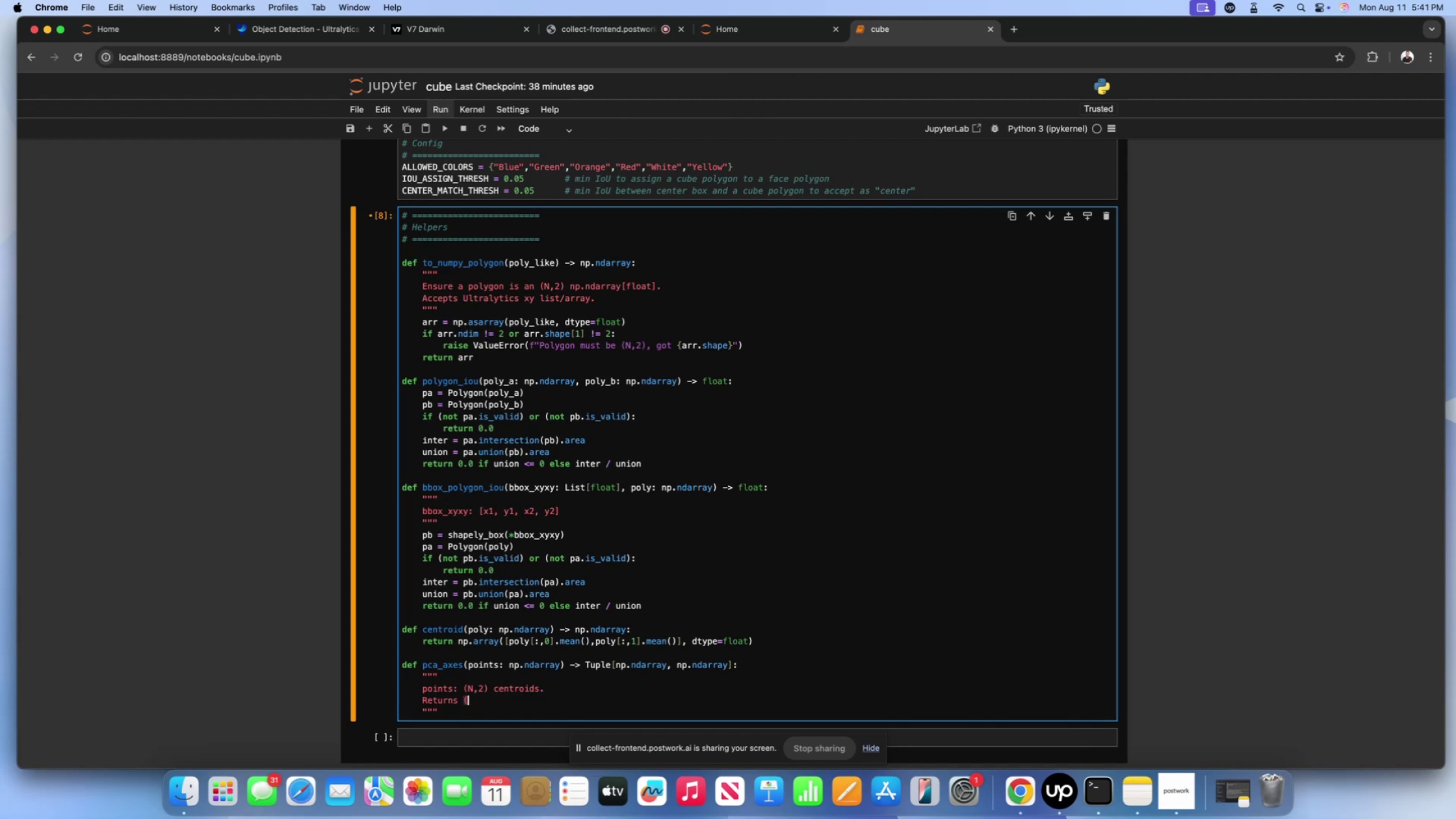 
key(Shift+ShiftLeft)
 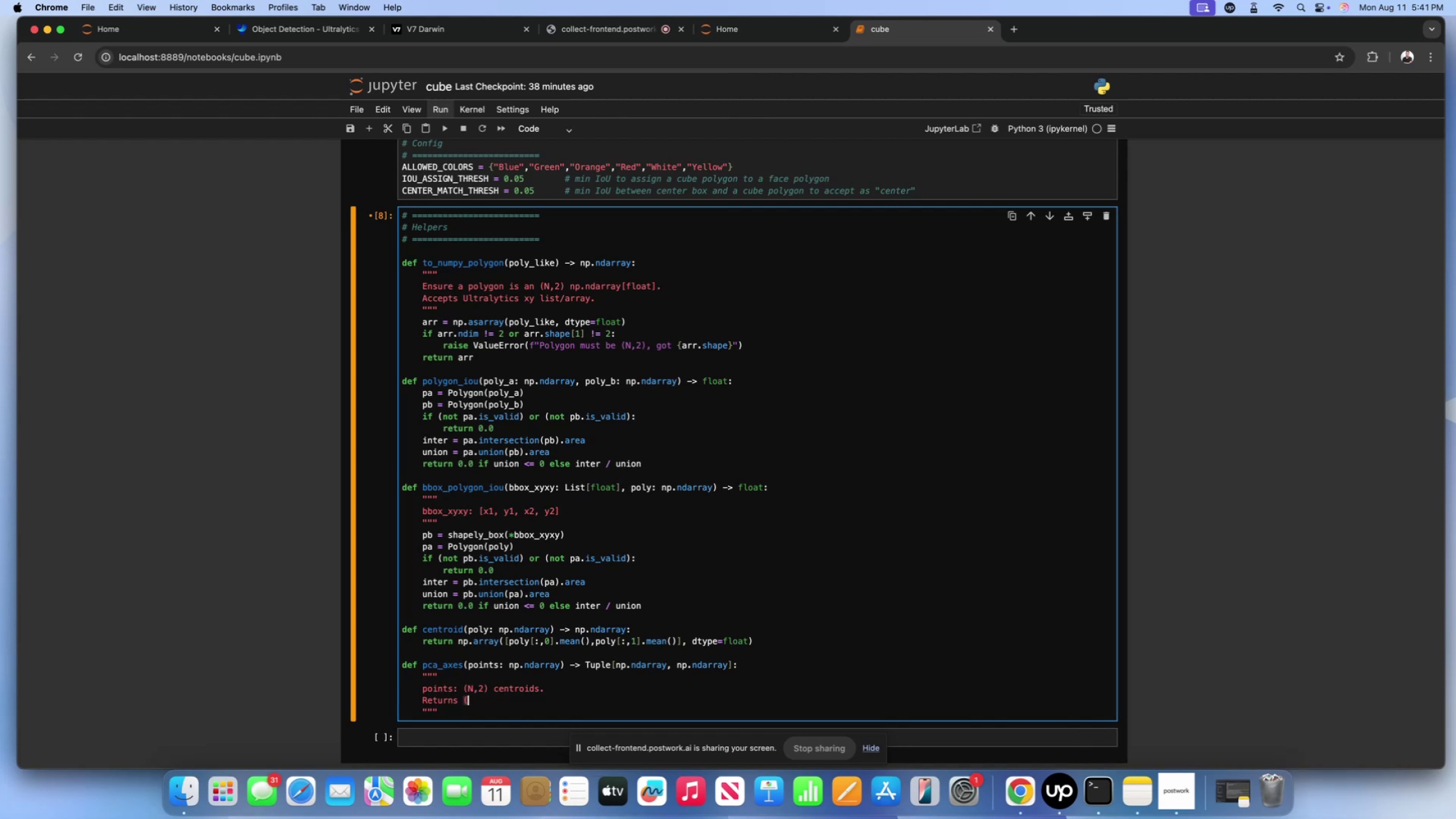 
key(Shift+0)
 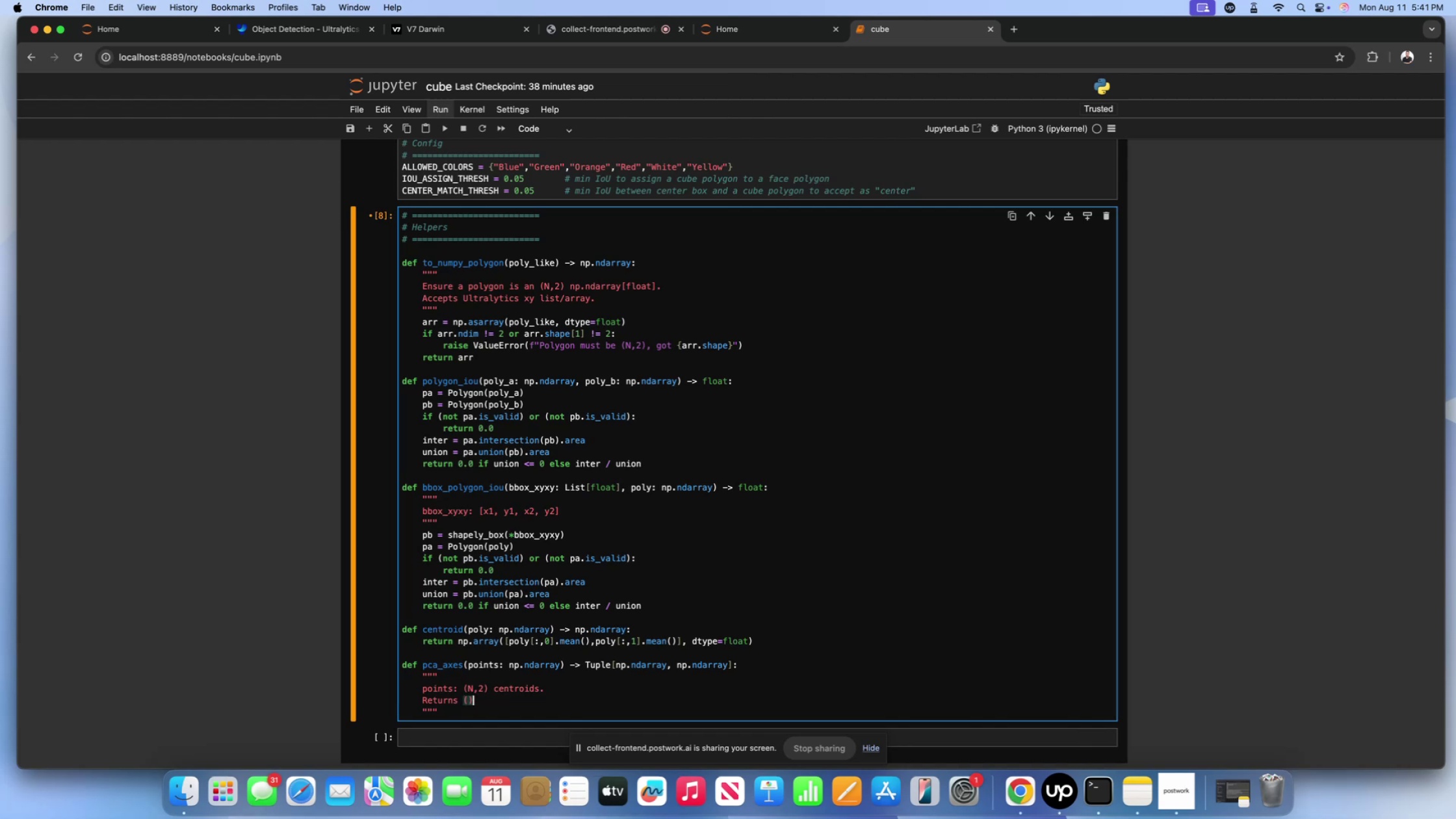 
key(ArrowLeft)
 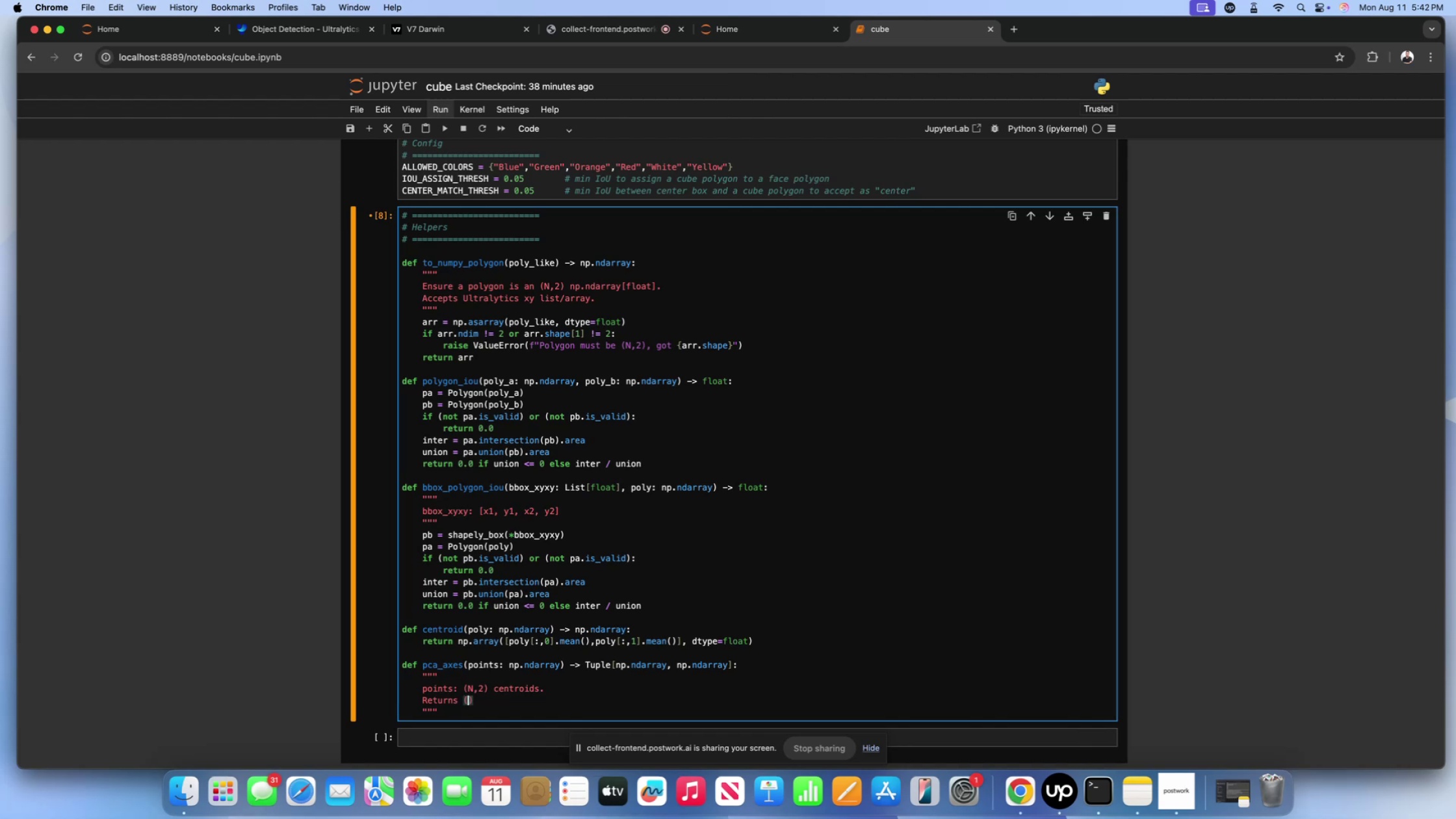 
type(mean, axis)
 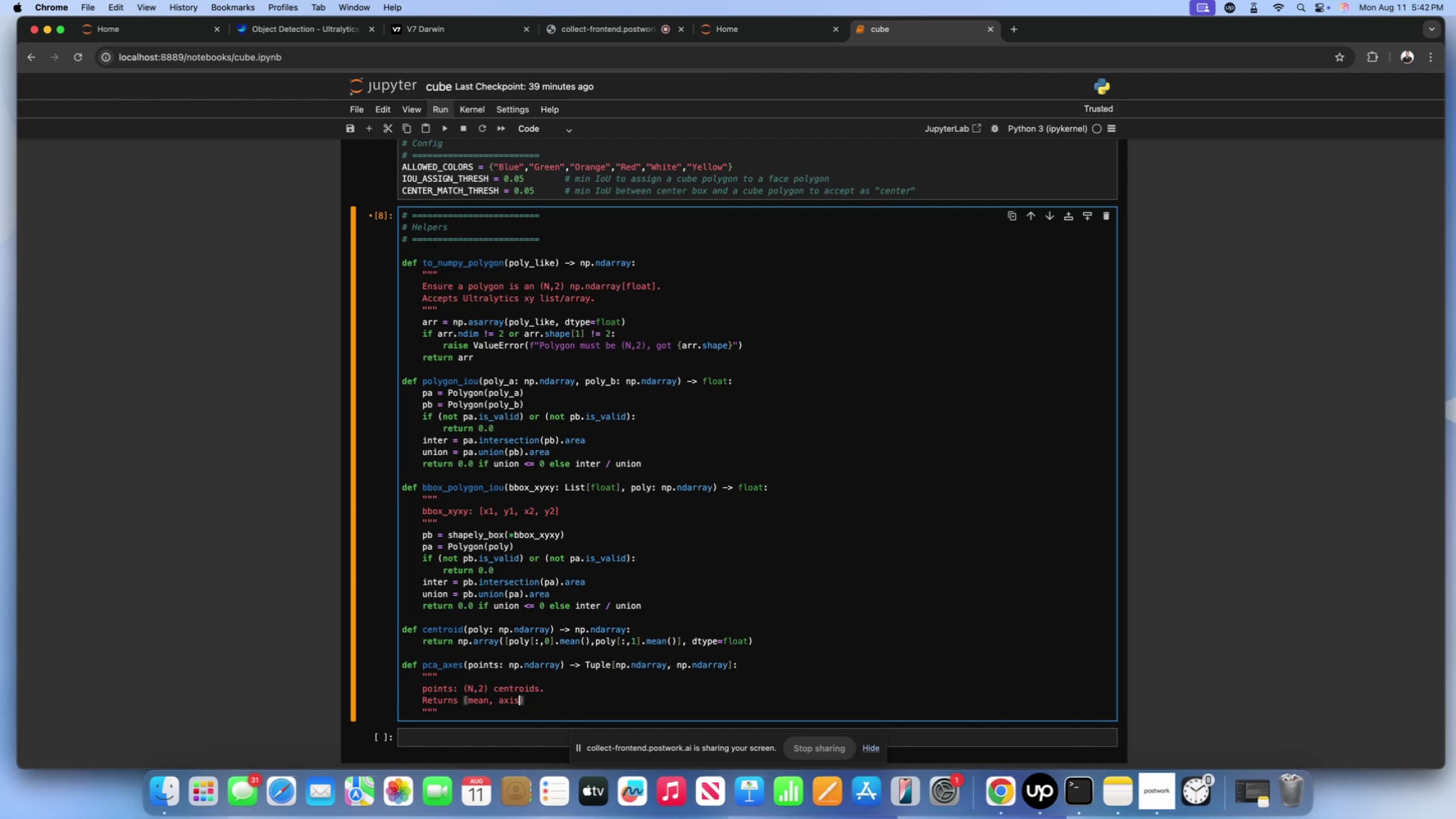 
wait(18.83)
 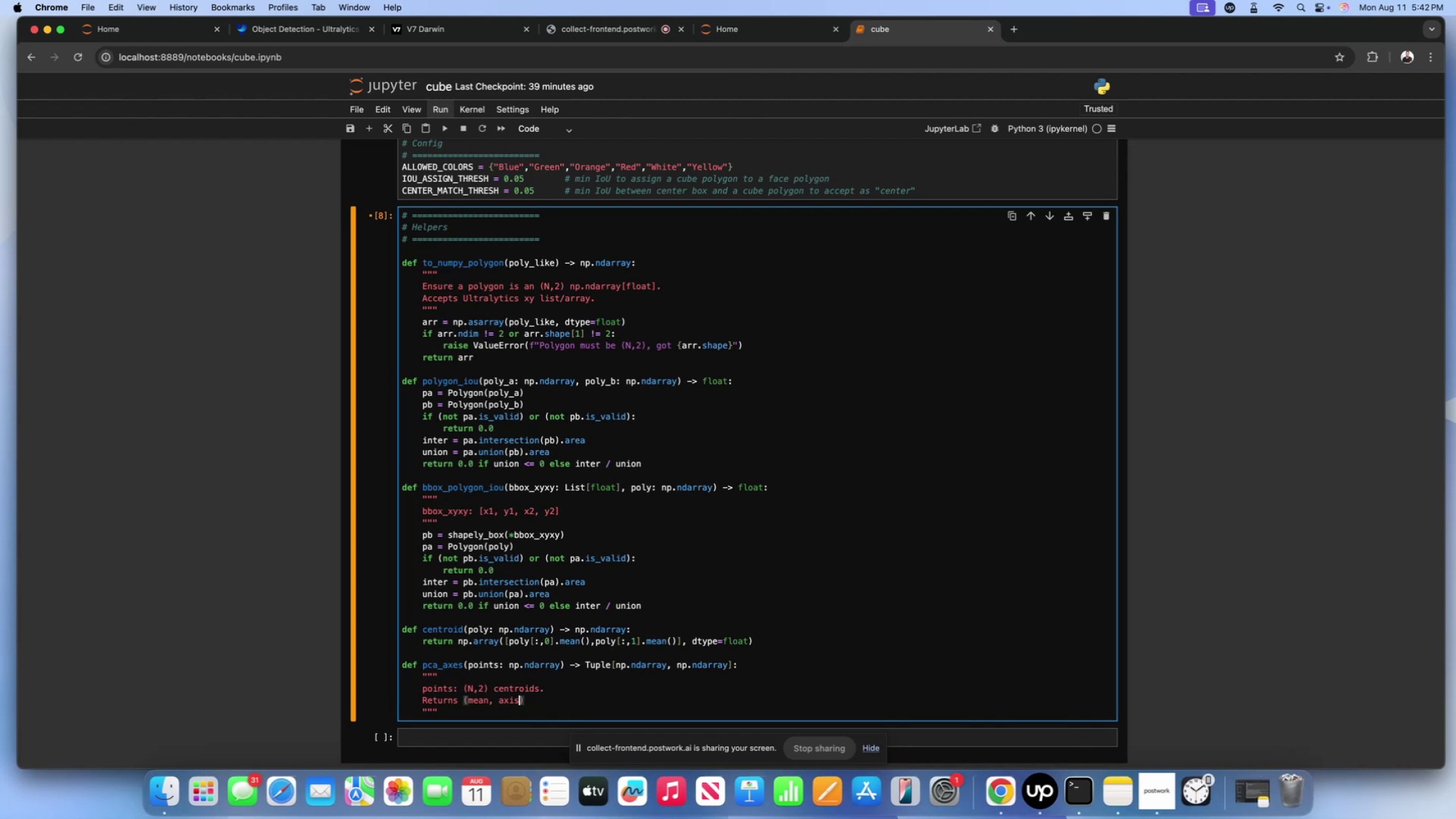 
key(Shift+ShiftLeft)
 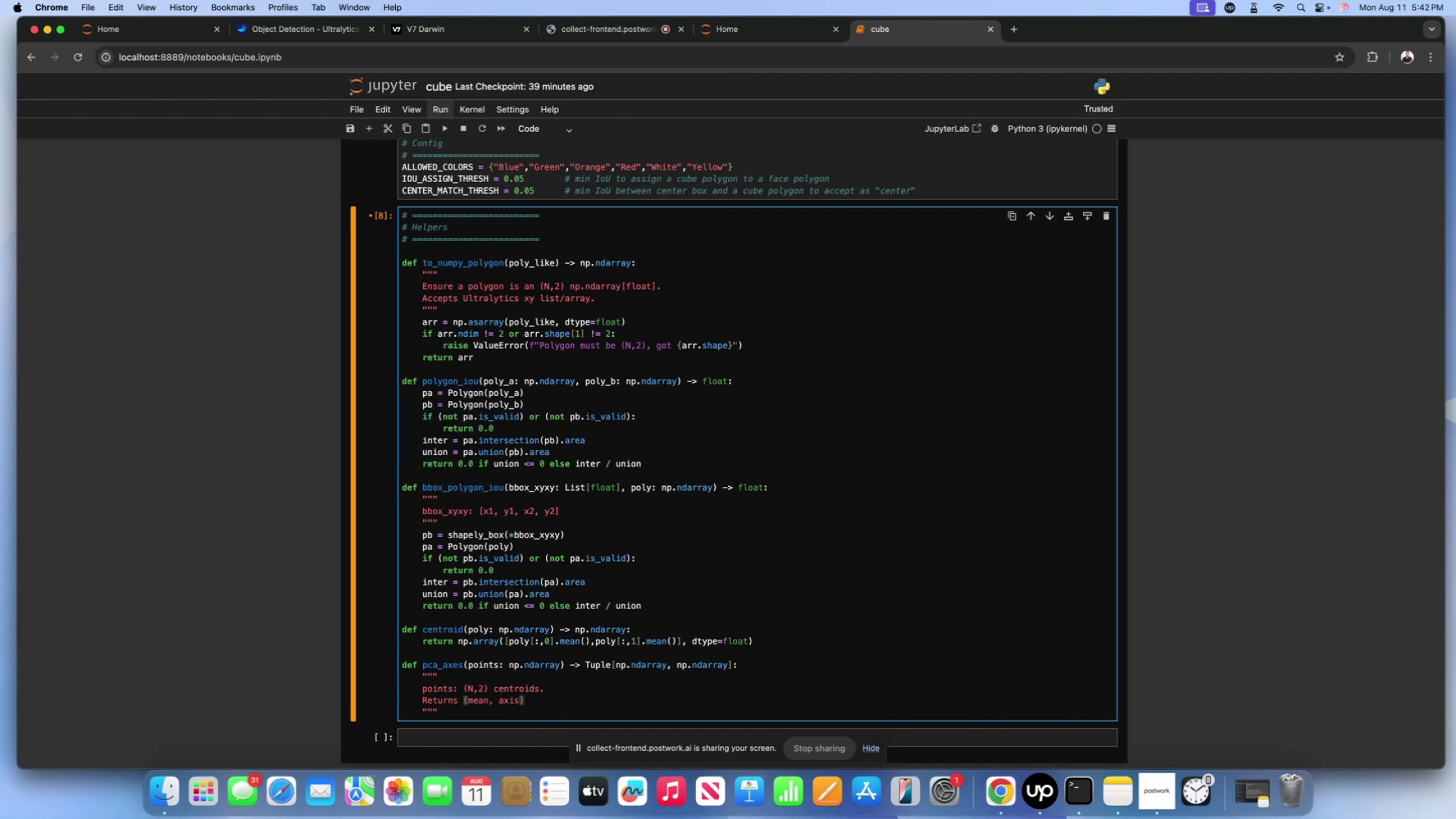 
key(Shift+Minus)
 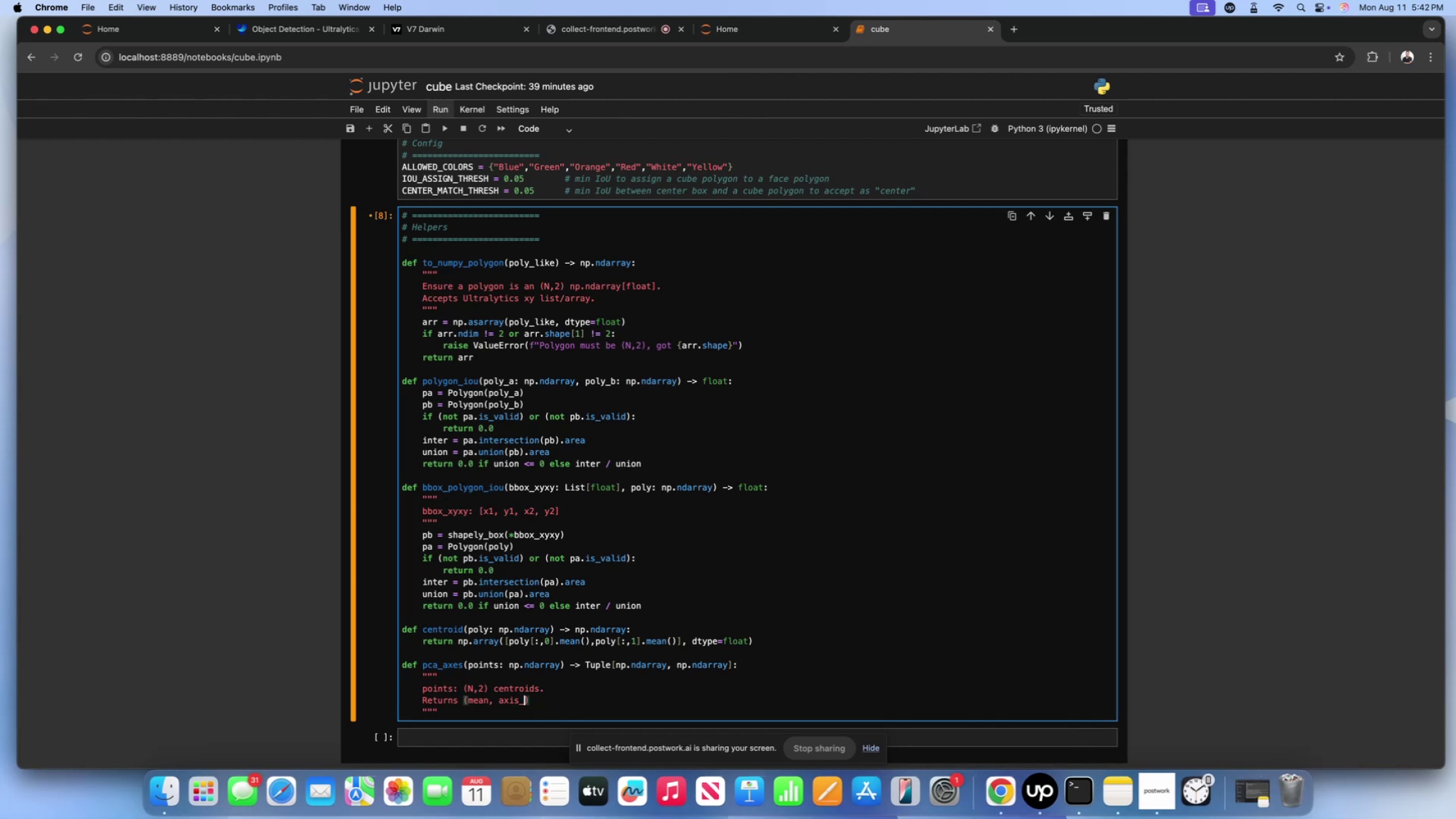 
key(U)
 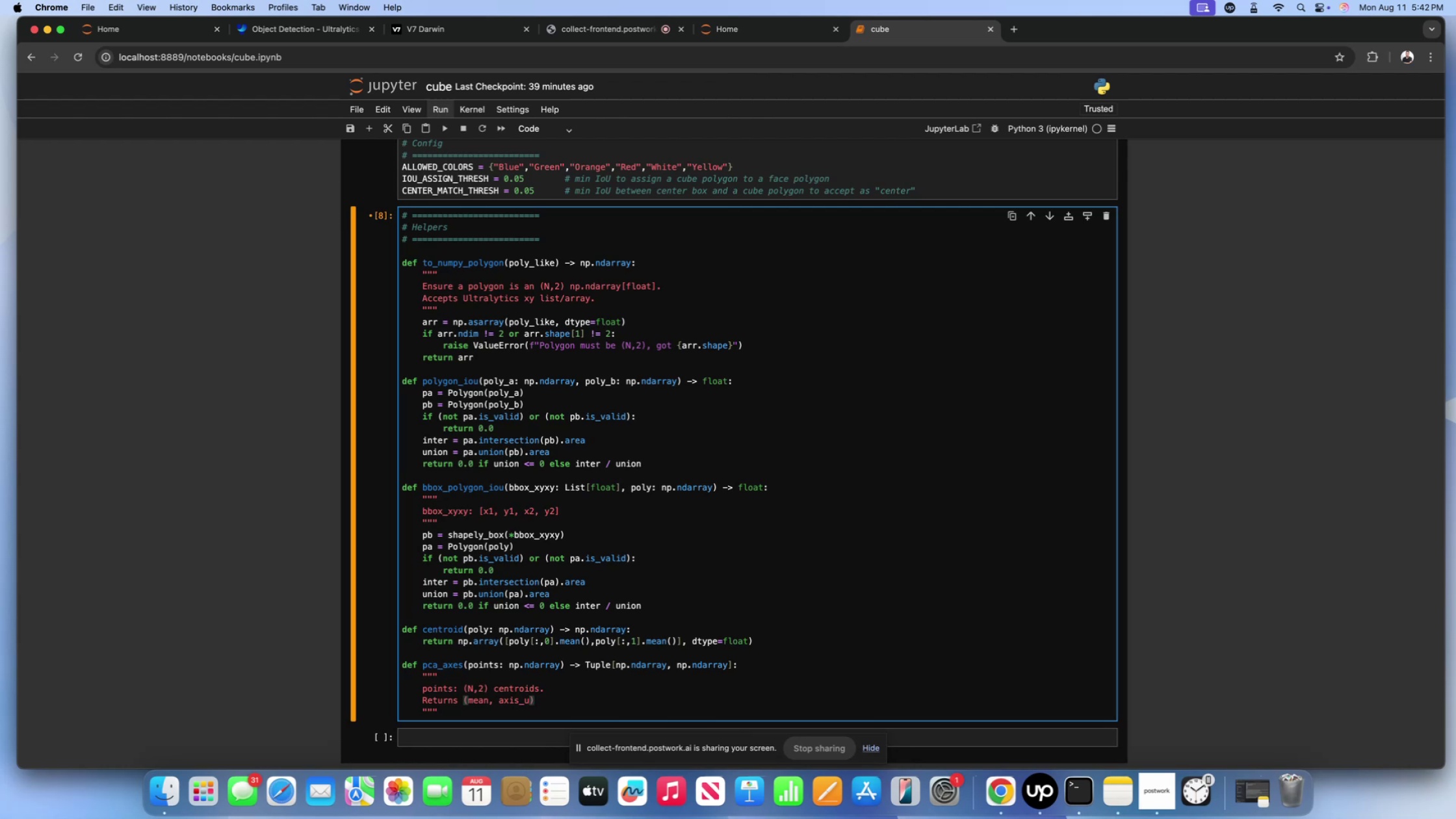 
key(Comma)
 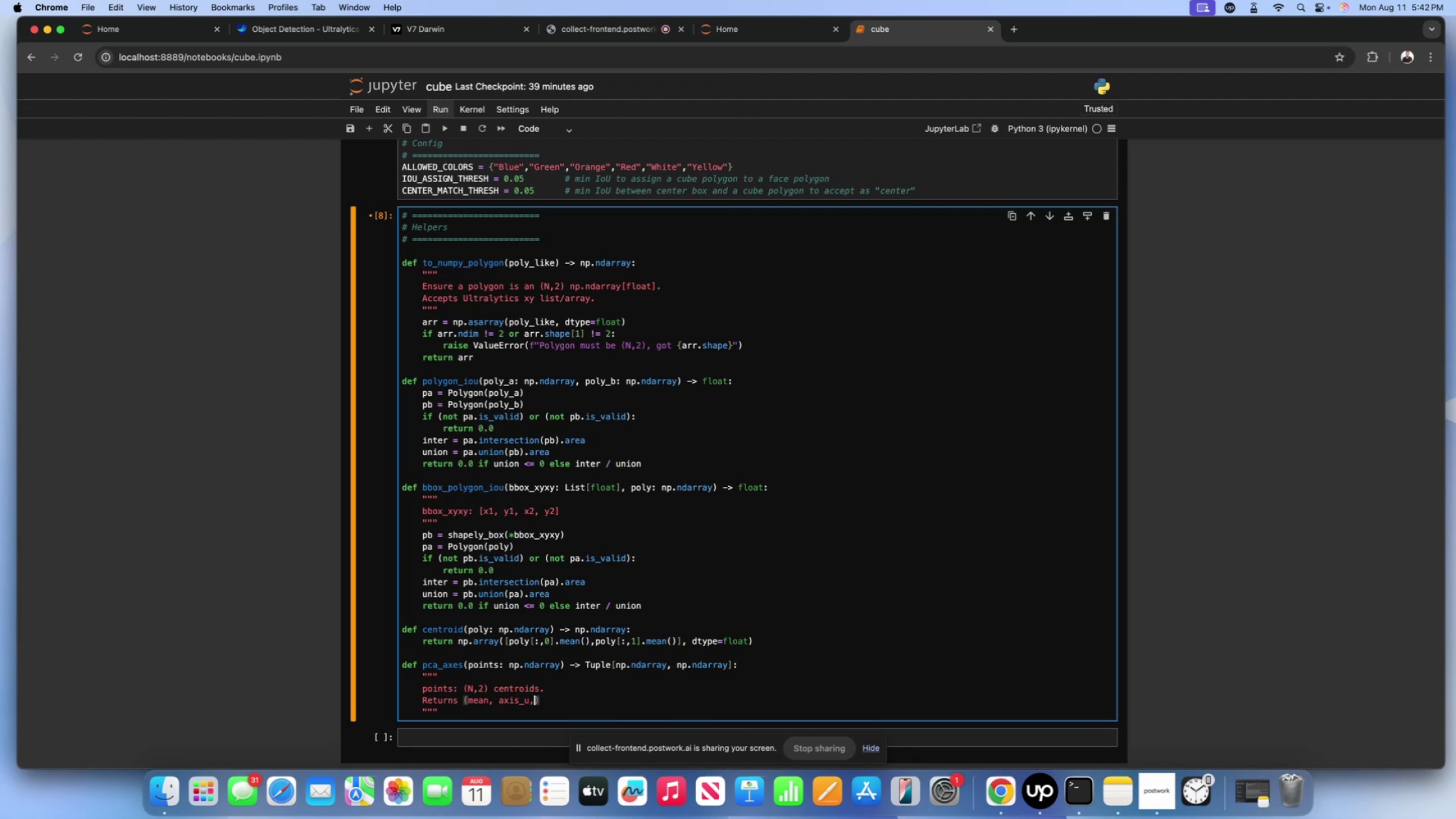 
key(Space)
 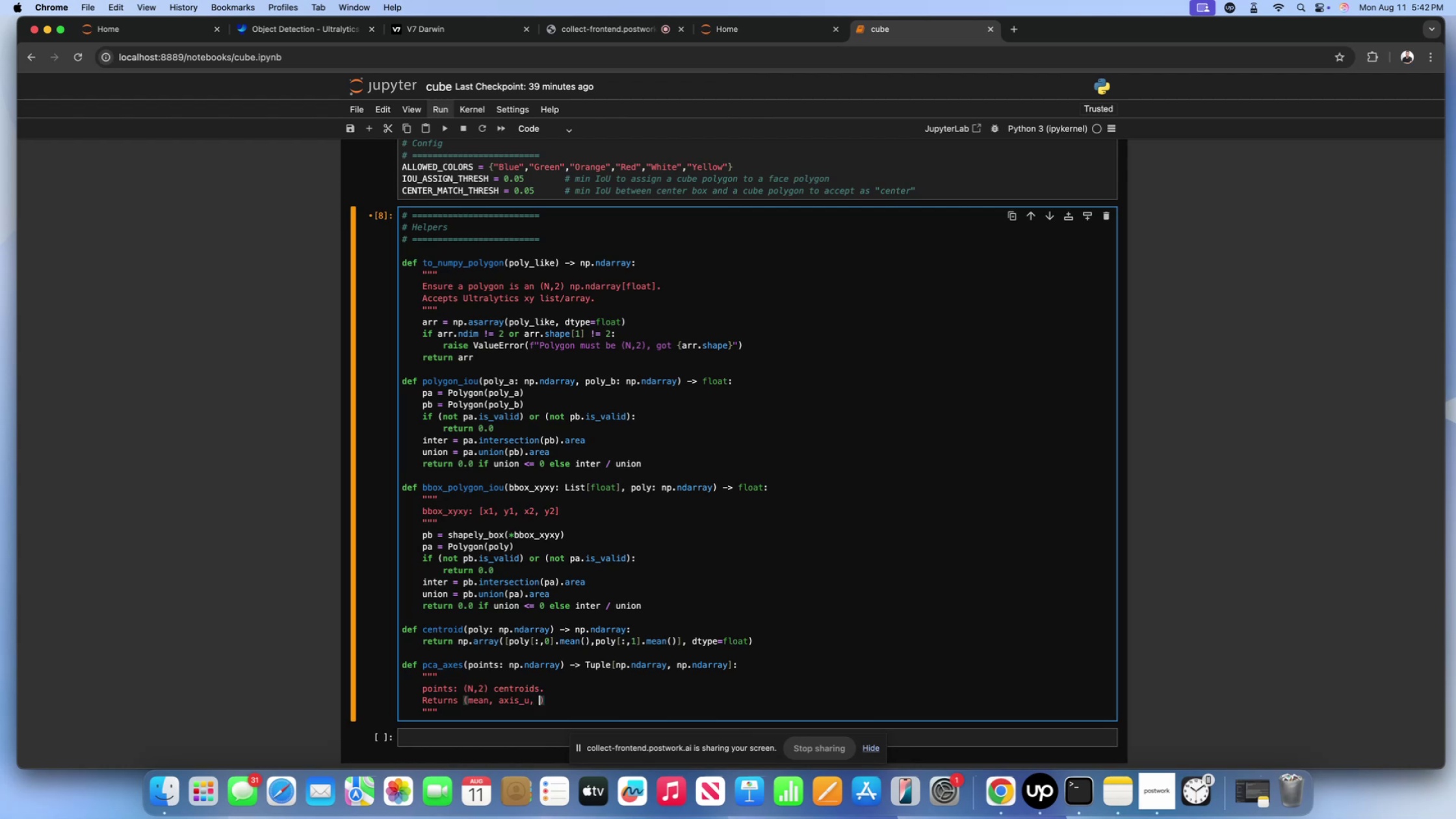 
wait(6.48)
 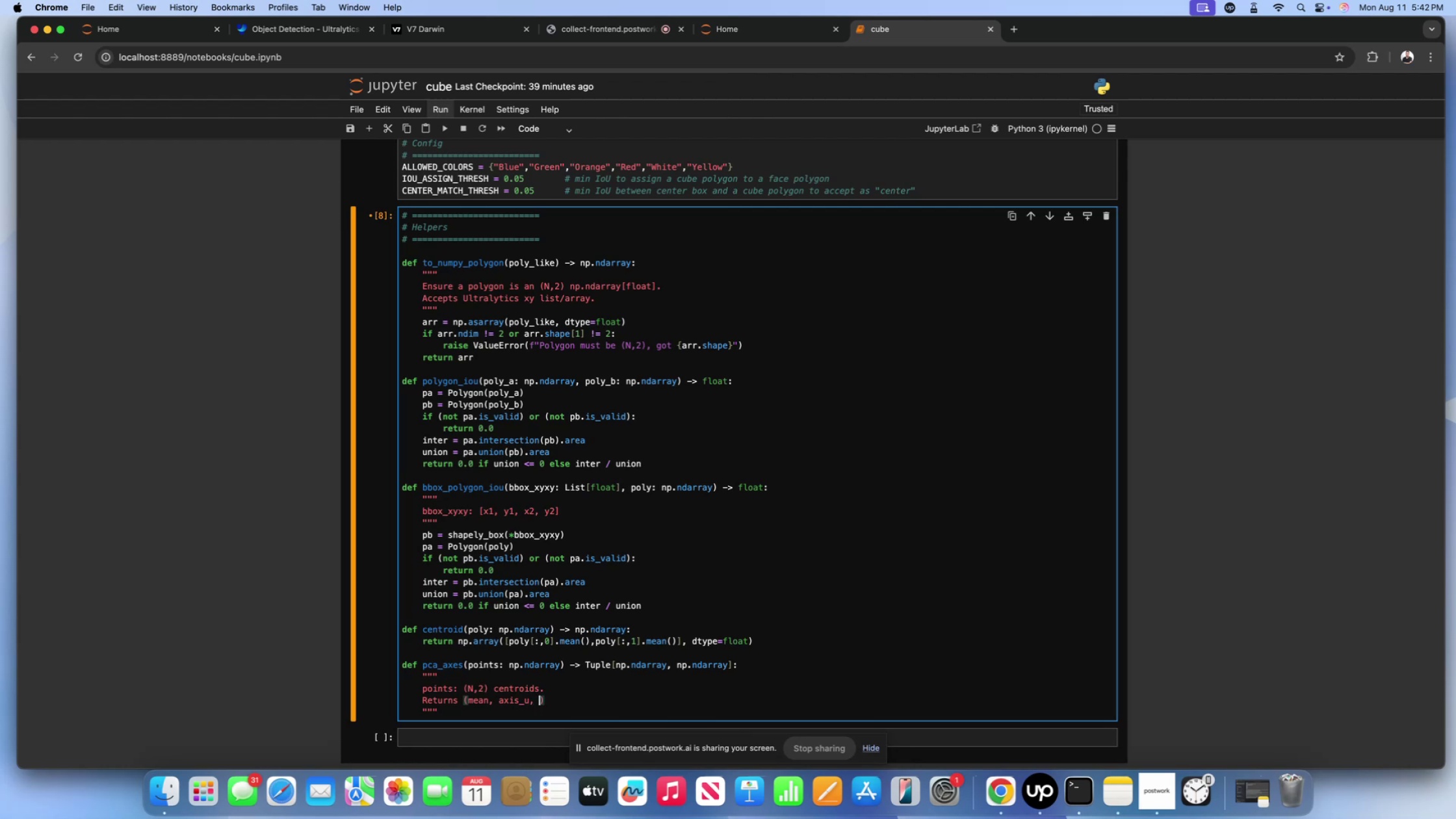 
type(axis_v)
 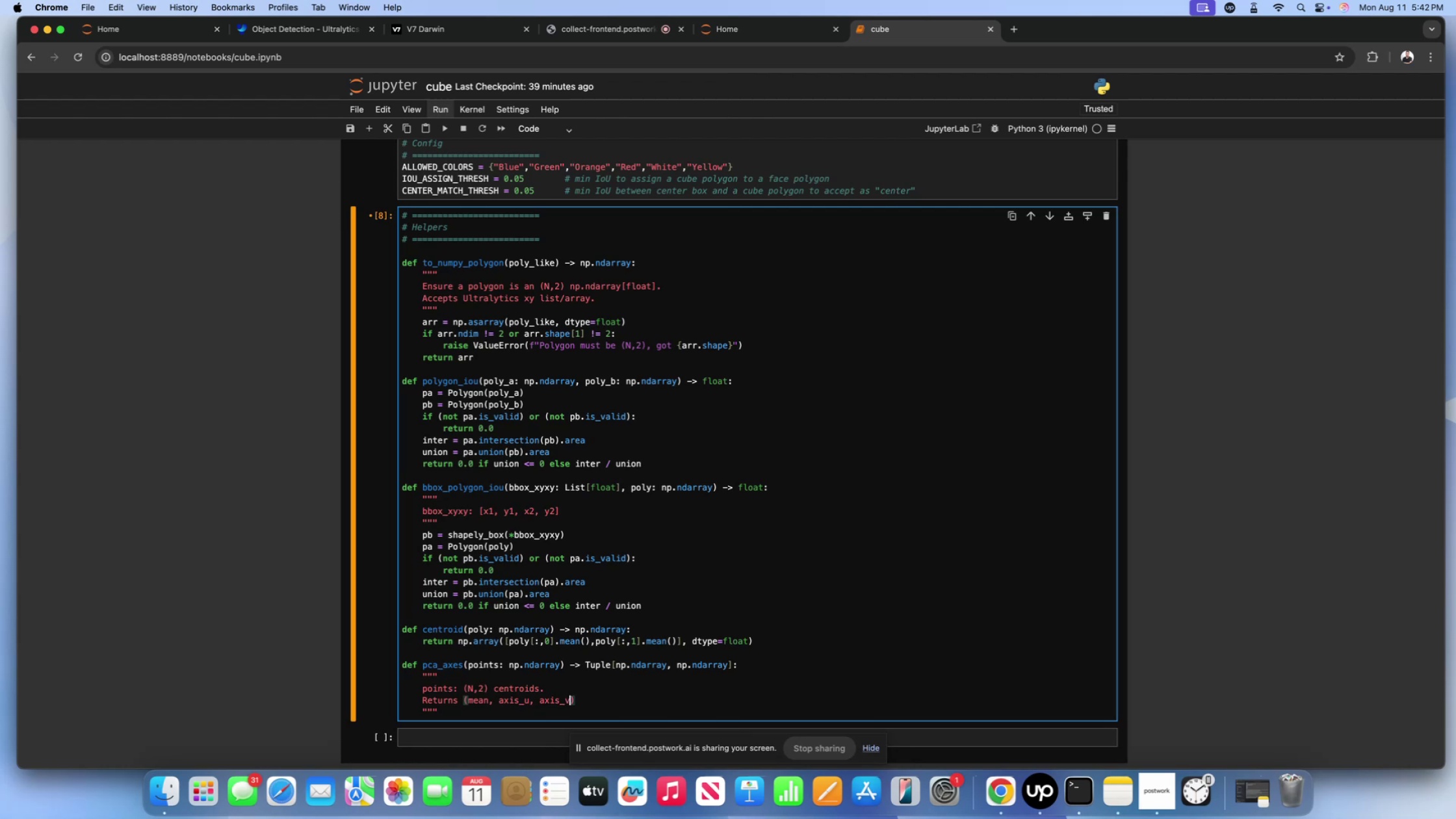 
key(ArrowRight)
 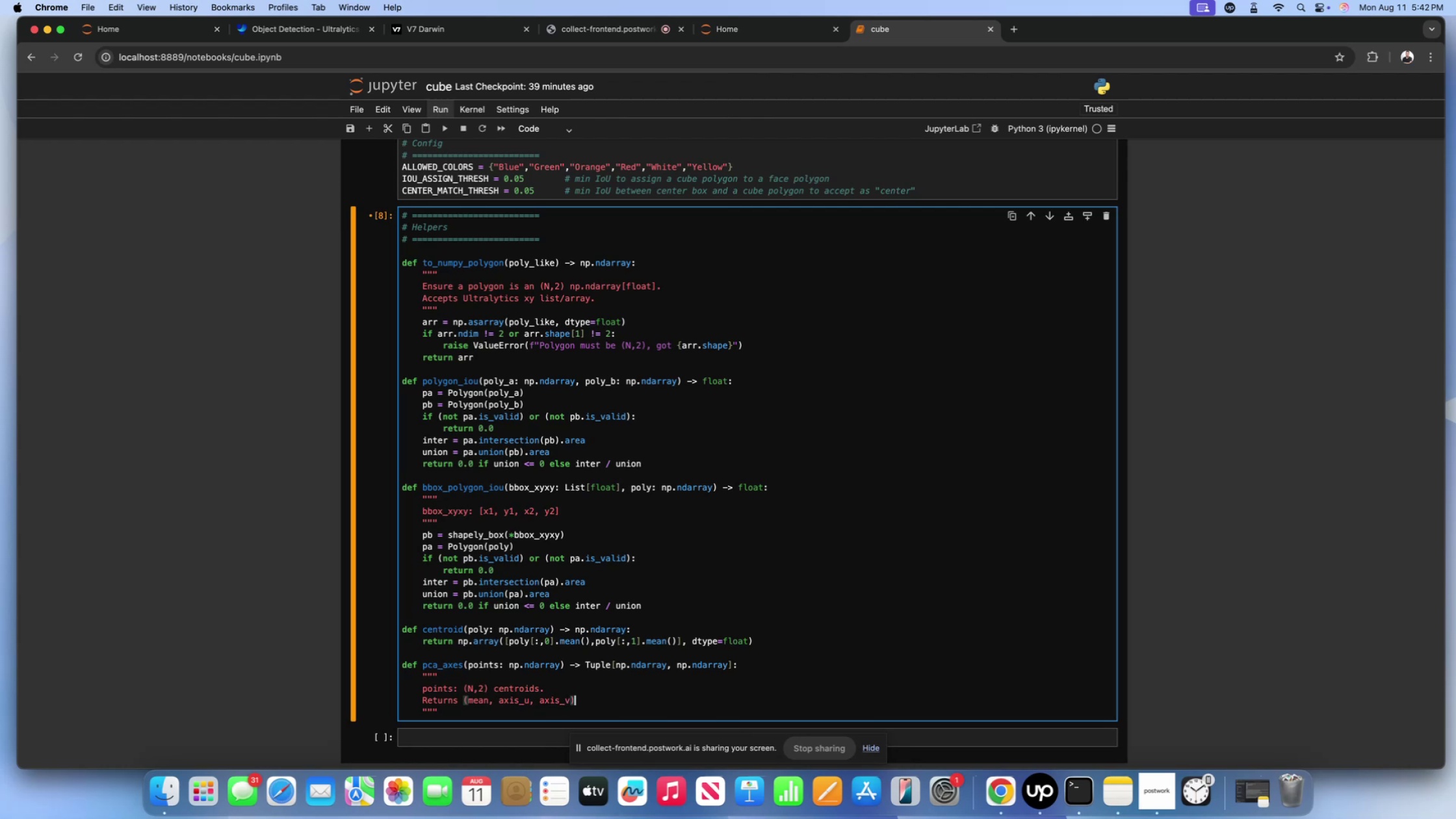 
key(ArrowRight)
 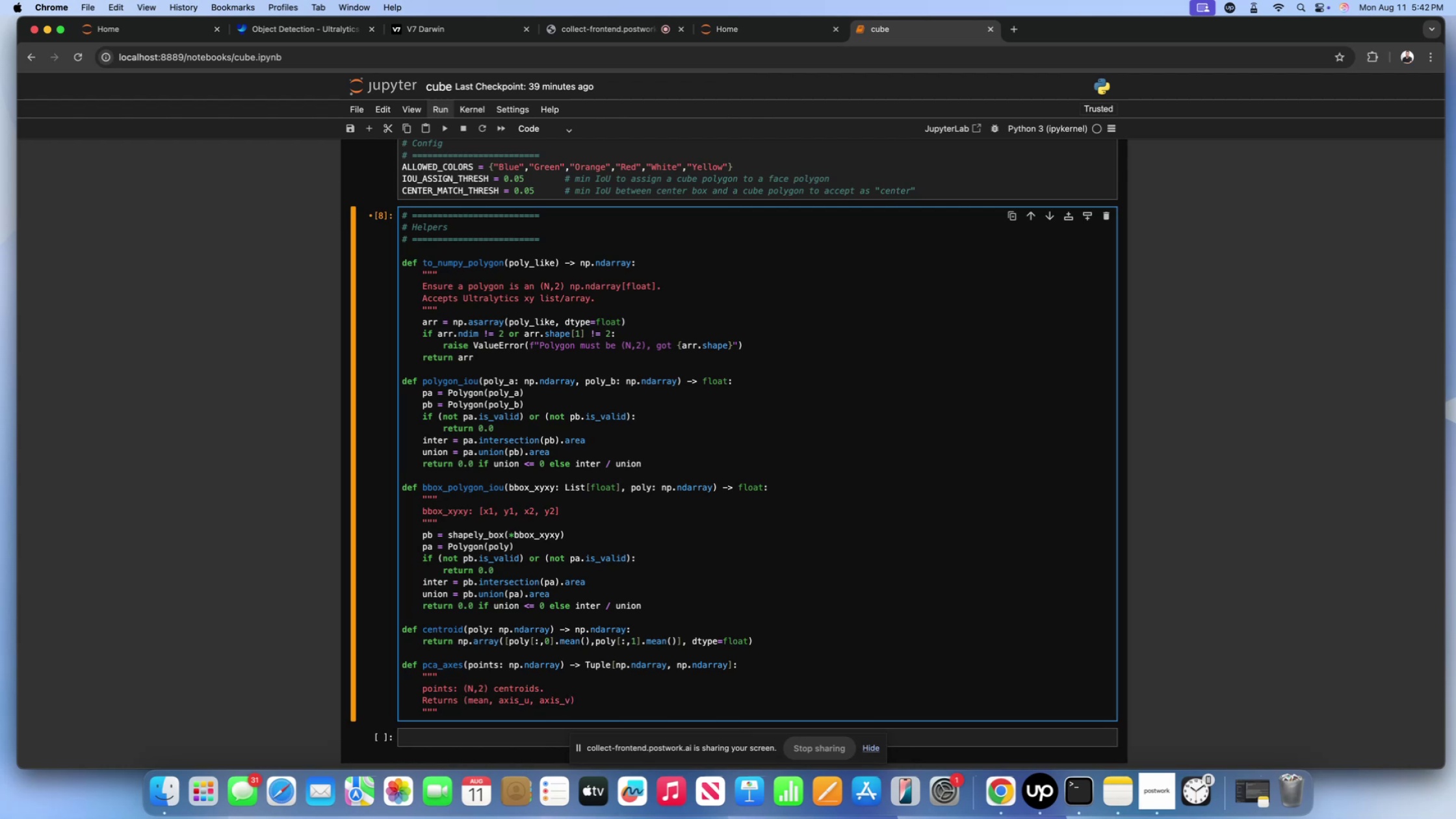 
key(ArrowLeft)
 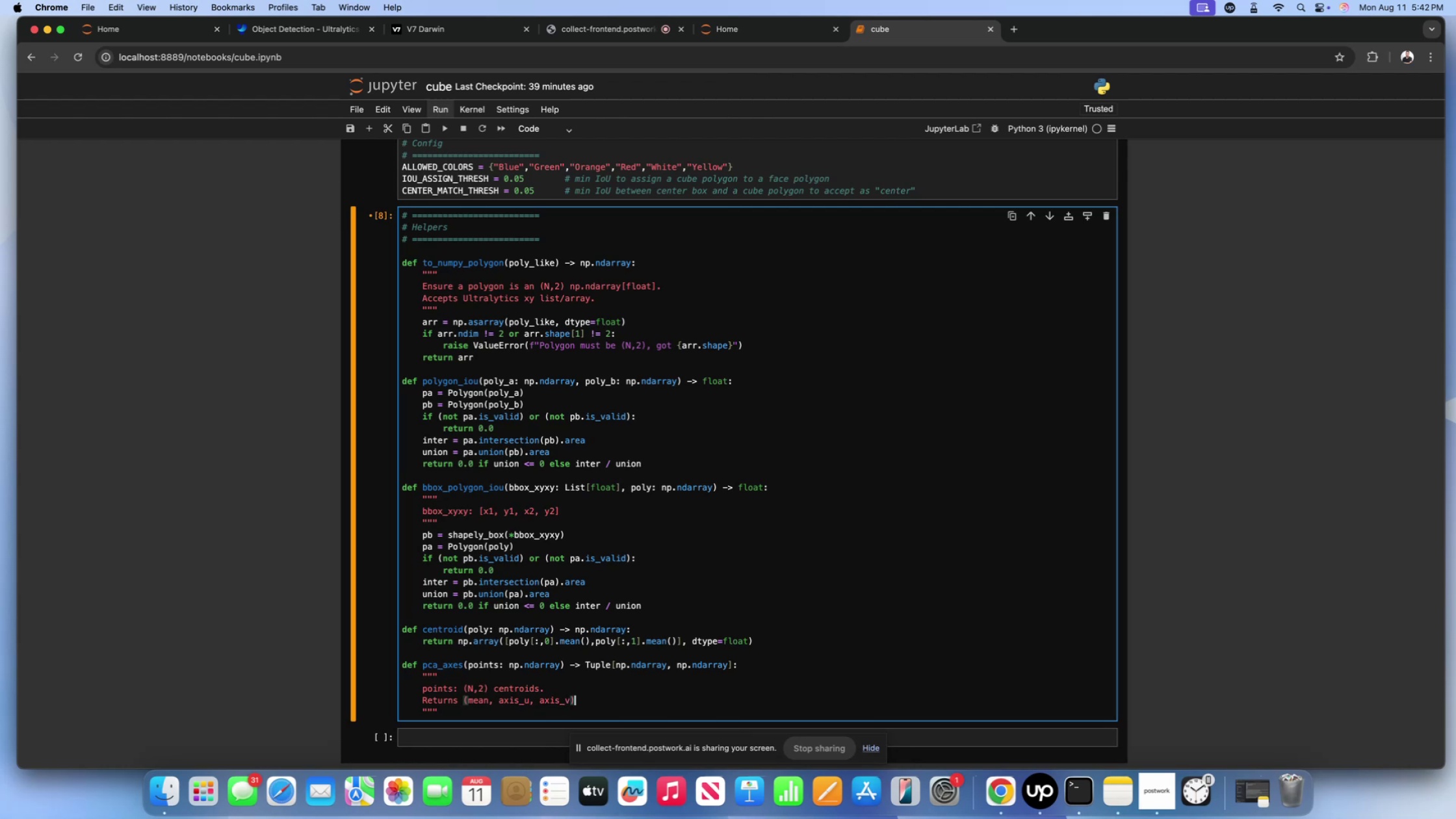 
type( where [])
 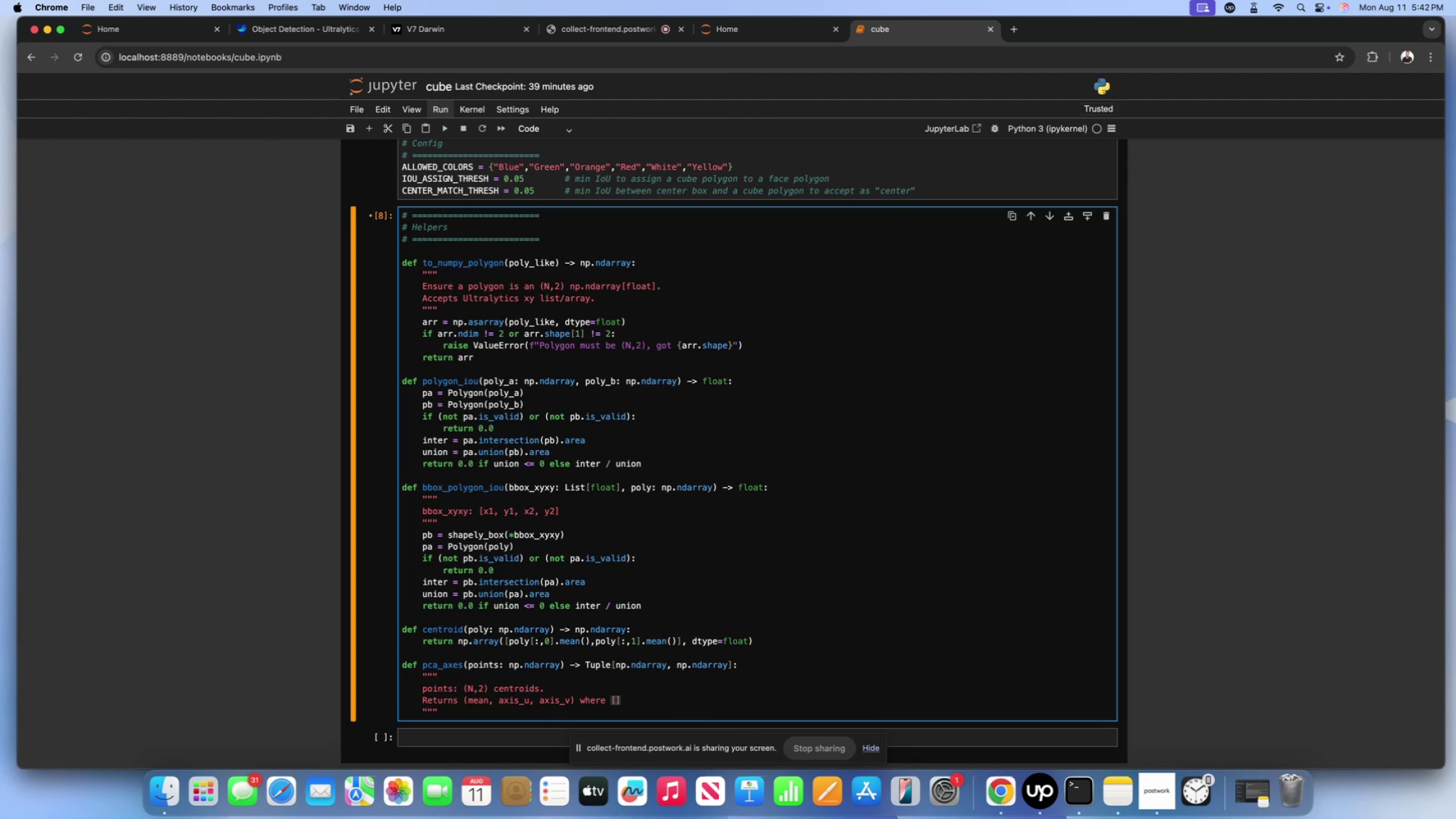 
key(ArrowLeft)
 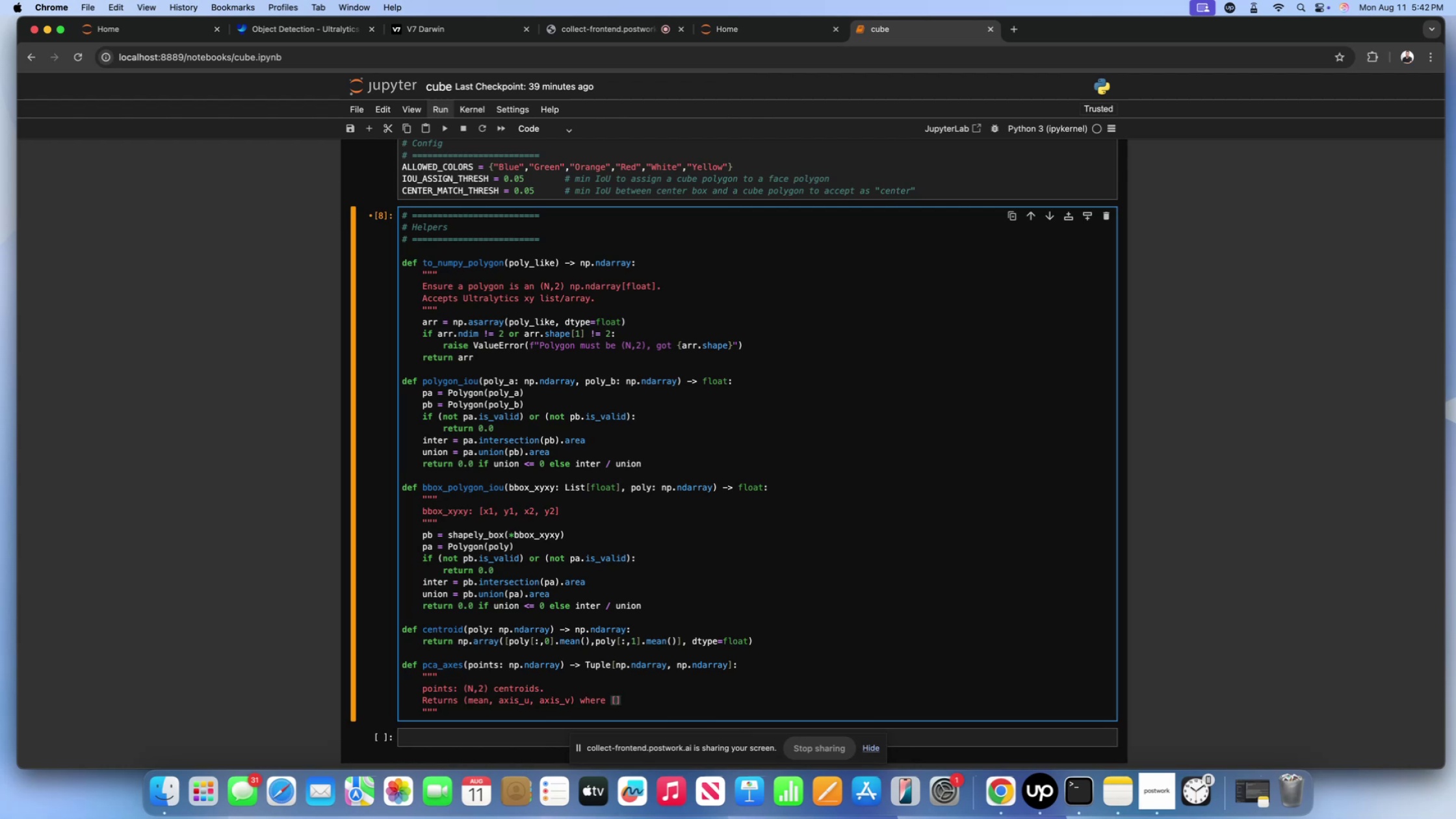 
type(axis_u axis_v)
 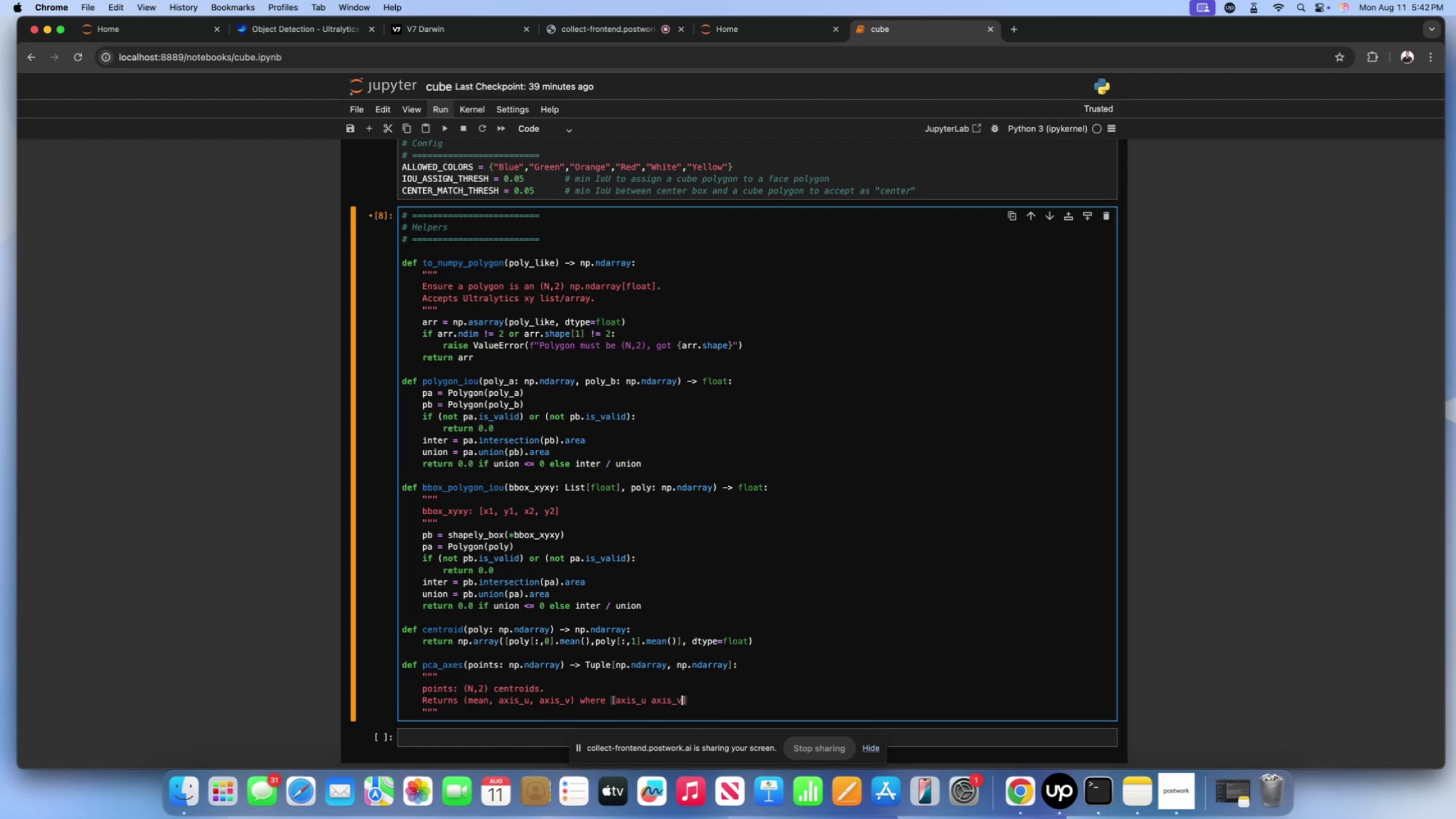 
key(ArrowRight)
 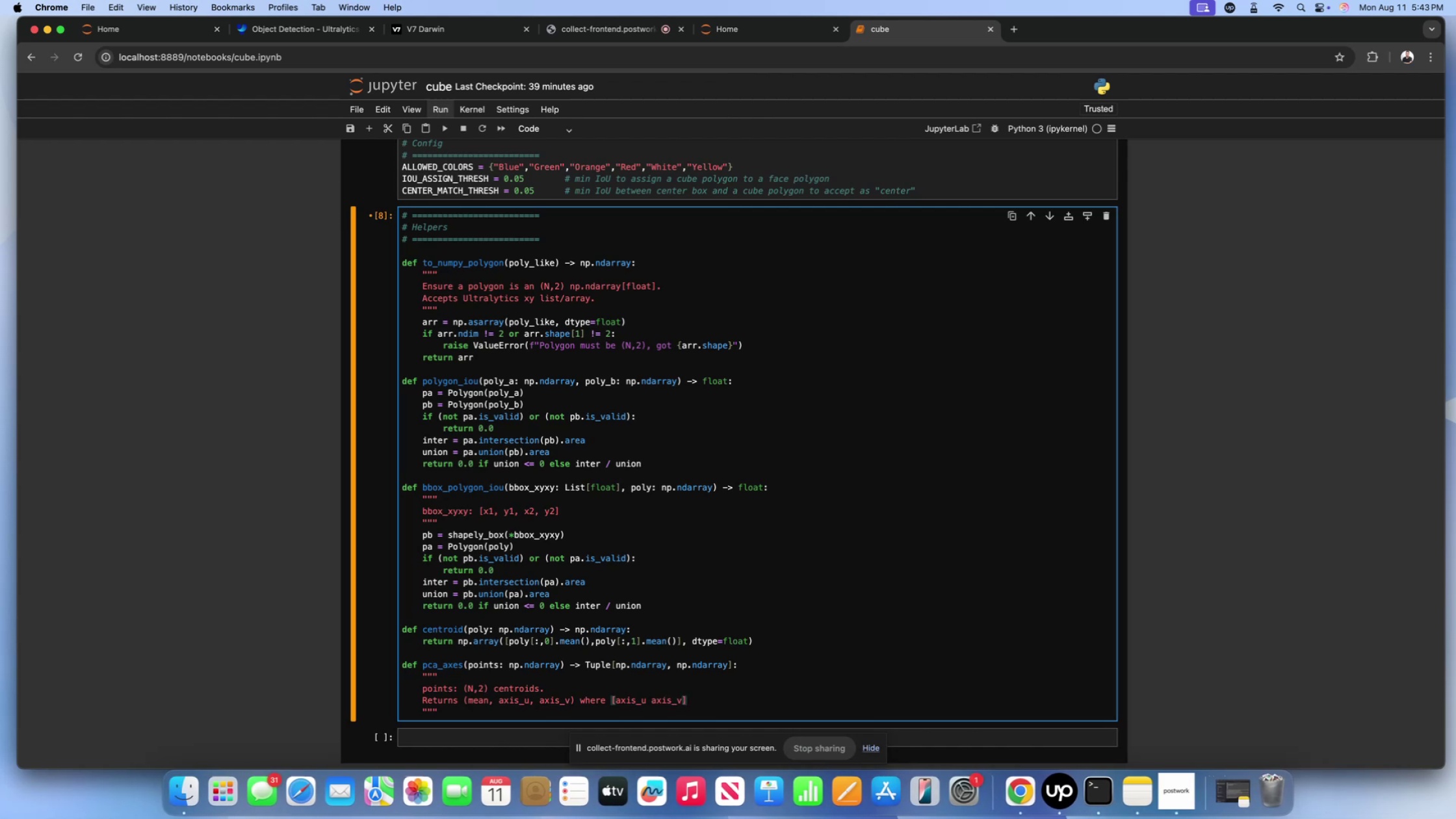 
type( is 2*2 orthonormal basis.)
 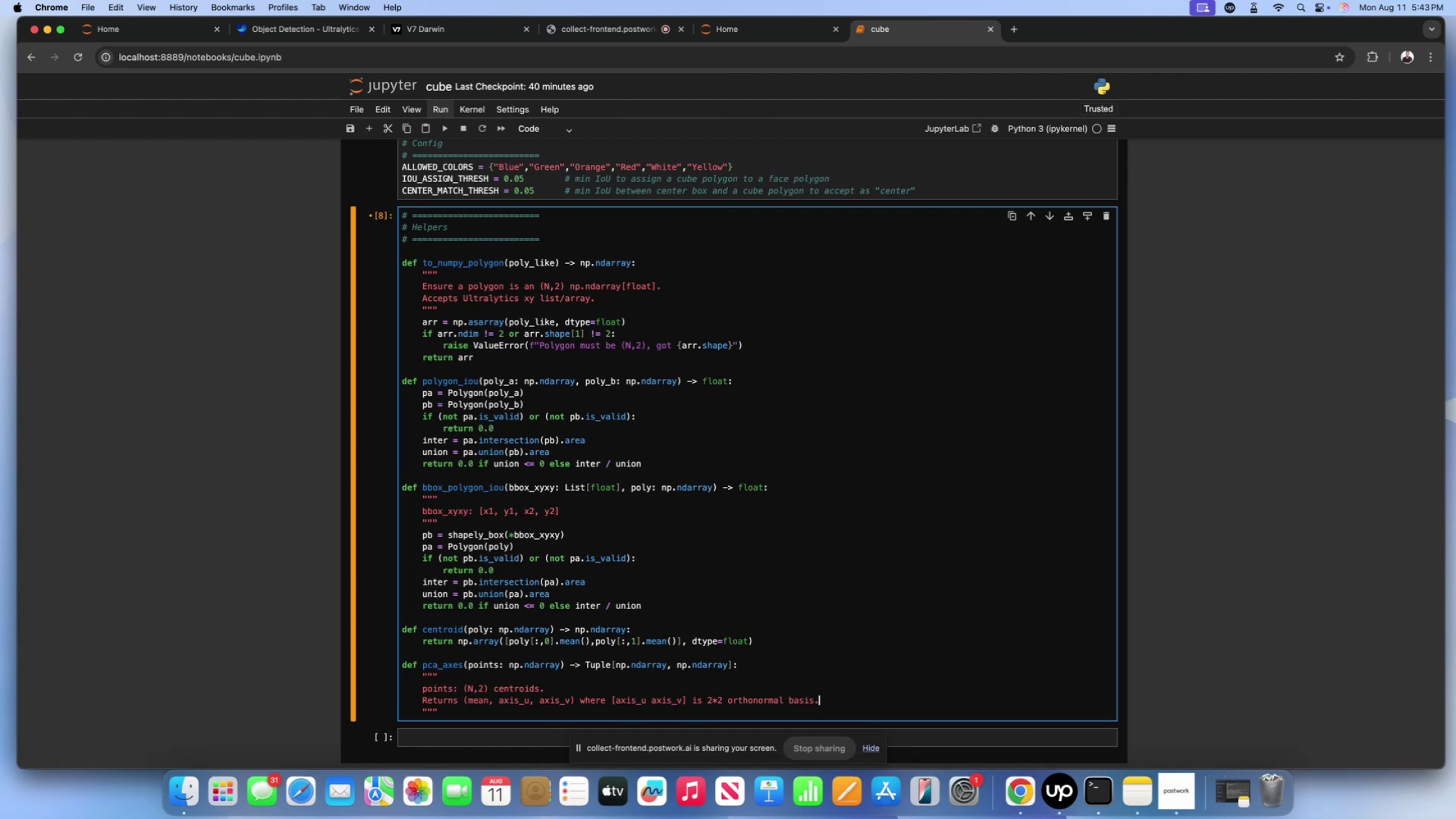 
scroll: coordinate [441, 670], scroll_direction: down, amount: 20.0
 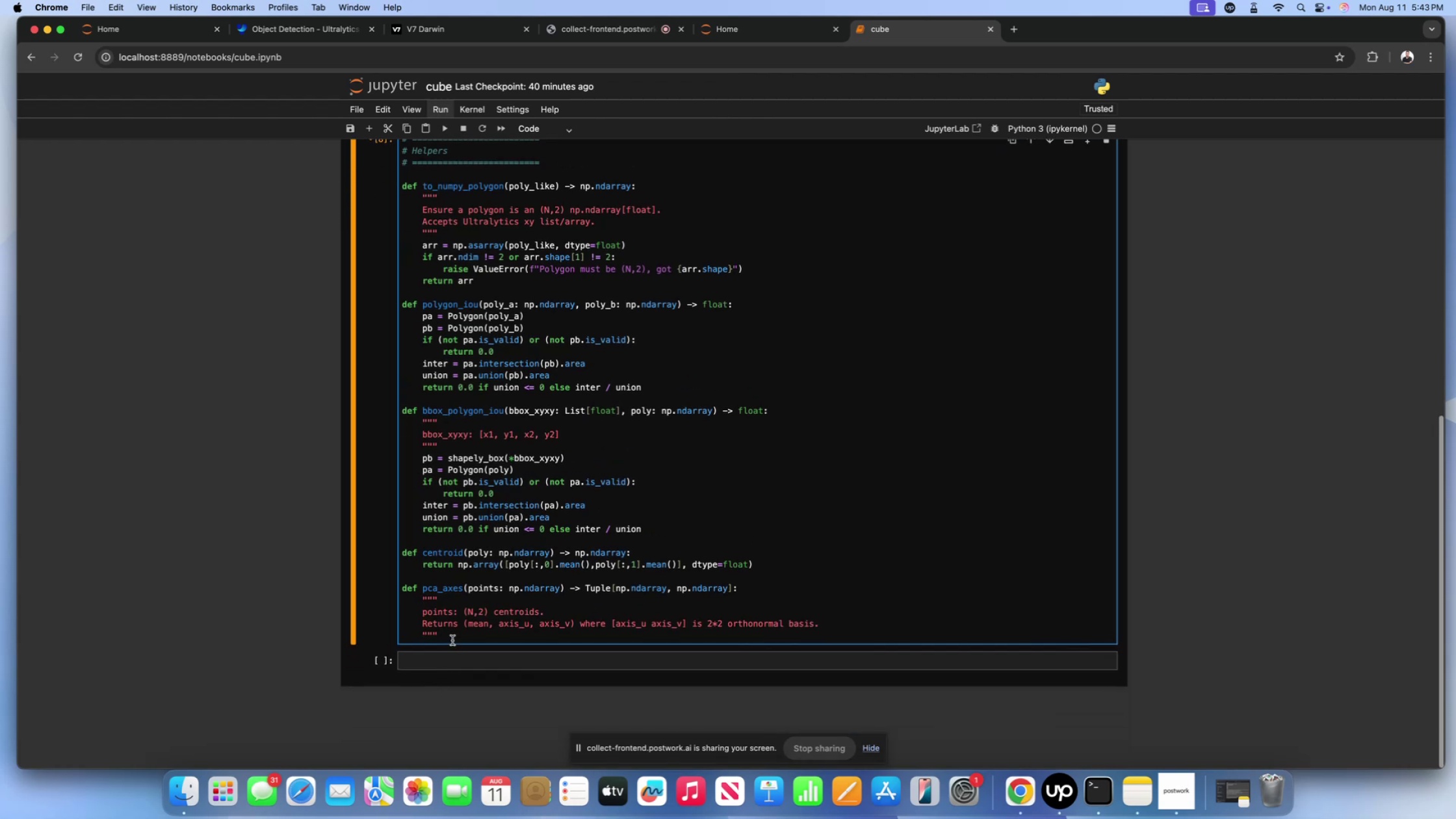 
left_click([452, 640])
 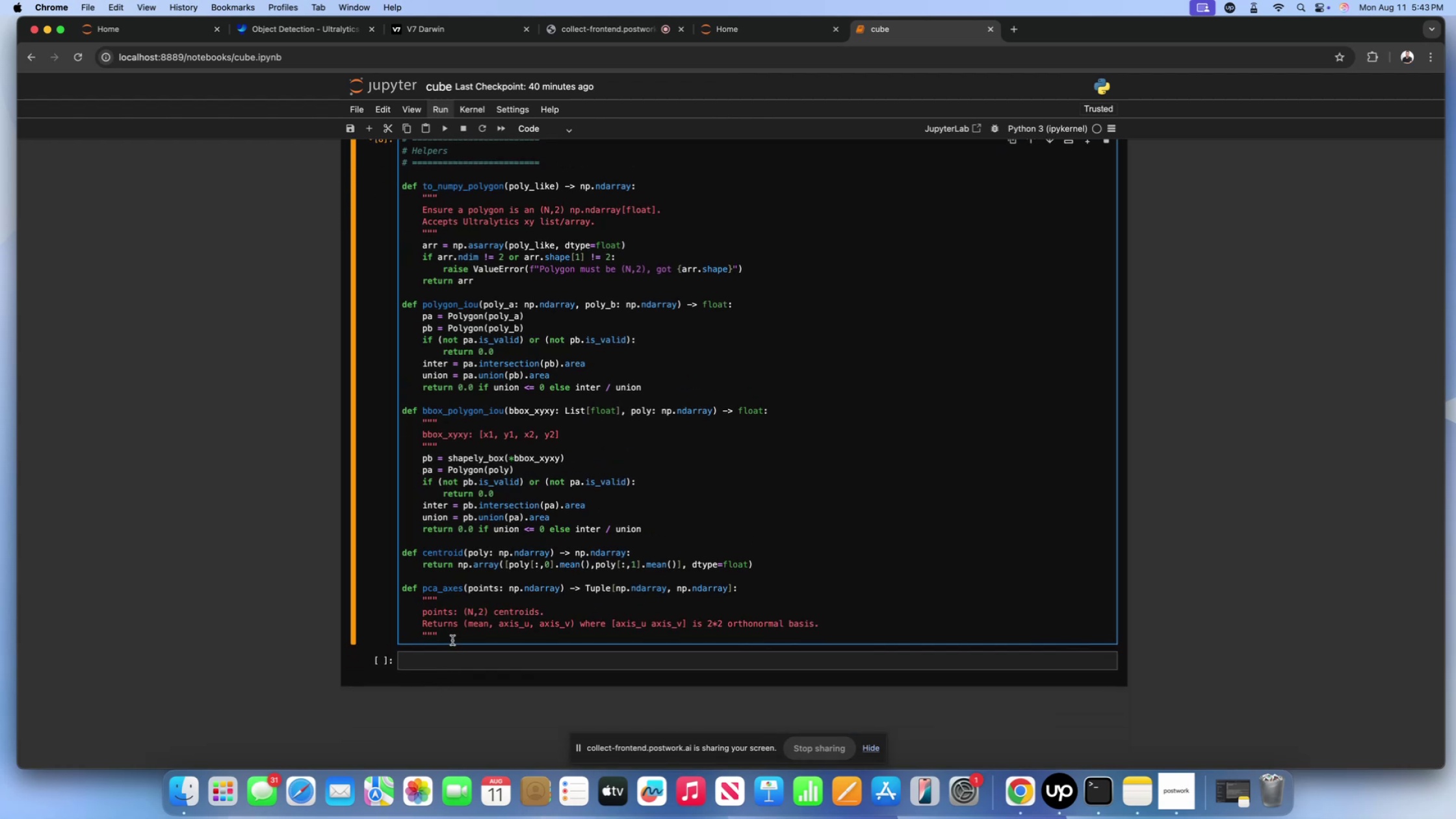 
key(Enter)
 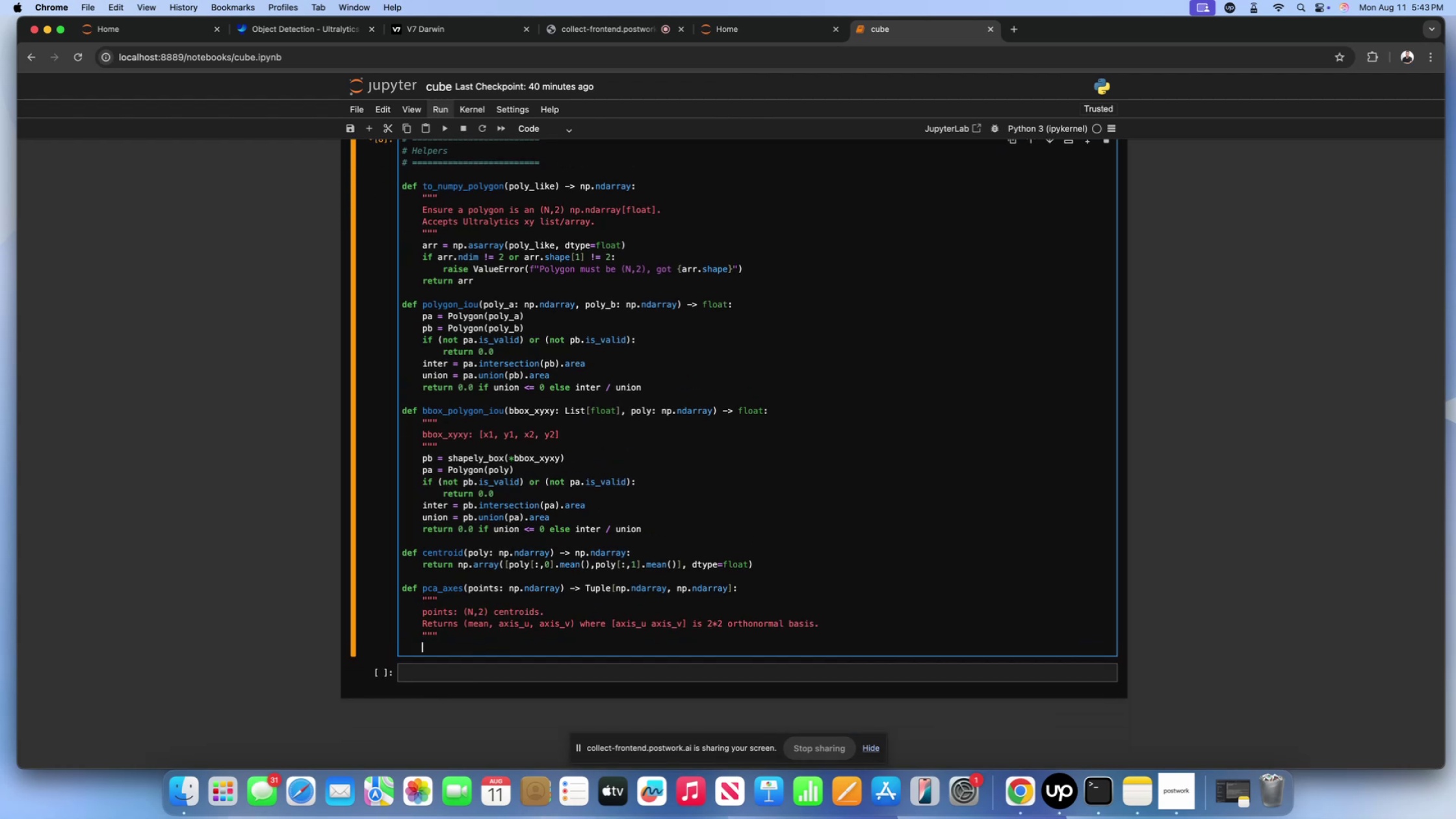 
type(mean)
 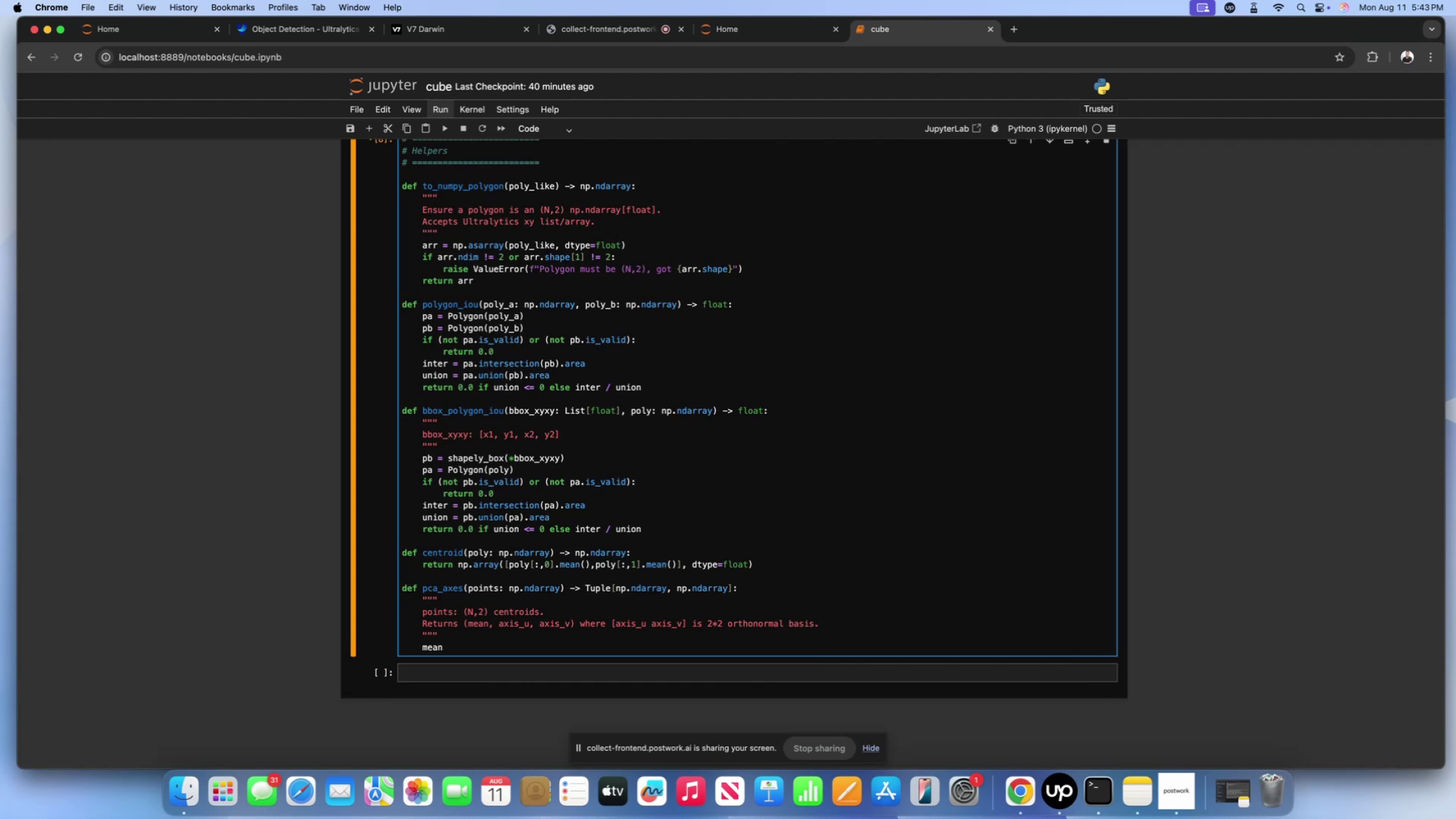 
wait(28.59)
 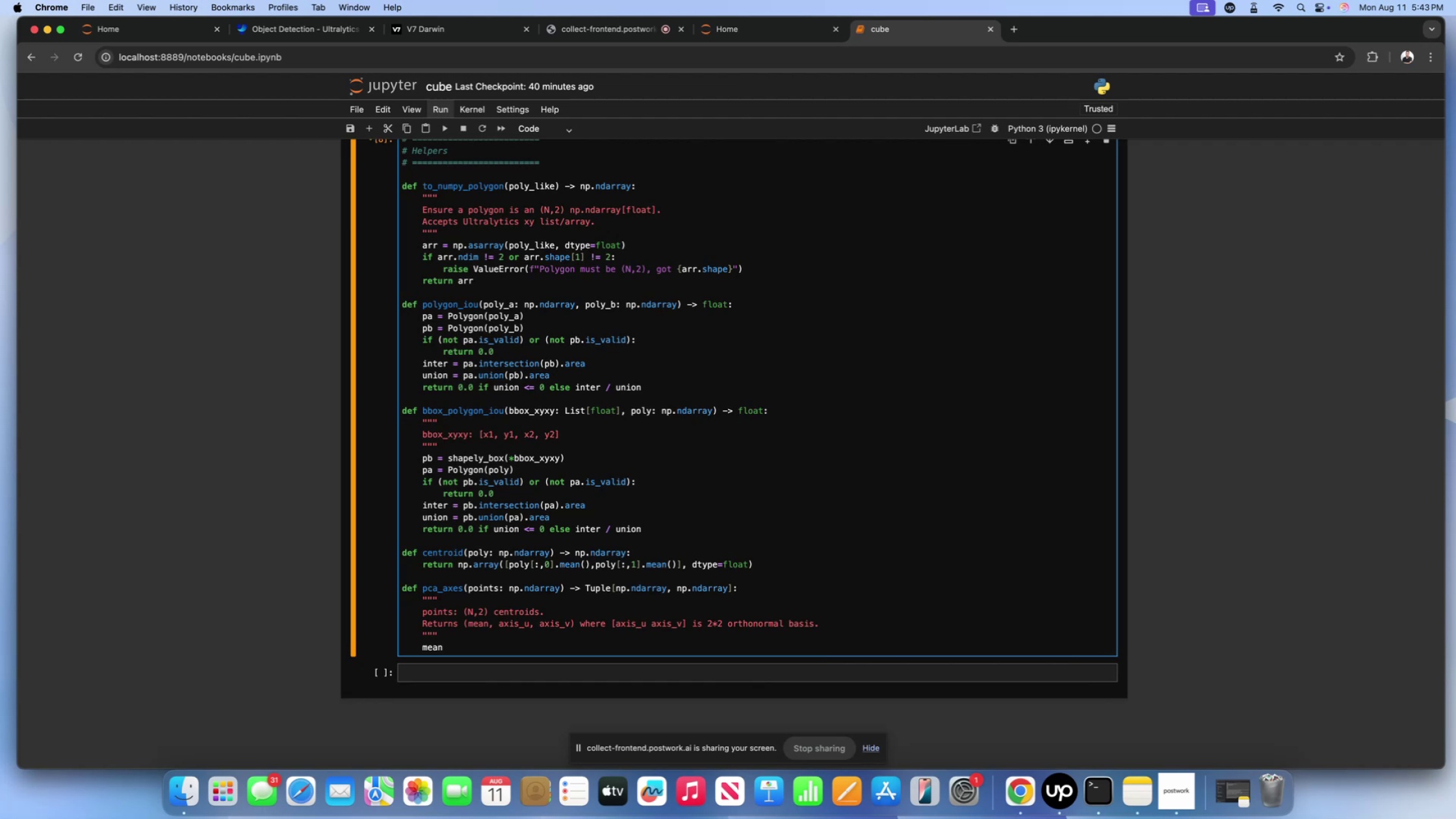 
type( = points)
 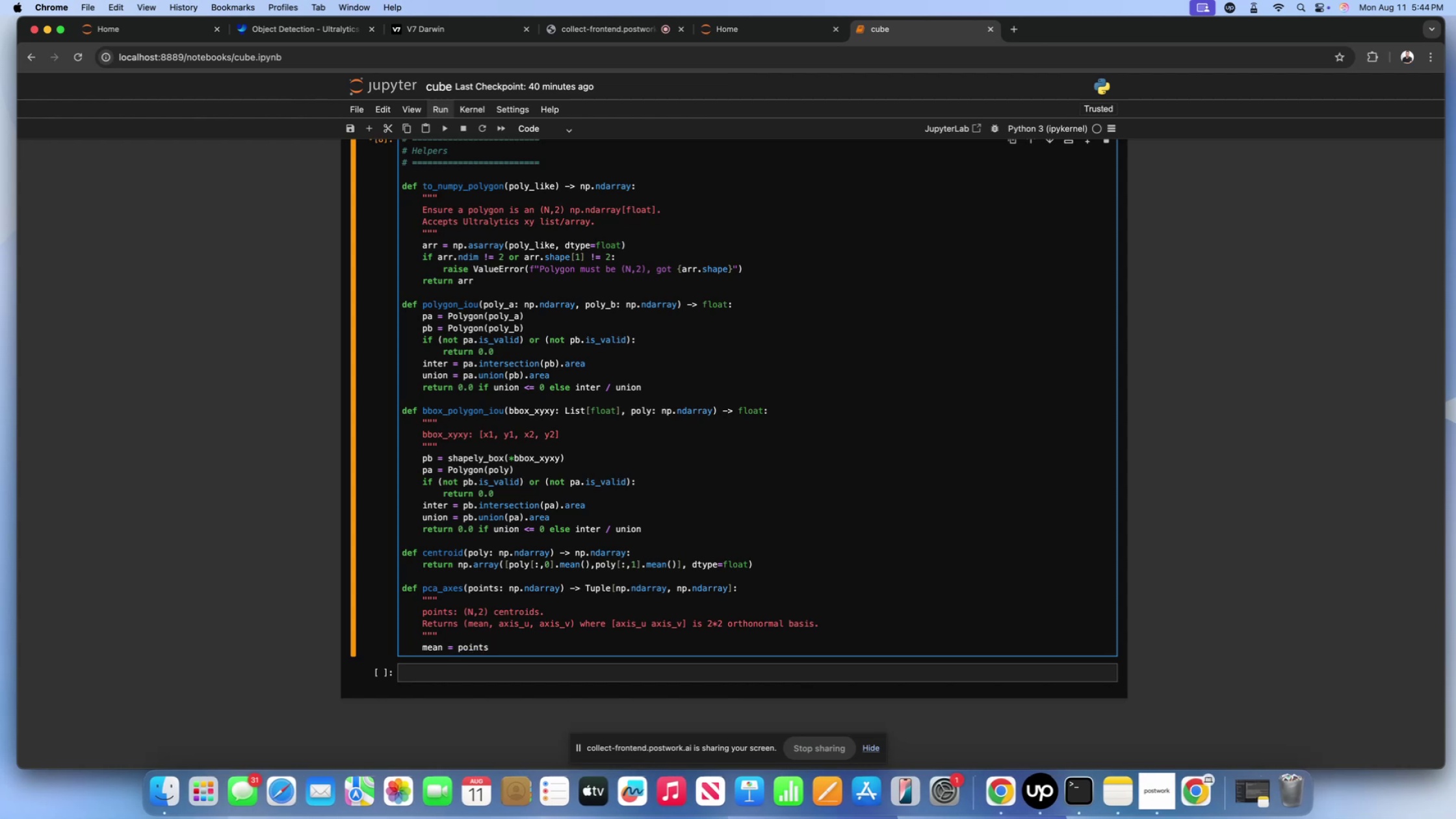 
type(.mean())
 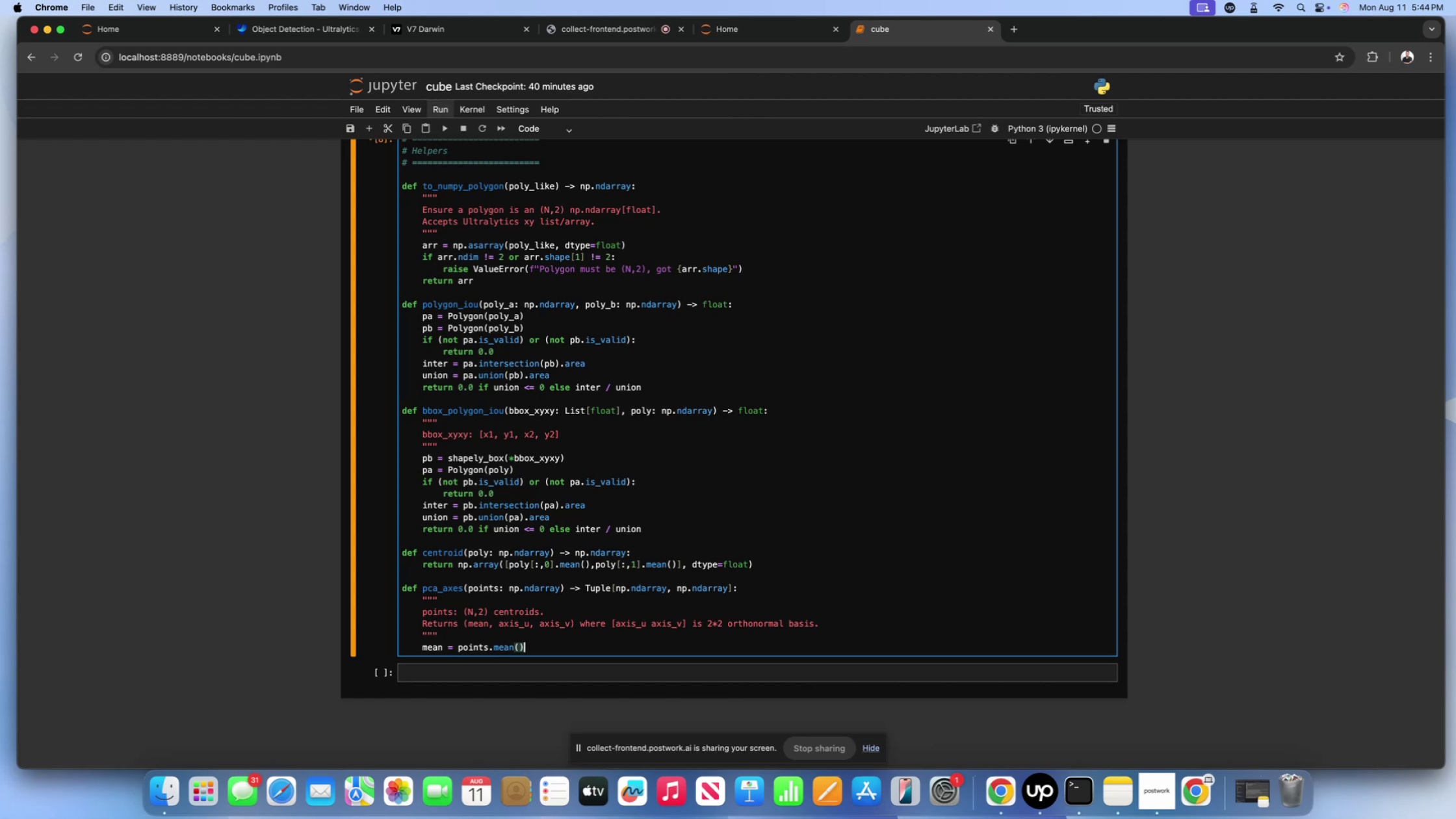 
key(ArrowLeft)
 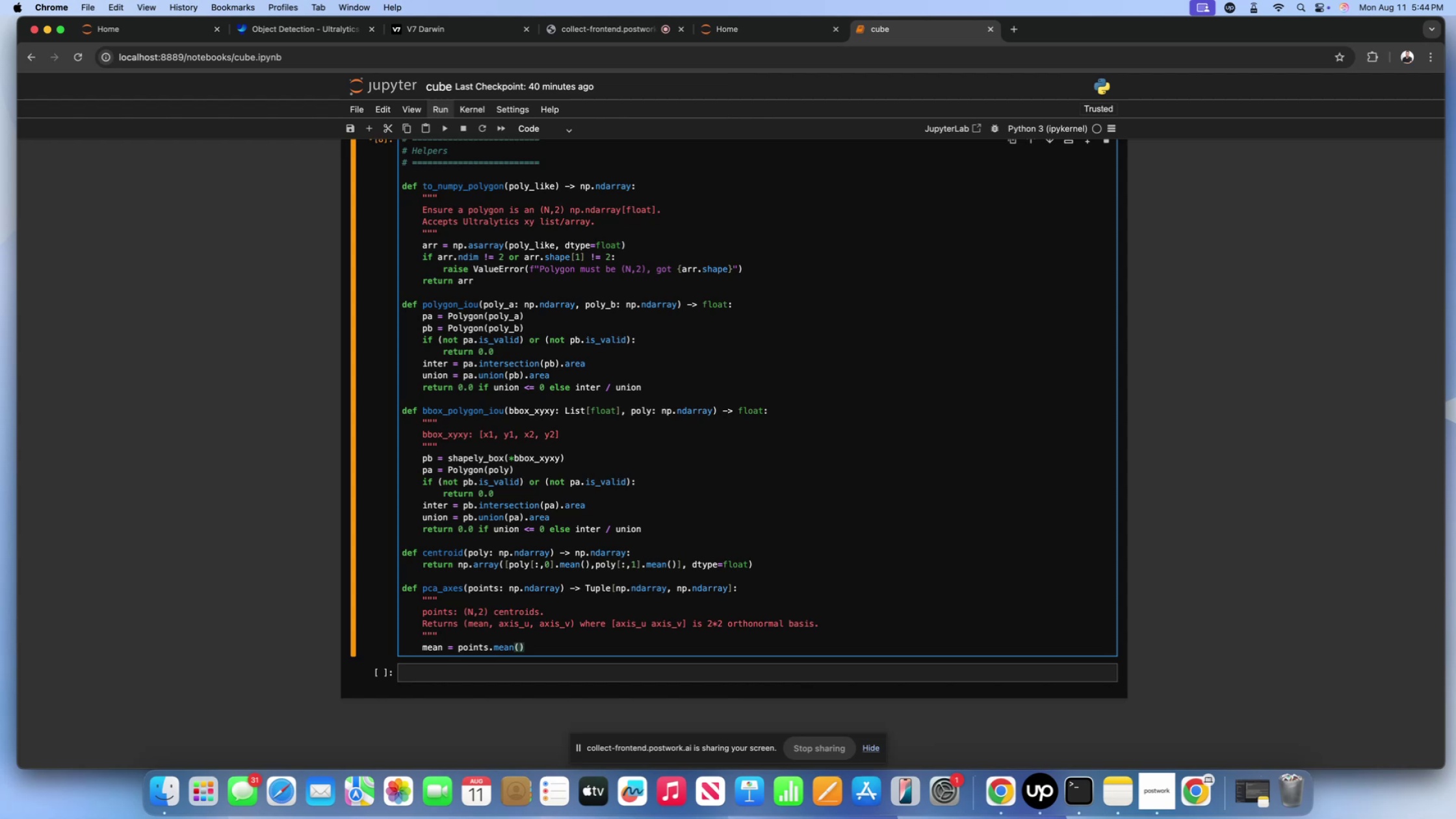 
type(axis=o)
key(Backspace)
type(0)
 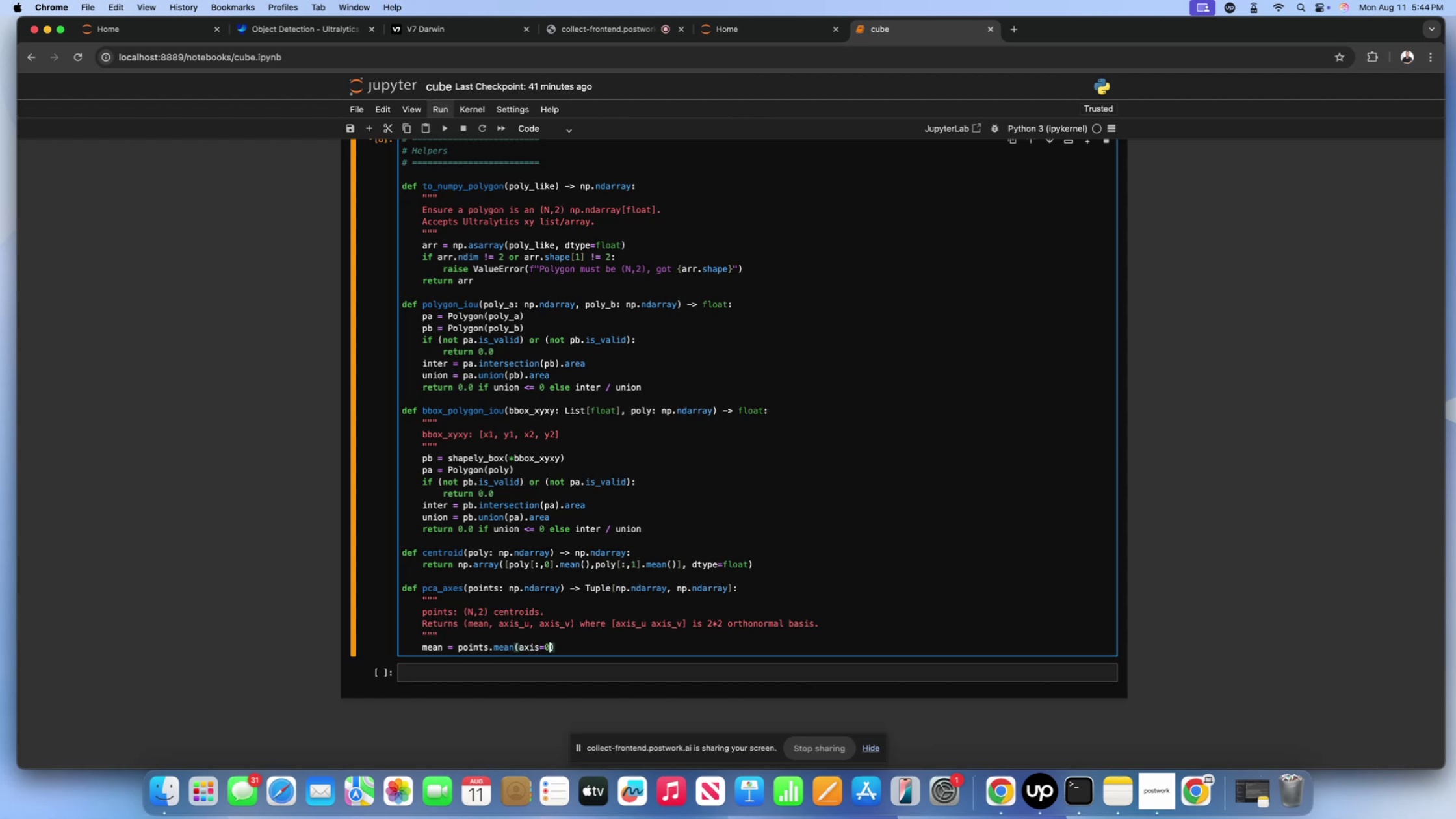 
key(ArrowRight)
 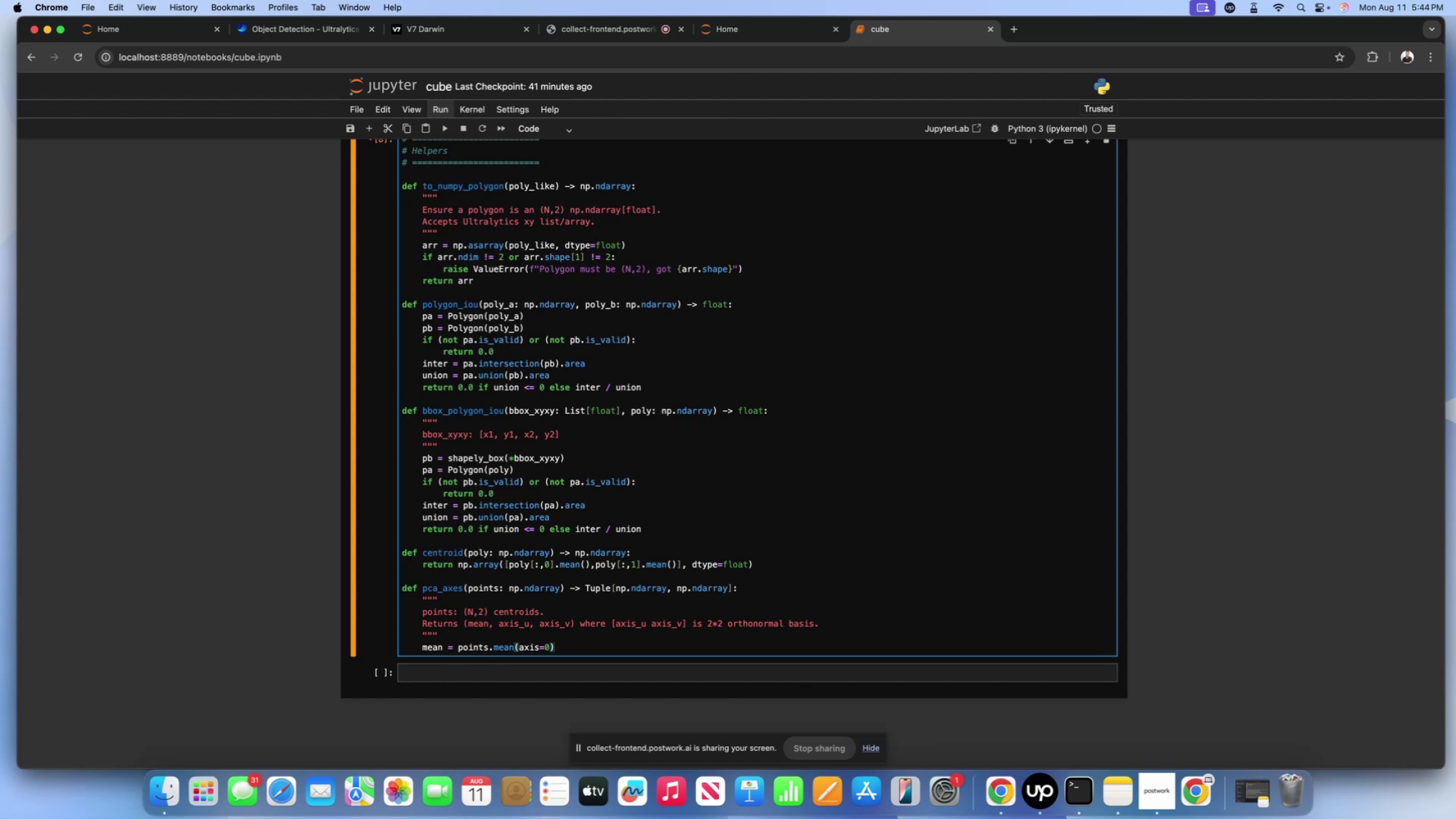 
wait(5.65)
 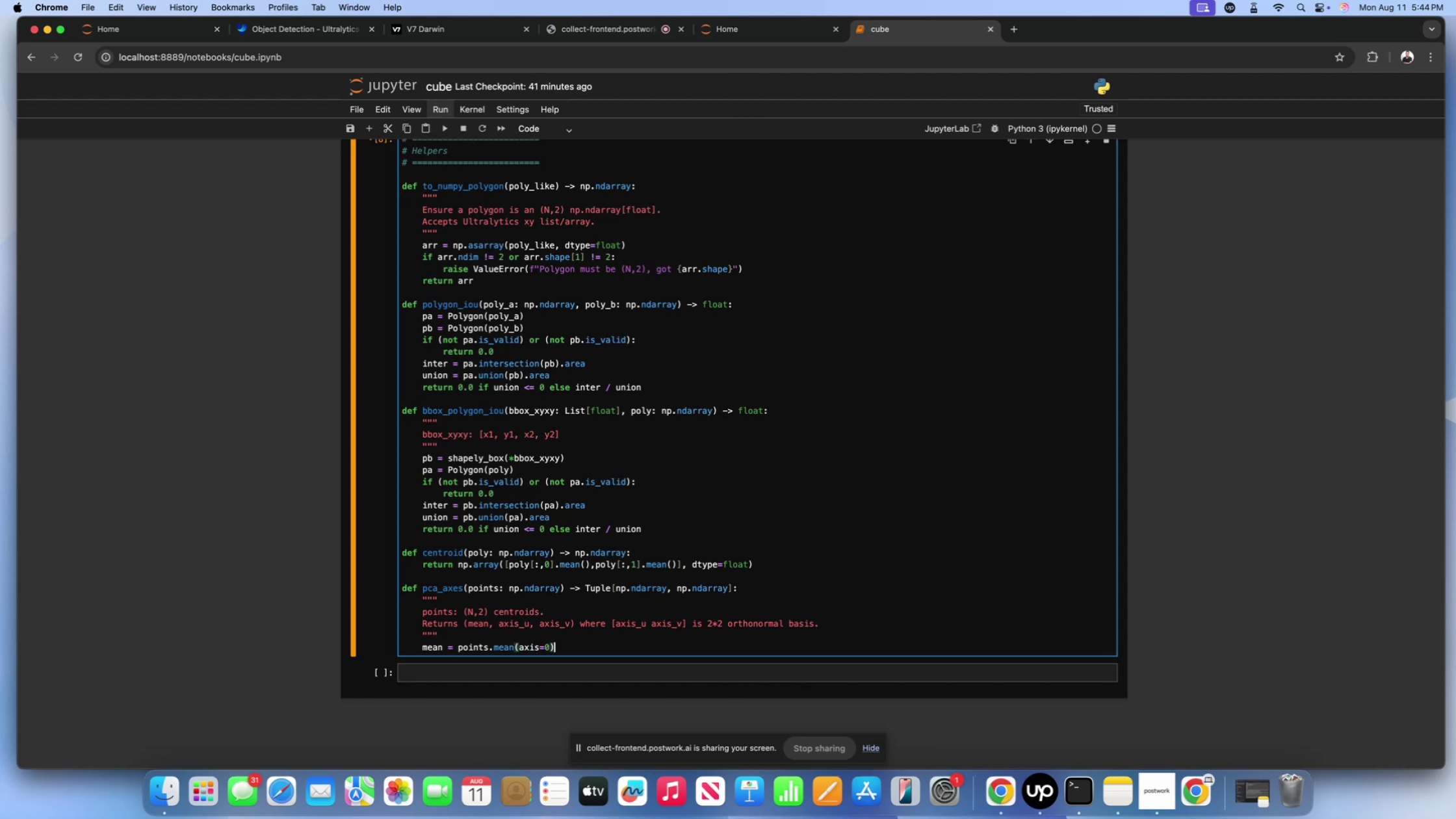 
key(Enter)
 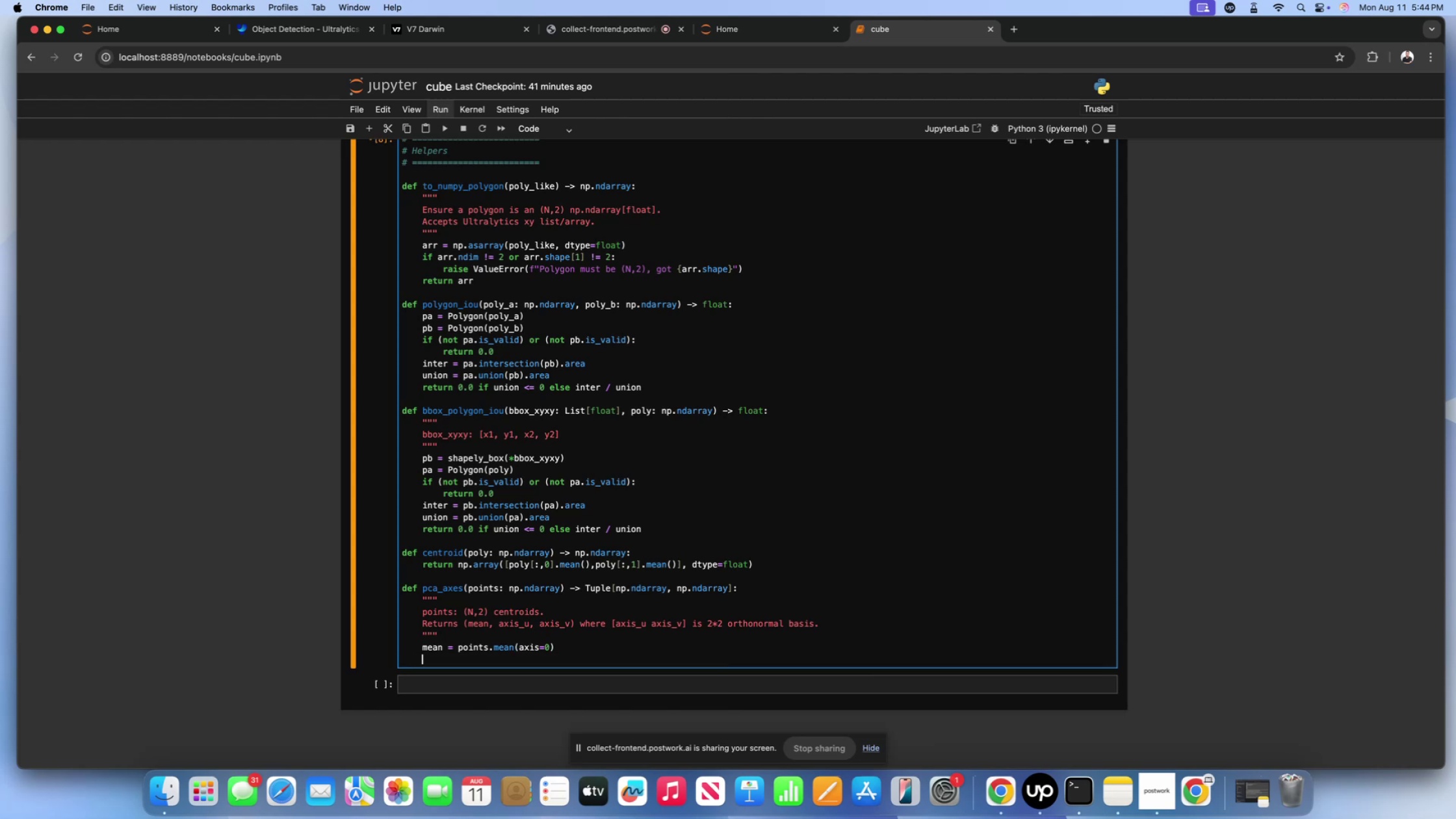 
type(X = points - mean)
 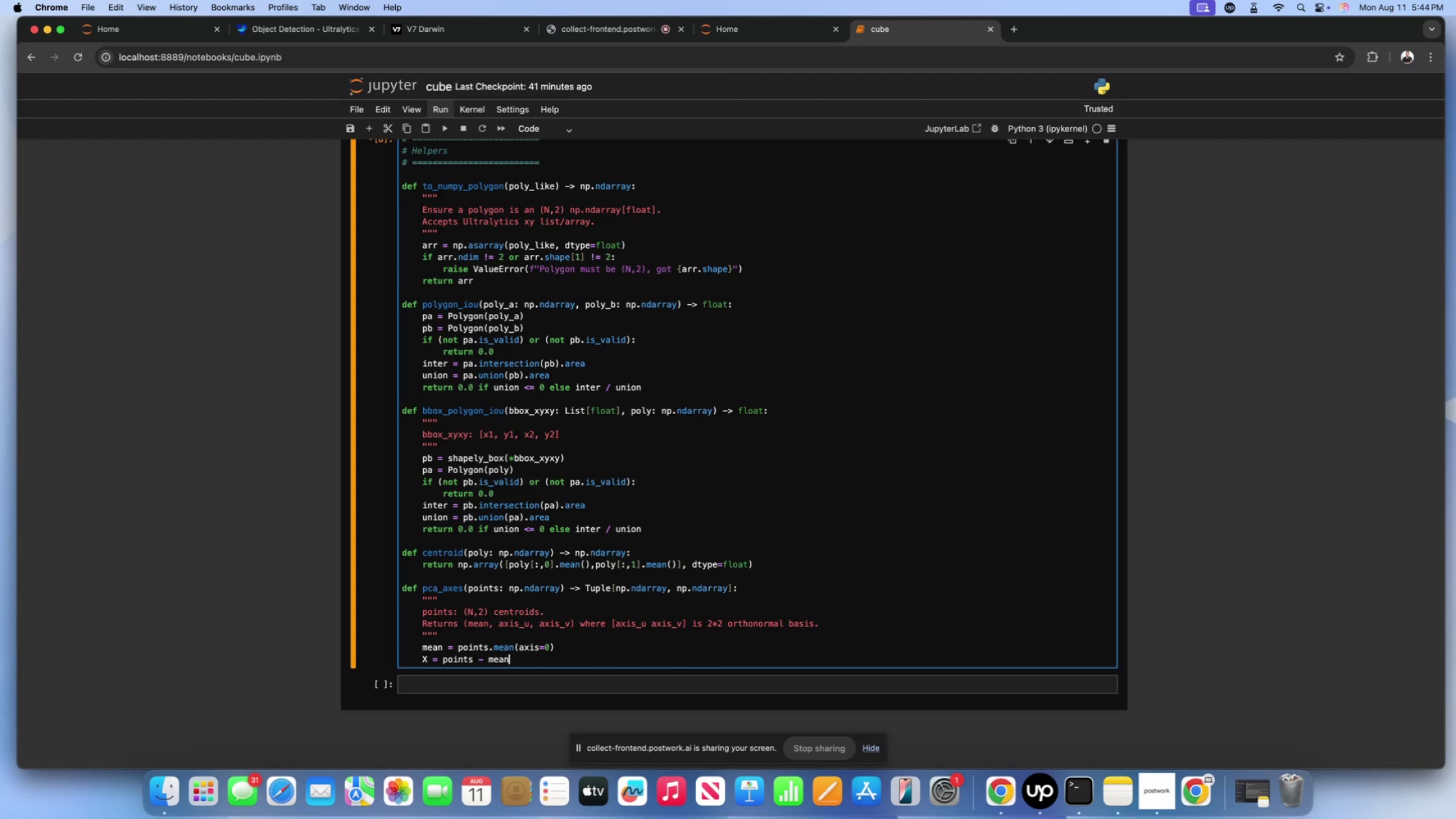 
key(Enter)
 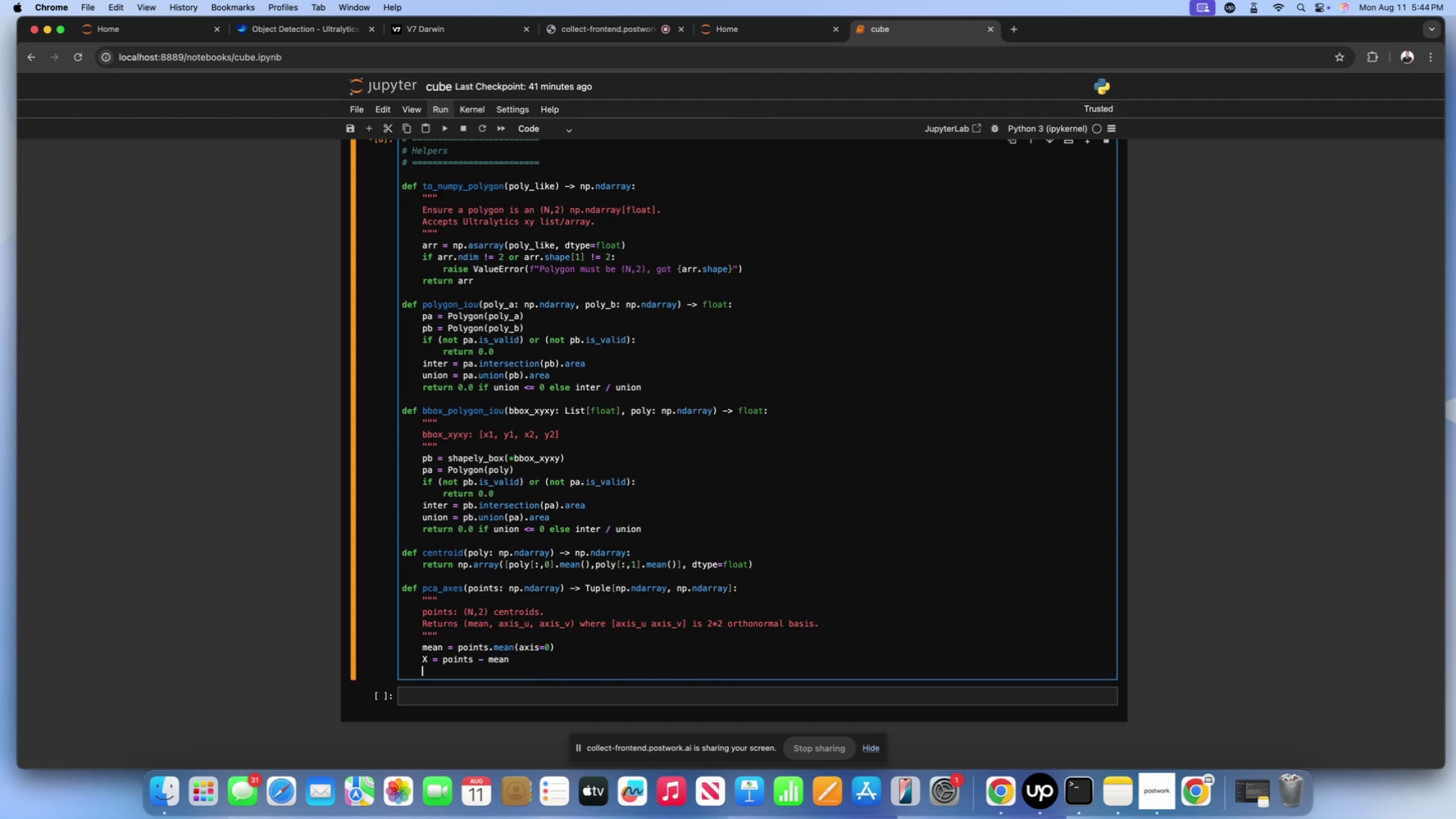 
type(# SVD on covariance)
 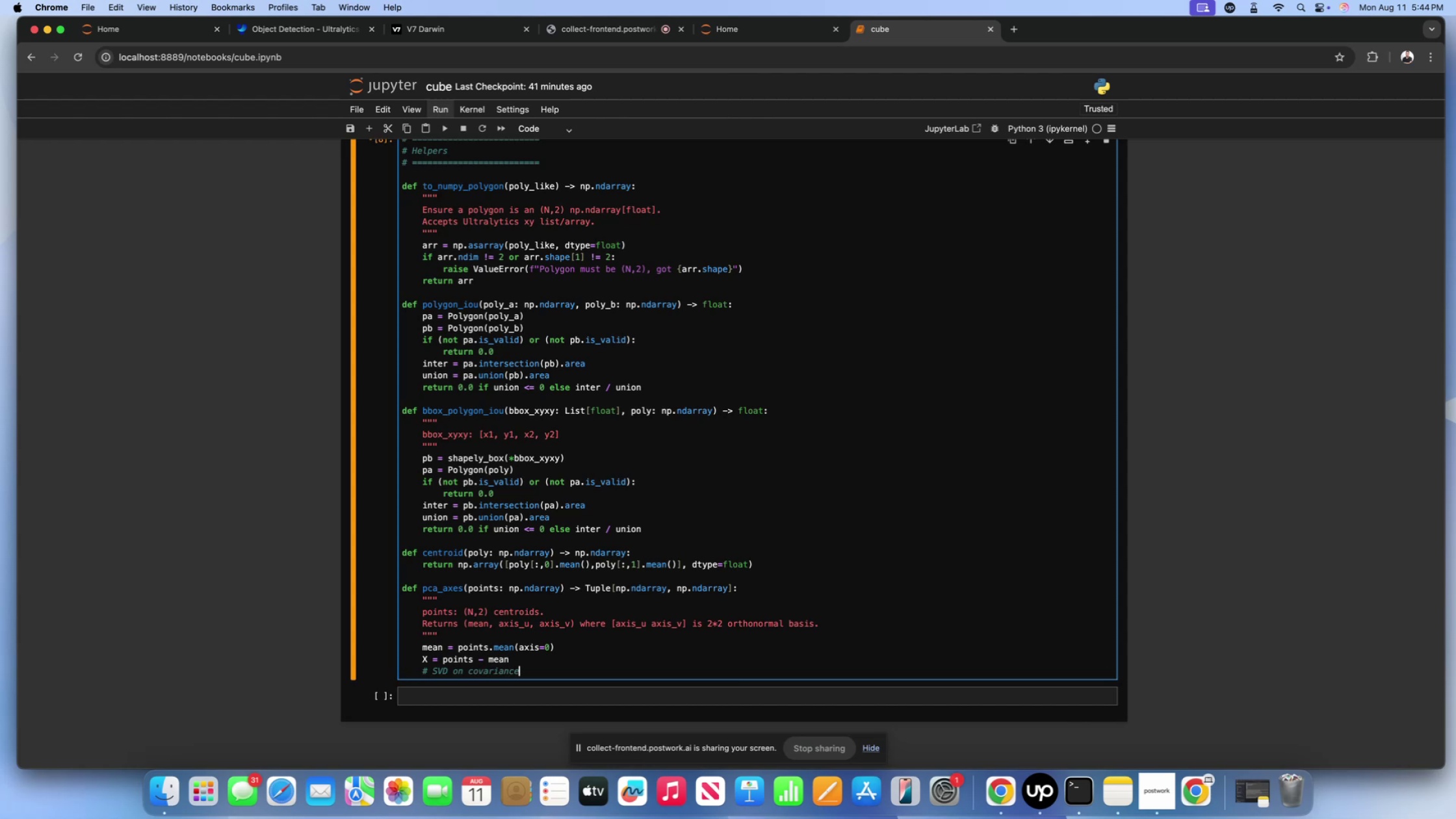 
key(Enter)
 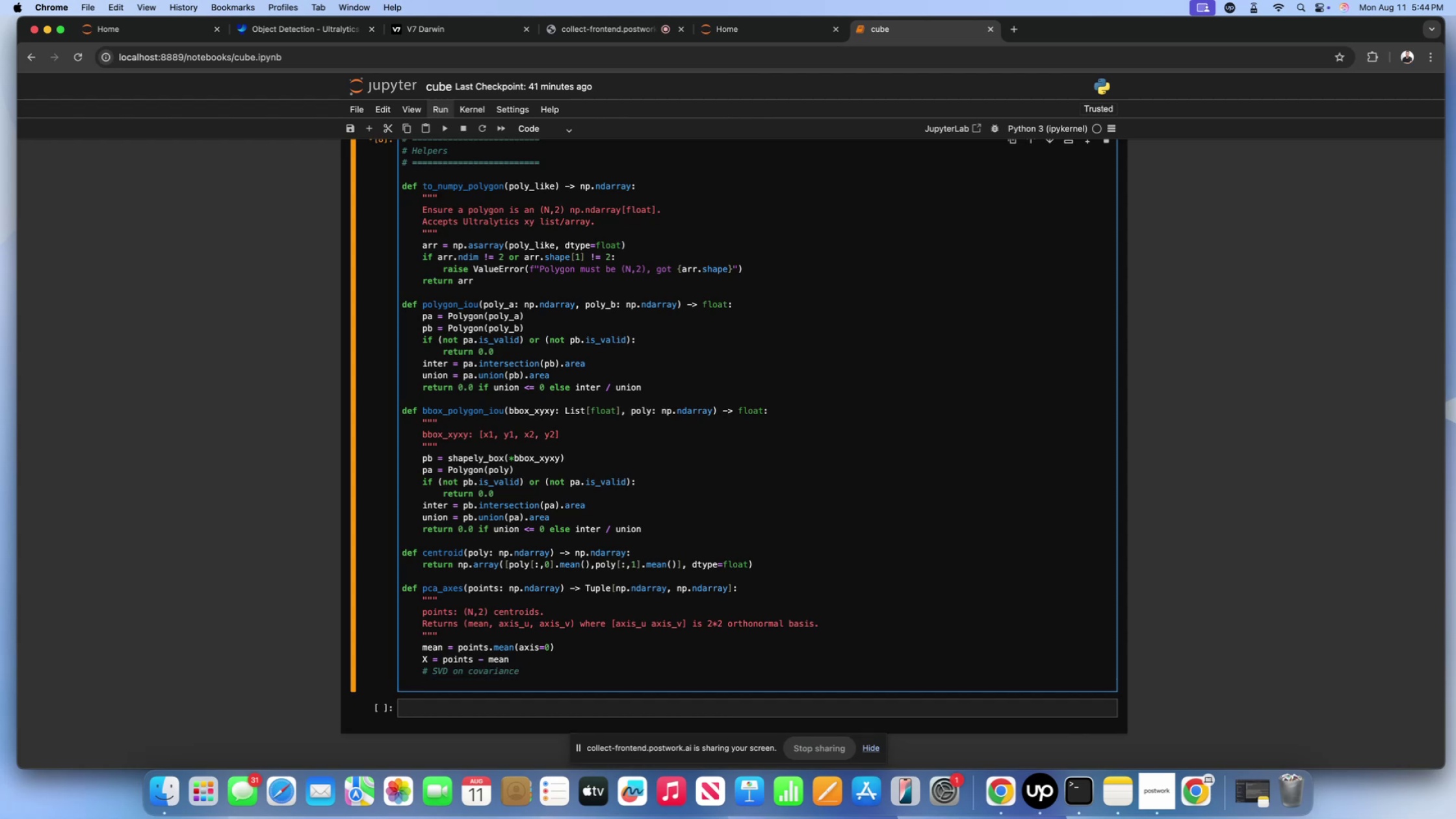 
key(CapsLock)
 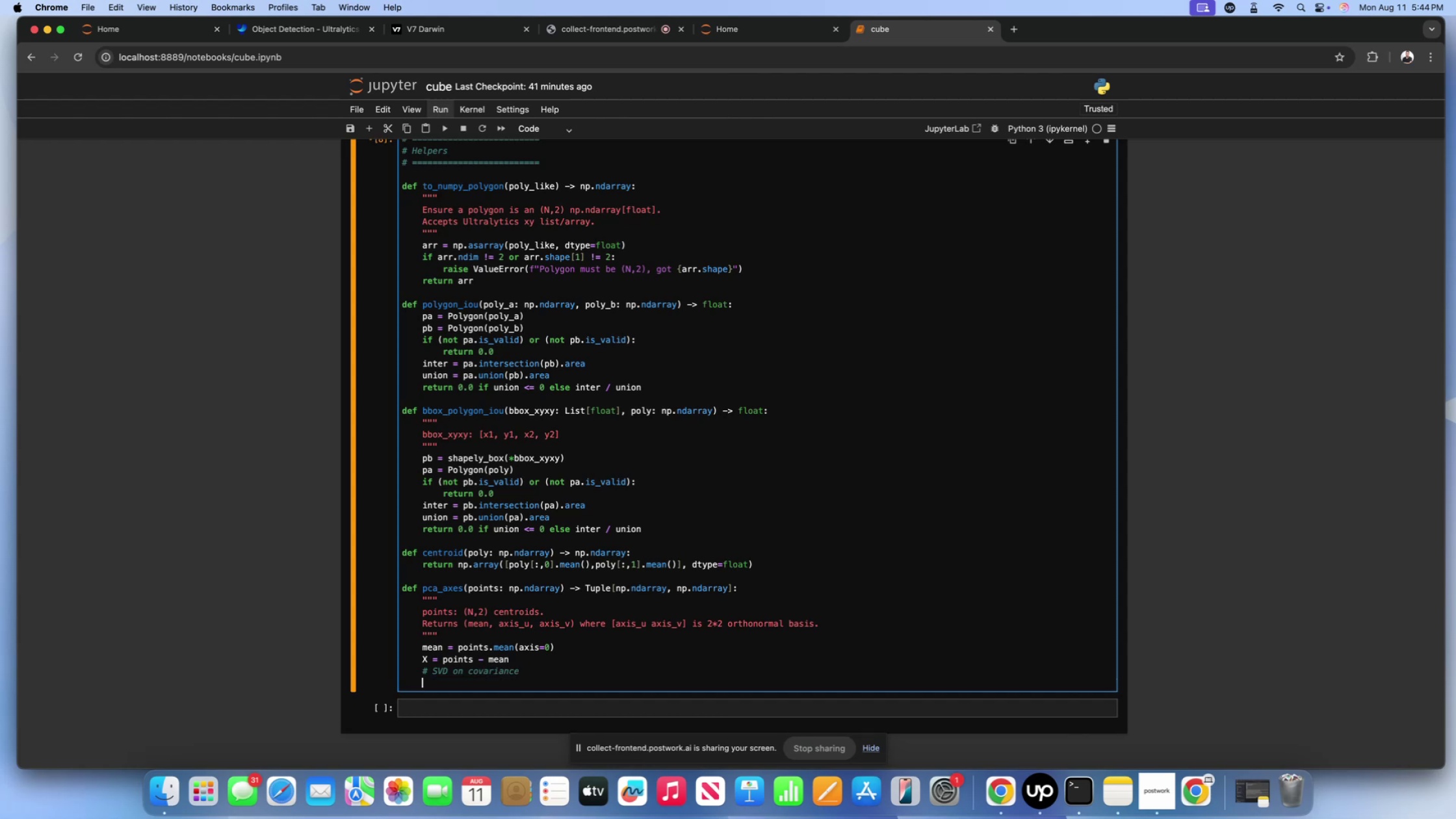 
key(U)
 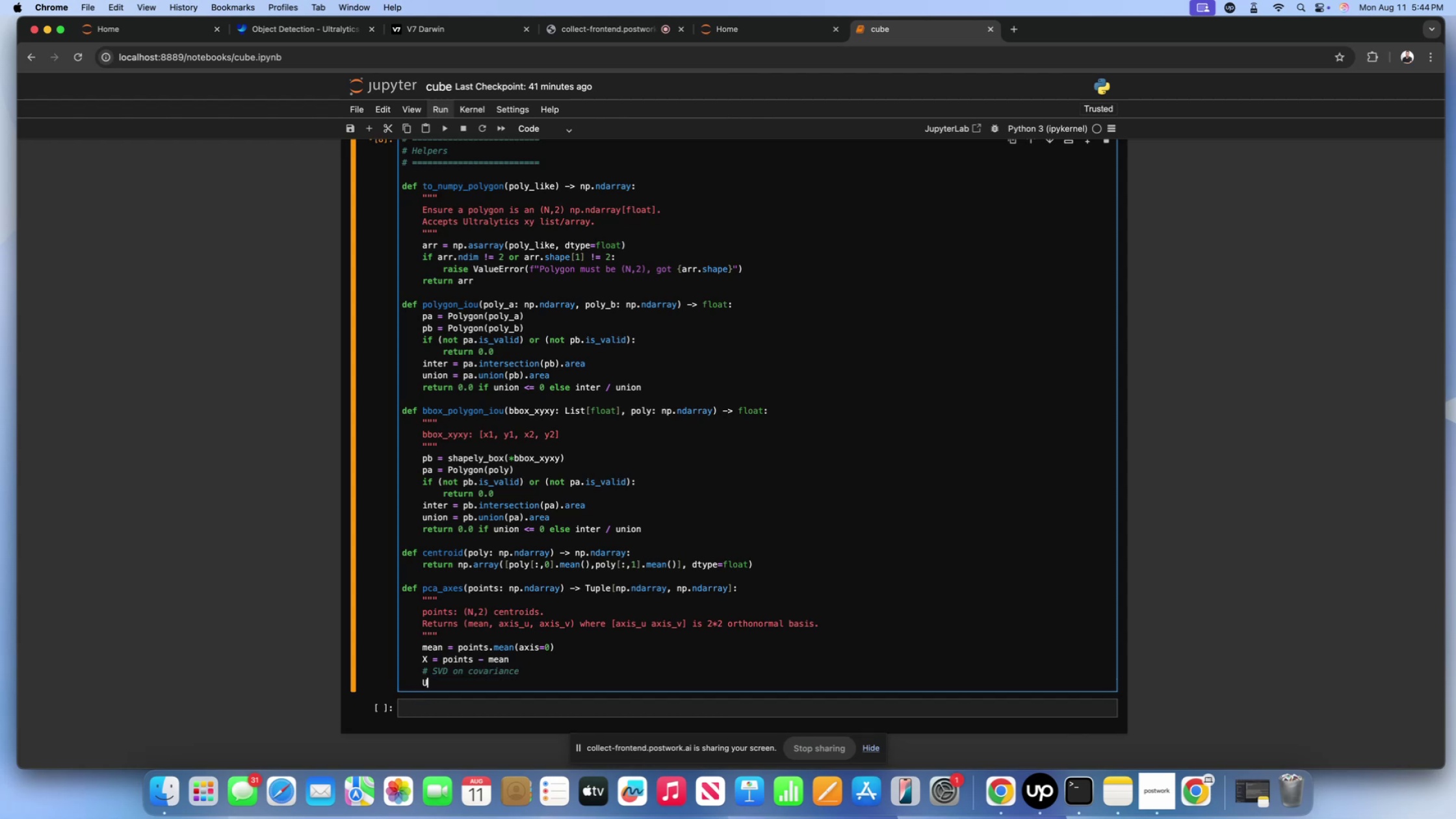 
key(CapsLock)
 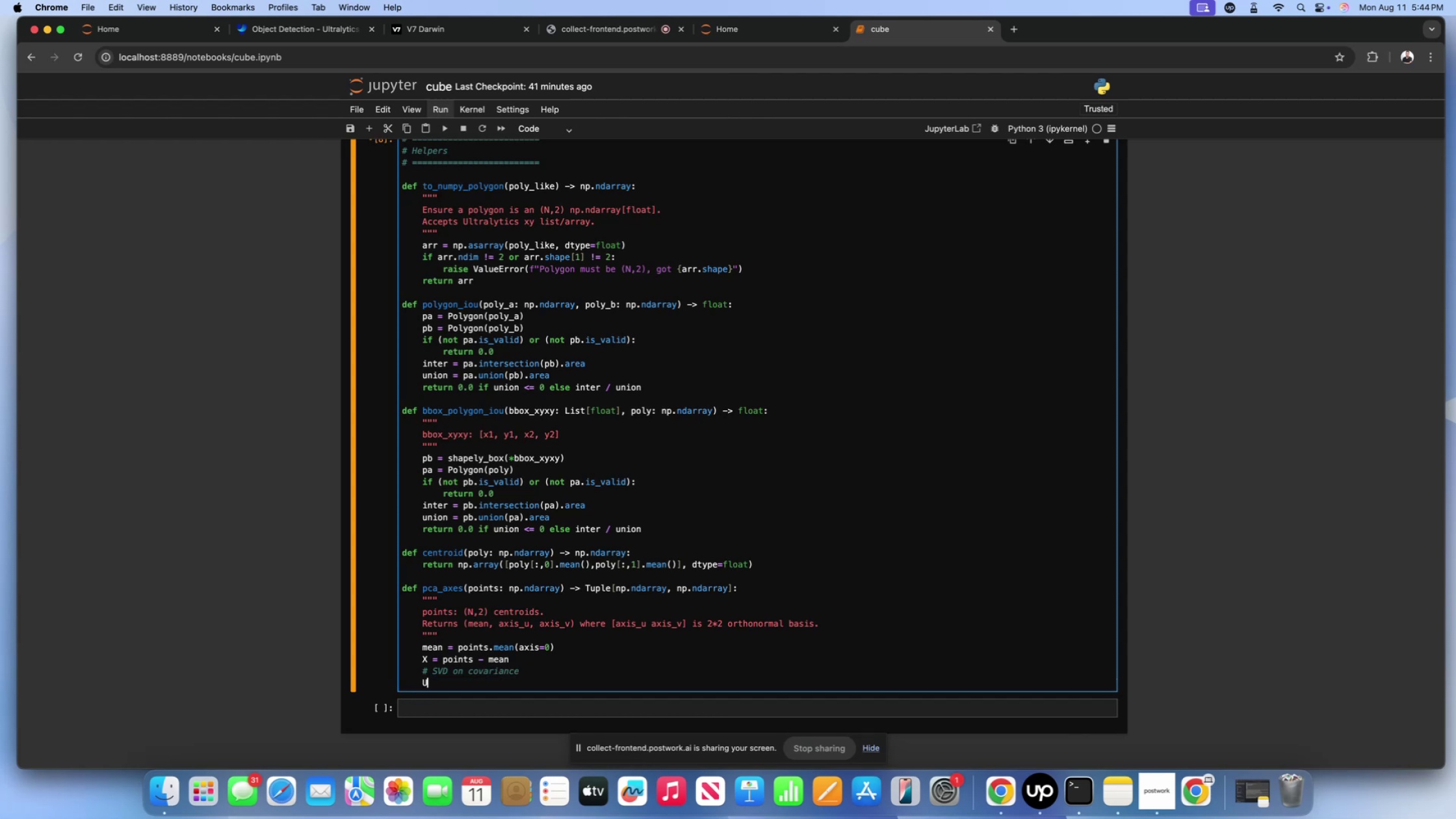 
key(Comma)
 